 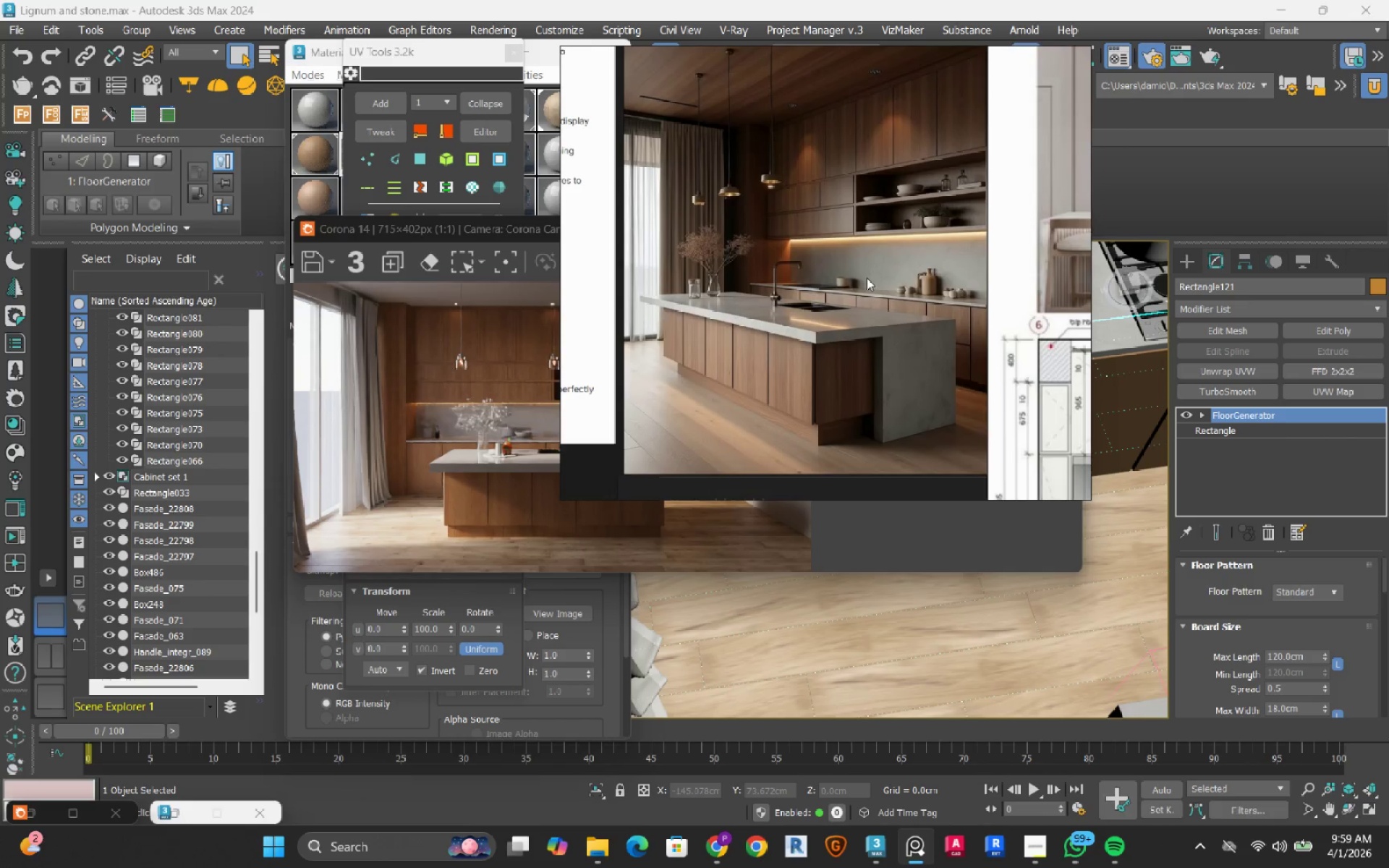 
scroll: coordinate [789, 416], scroll_direction: up, amount: 3.0
 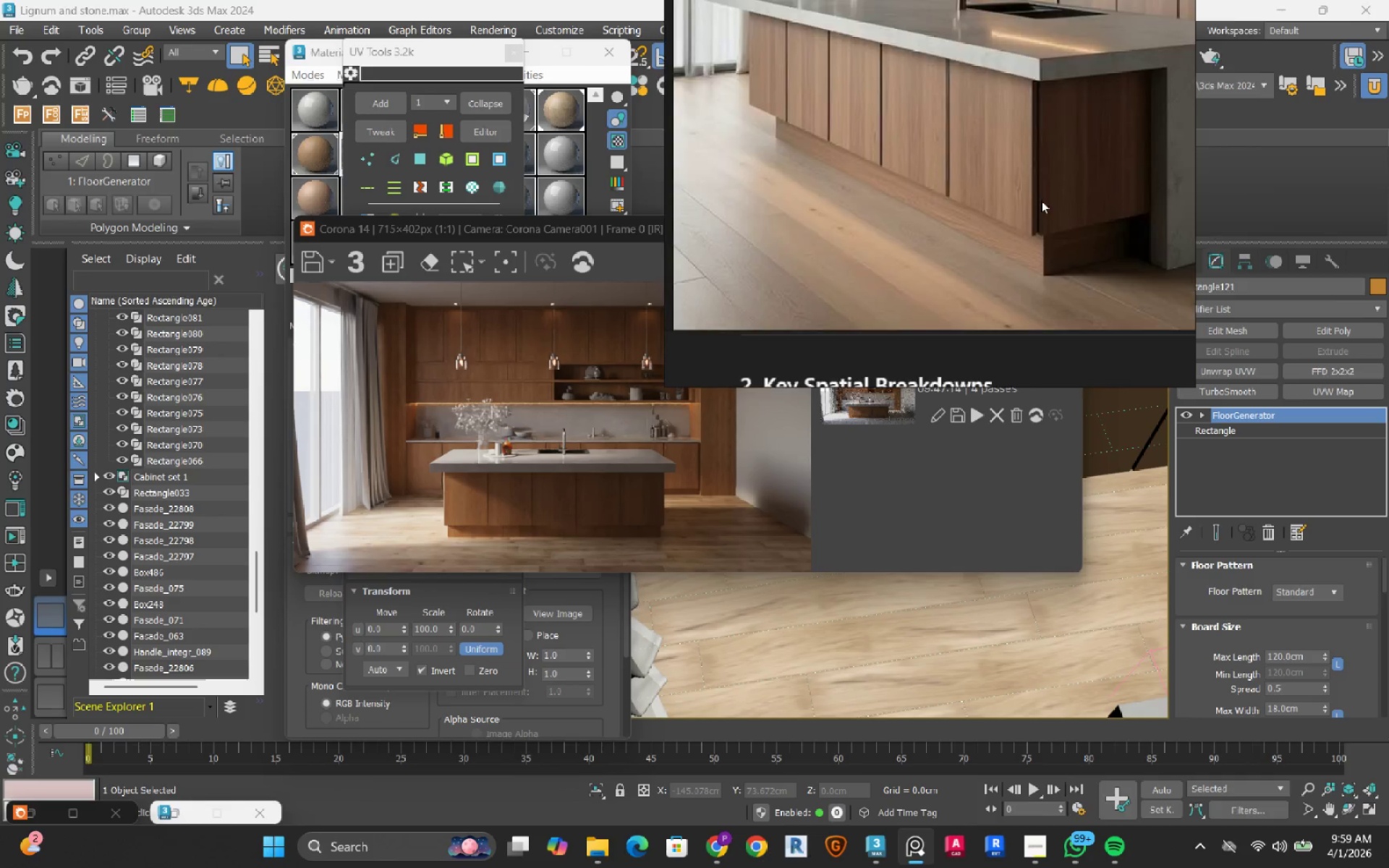 
wait(6.11)
 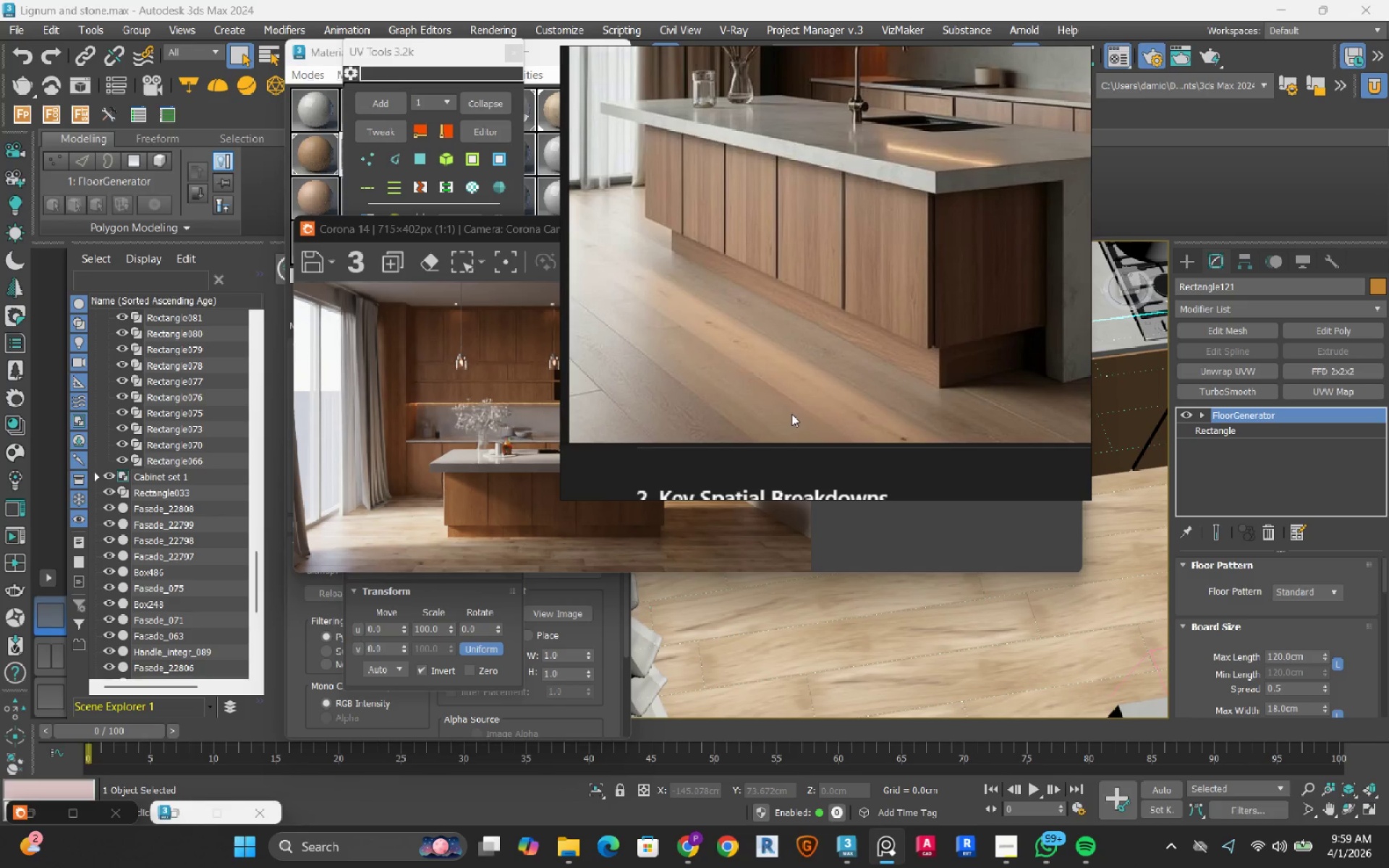 
left_click([731, 266])
 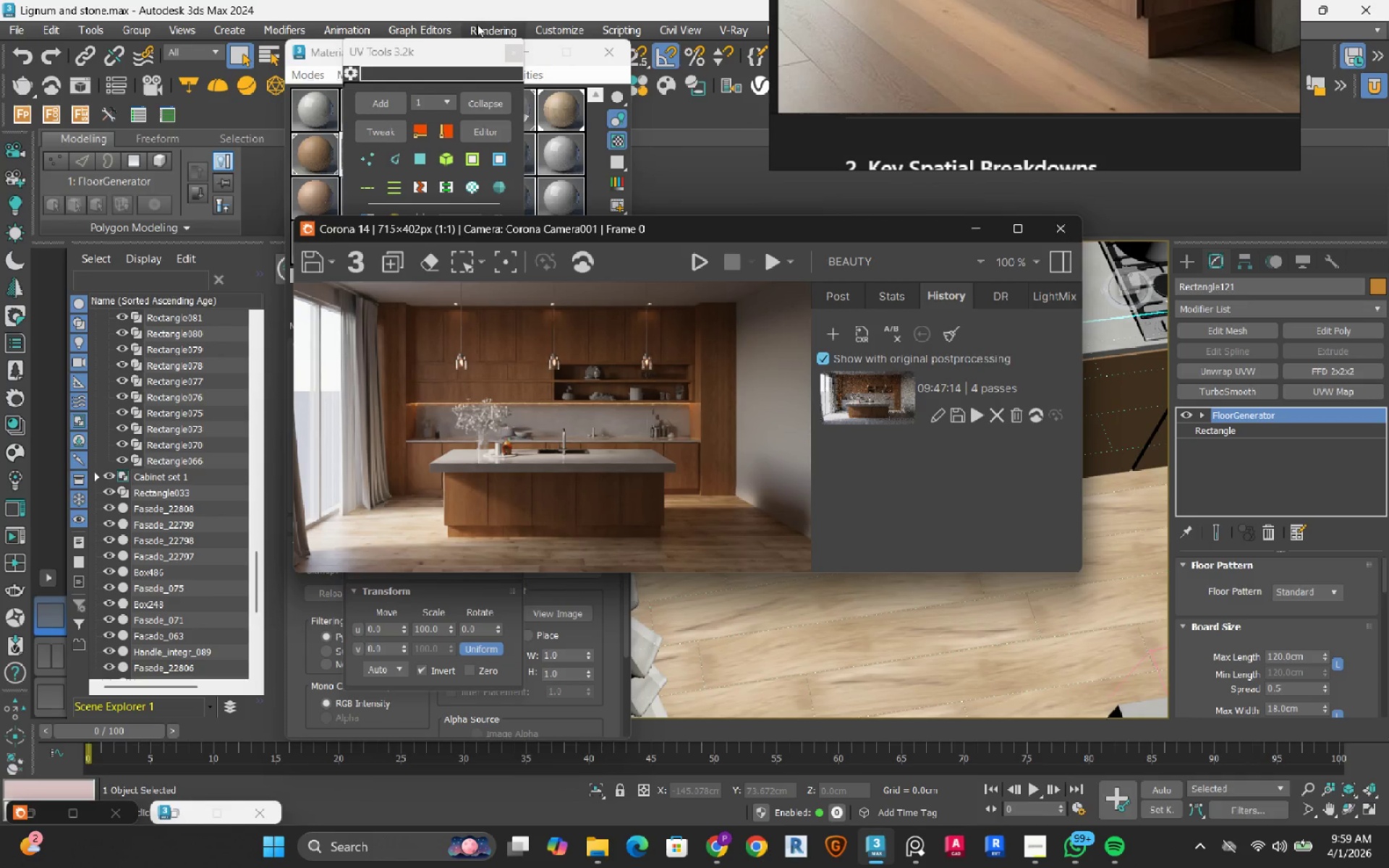 
left_click_drag(start_coordinate=[393, 53], to_coordinate=[190, 79])
 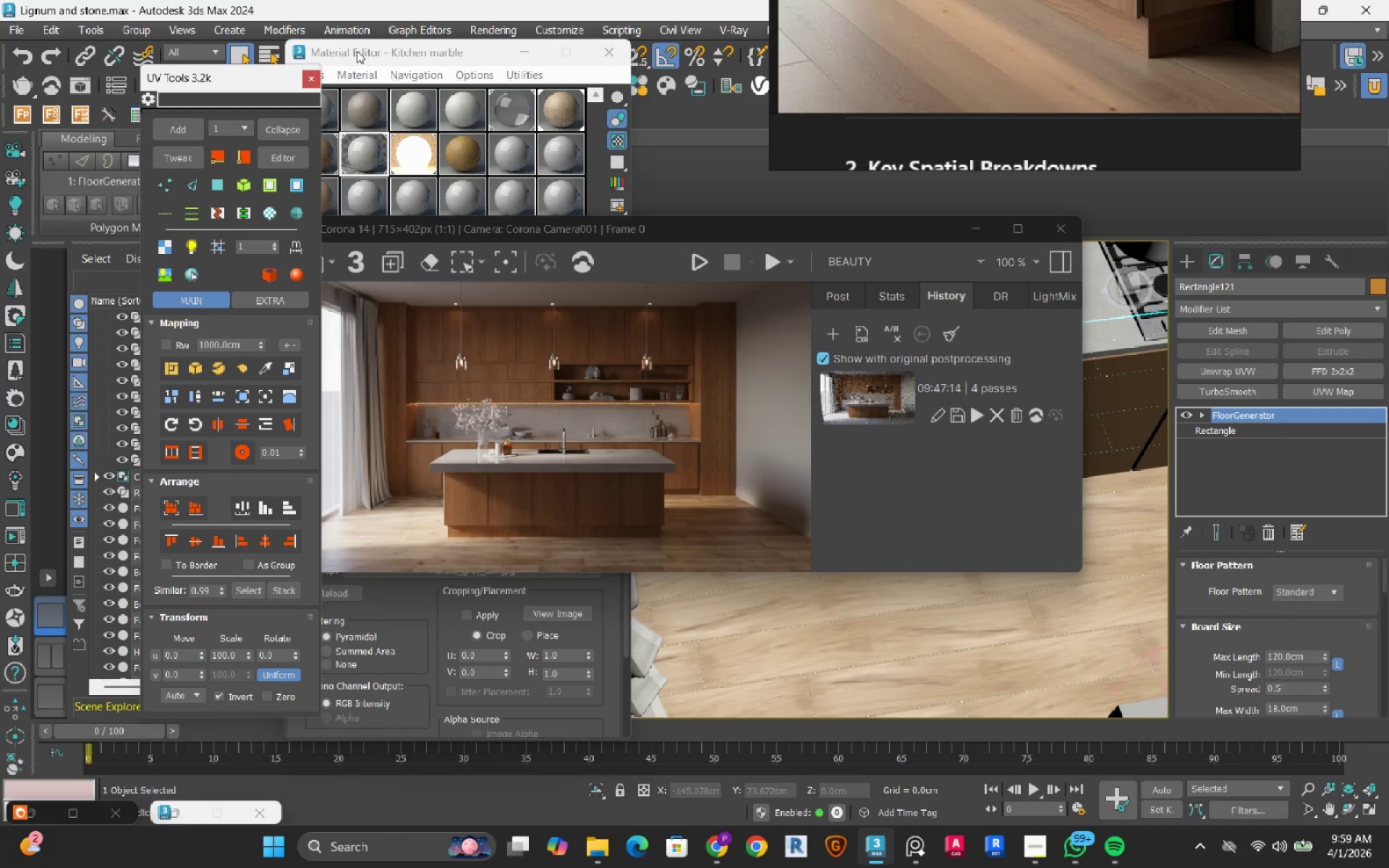 
left_click([357, 51])
 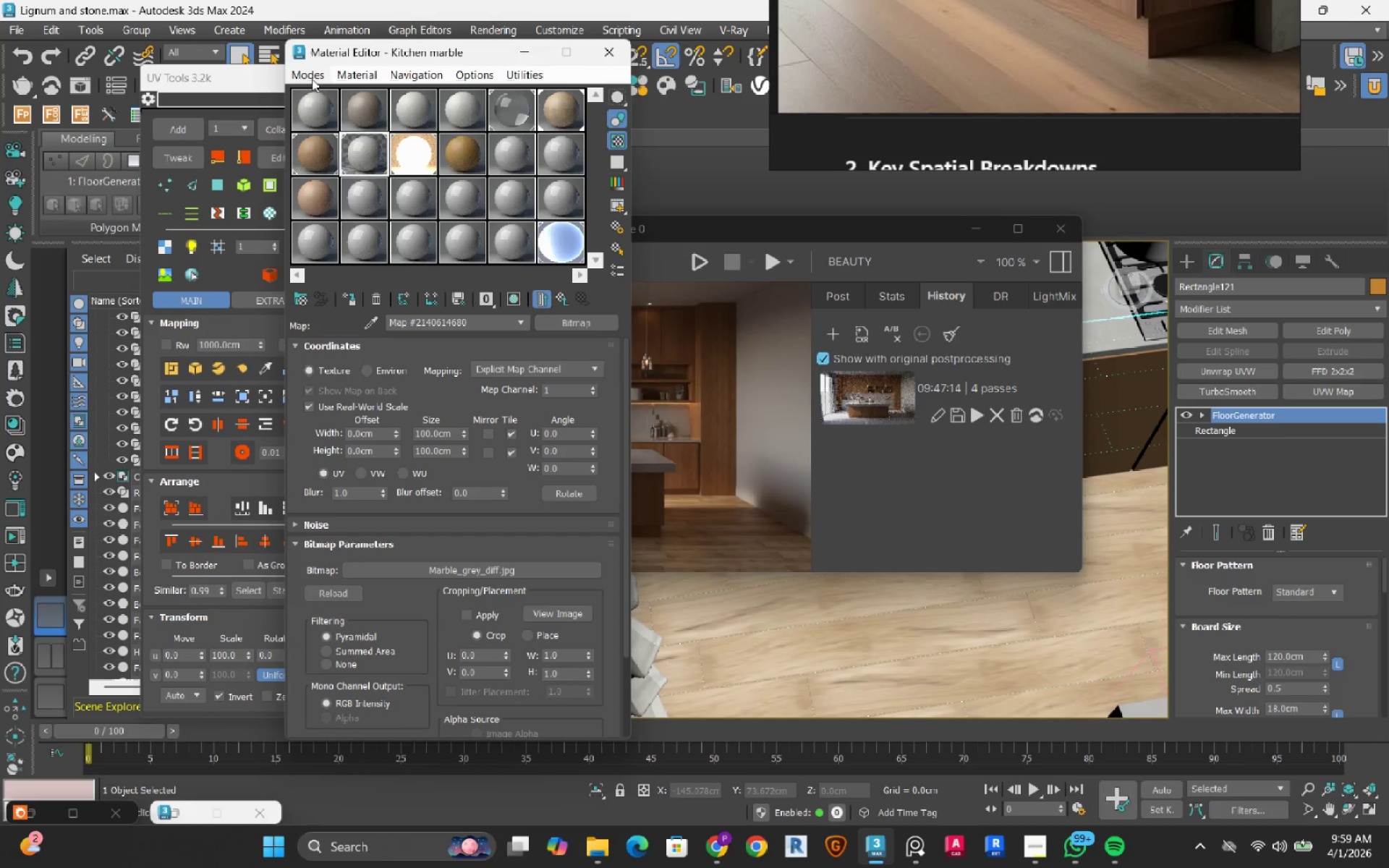 
left_click([312, 79])
 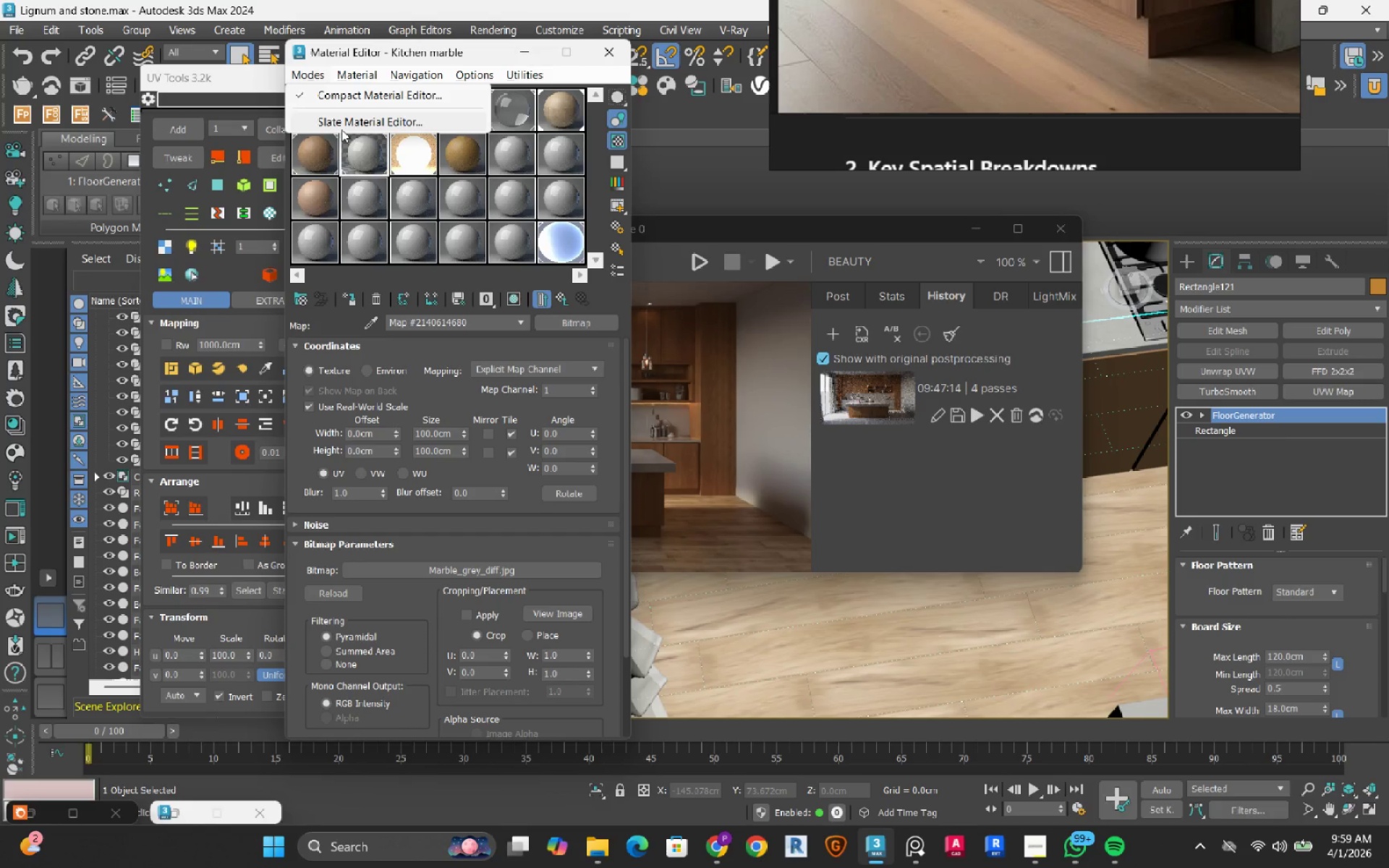 
left_click([341, 129])
 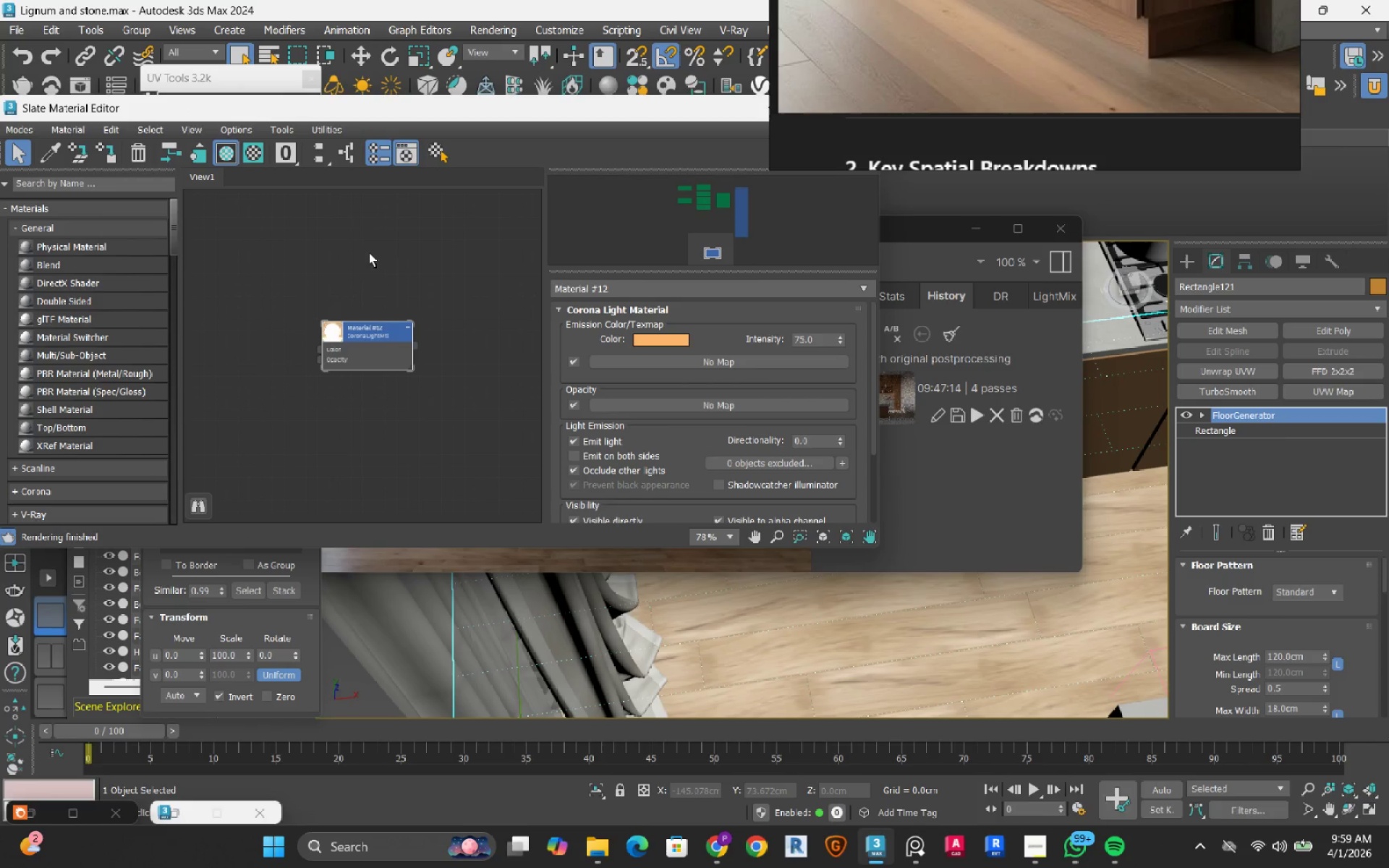 
scroll: coordinate [378, 310], scroll_direction: down, amount: 6.0
 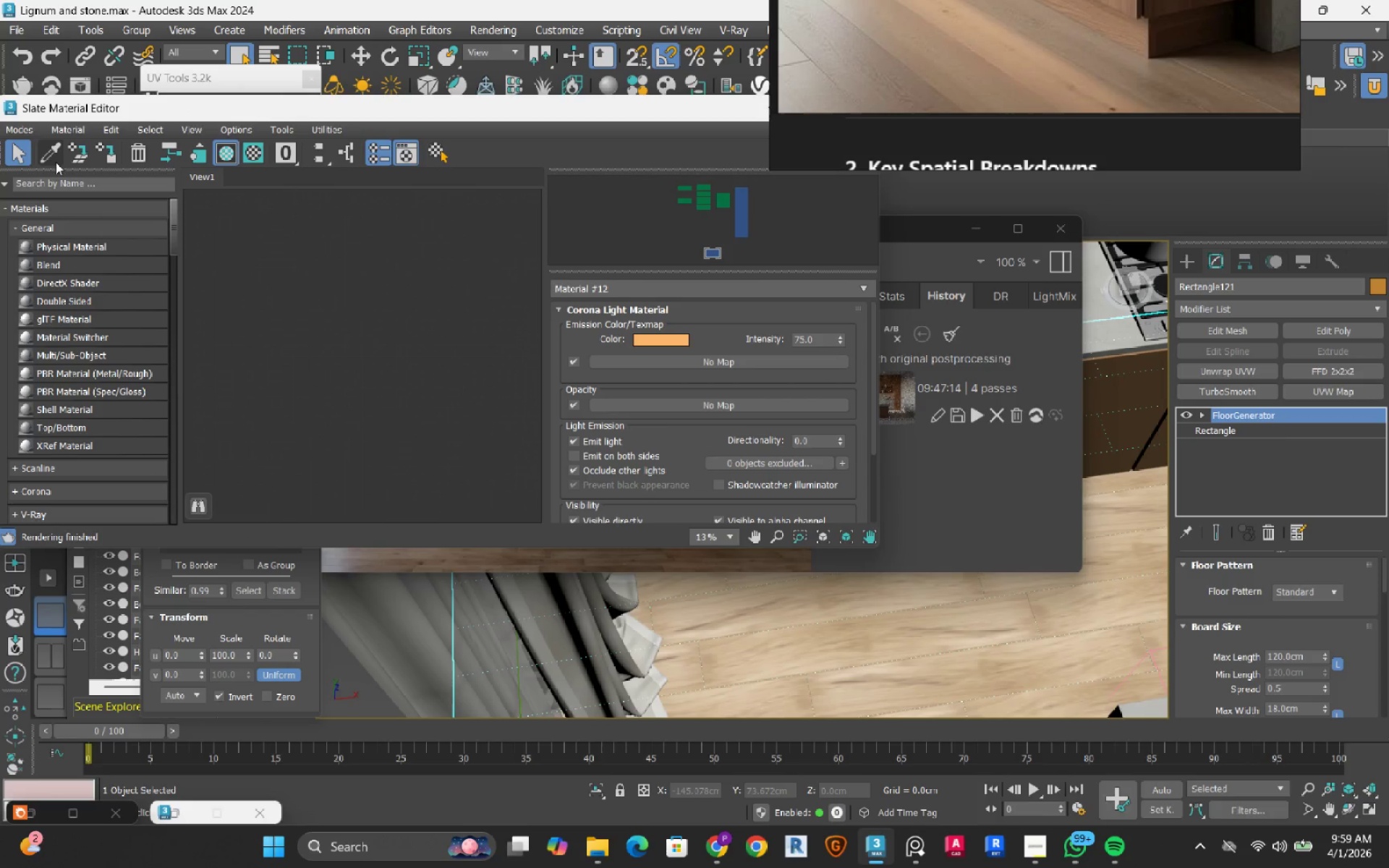 
left_click([56, 162])
 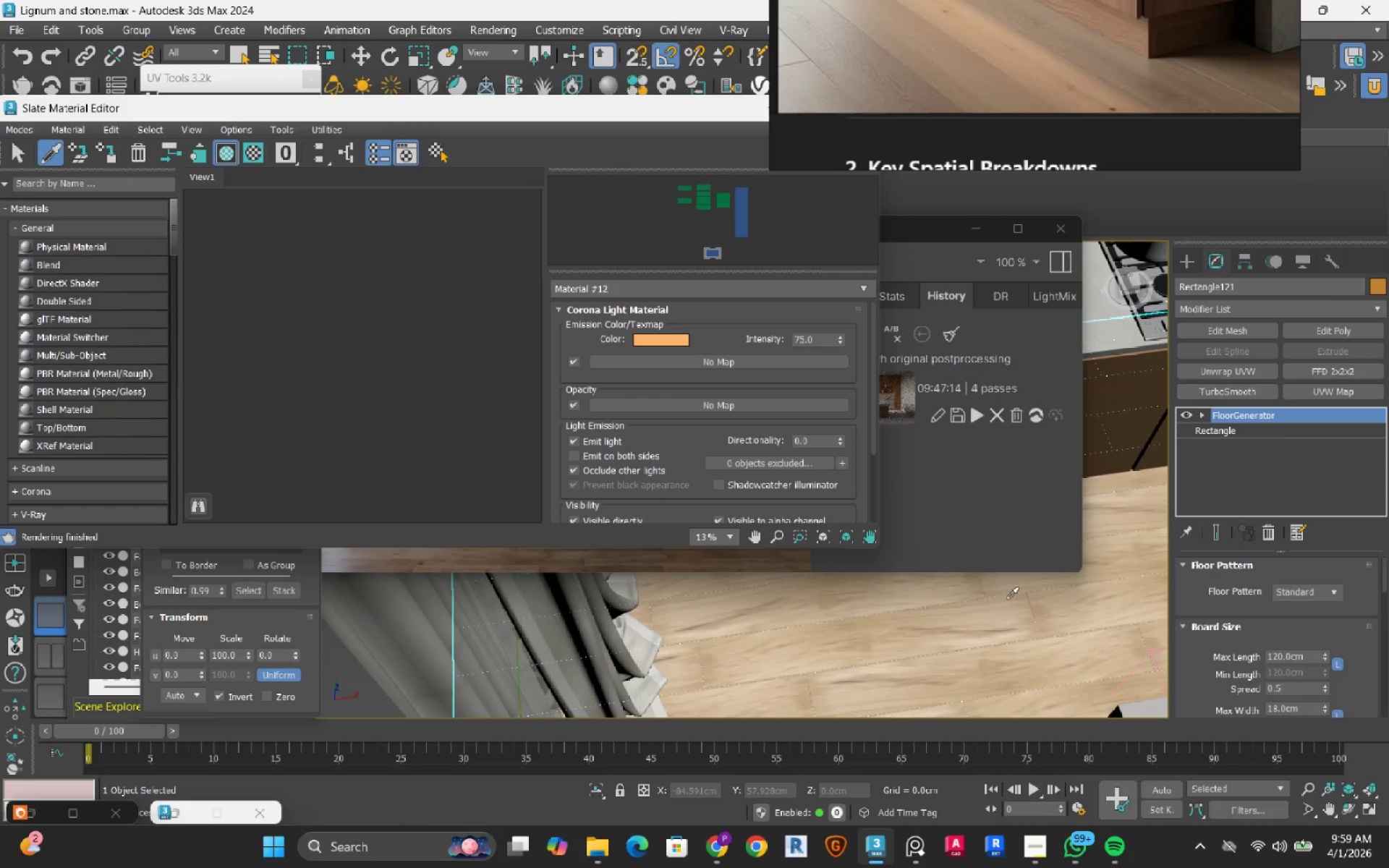 
left_click([1007, 624])
 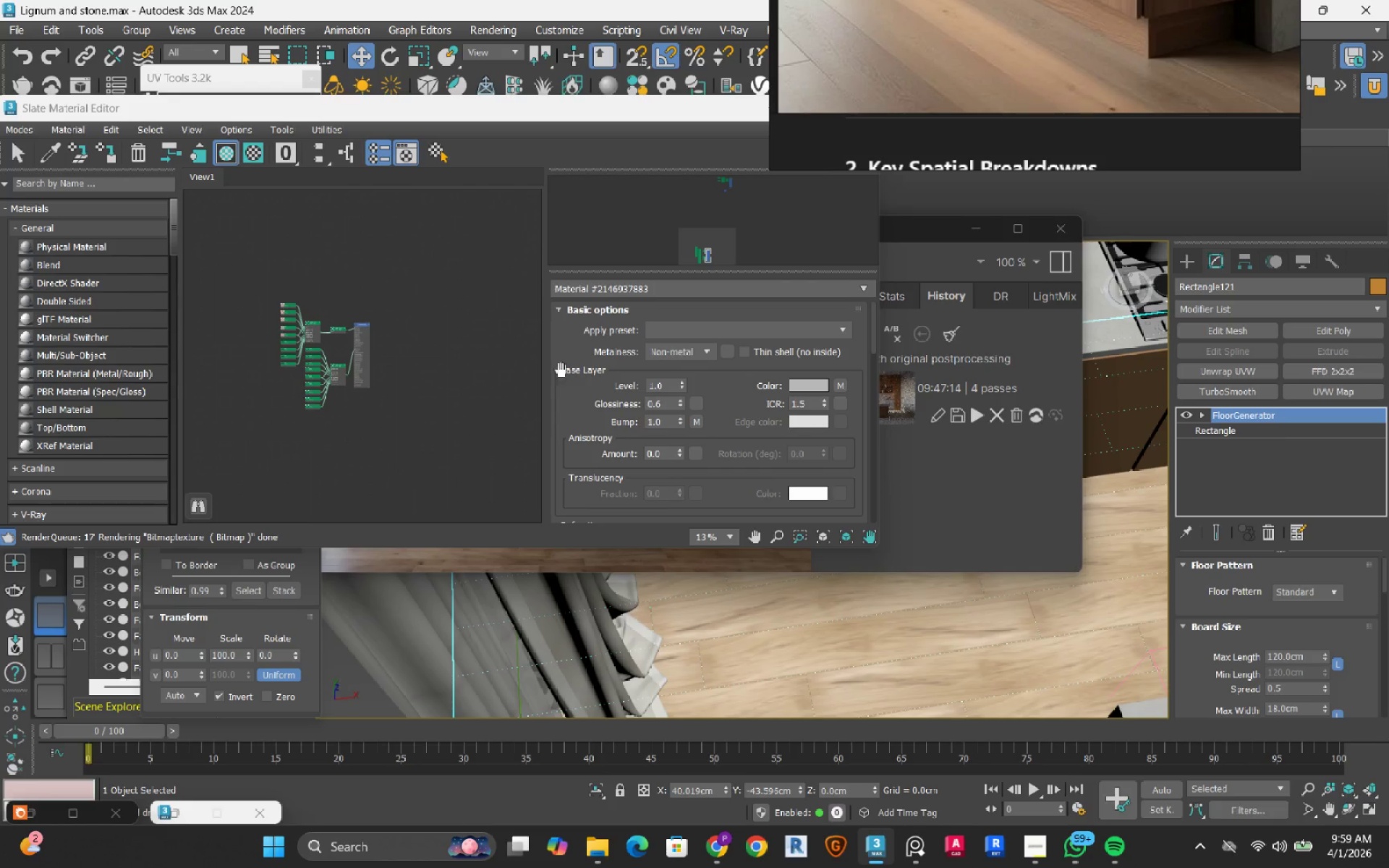 
scroll: coordinate [501, 392], scroll_direction: up, amount: 8.0
 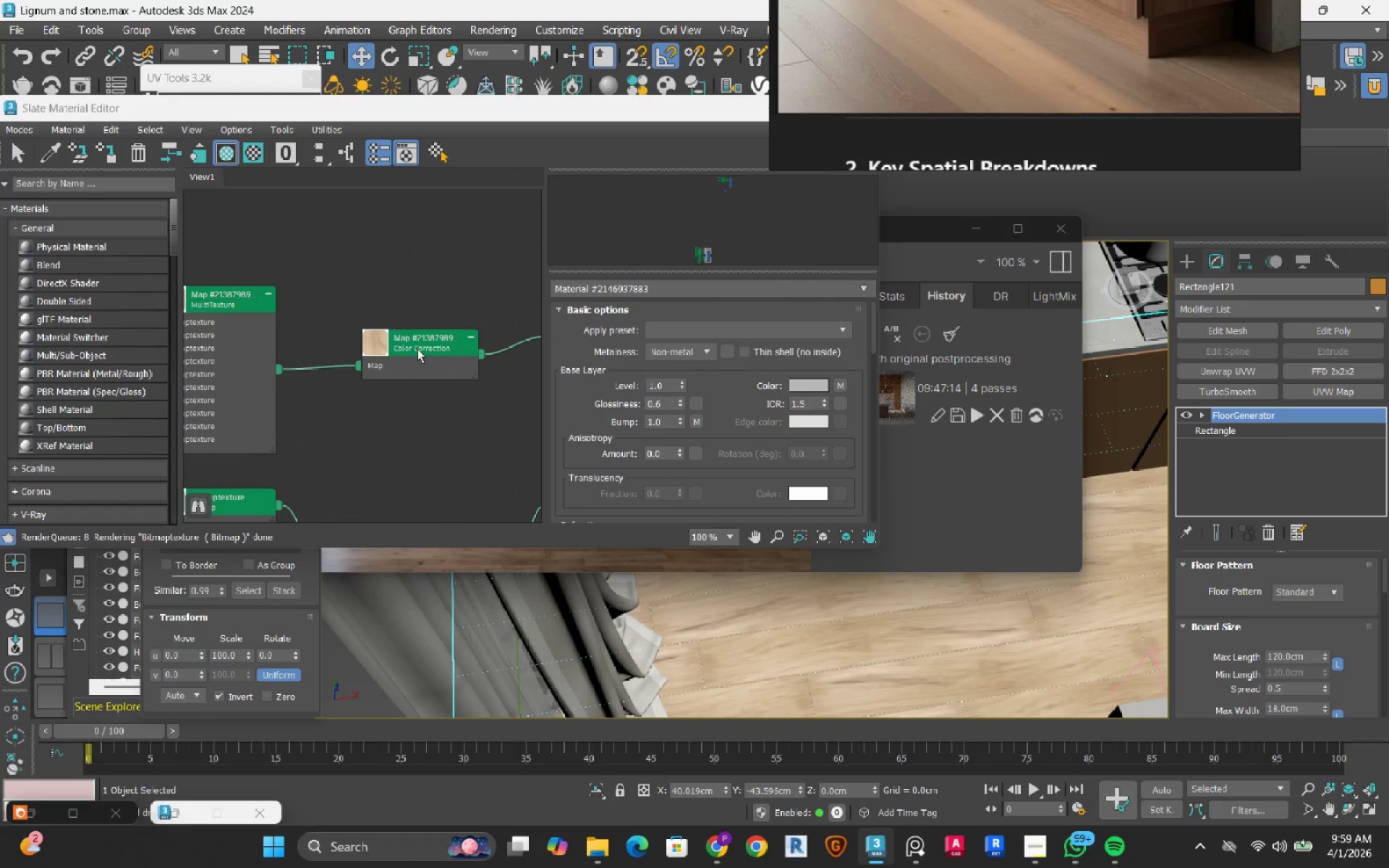 
left_click([417, 349])
 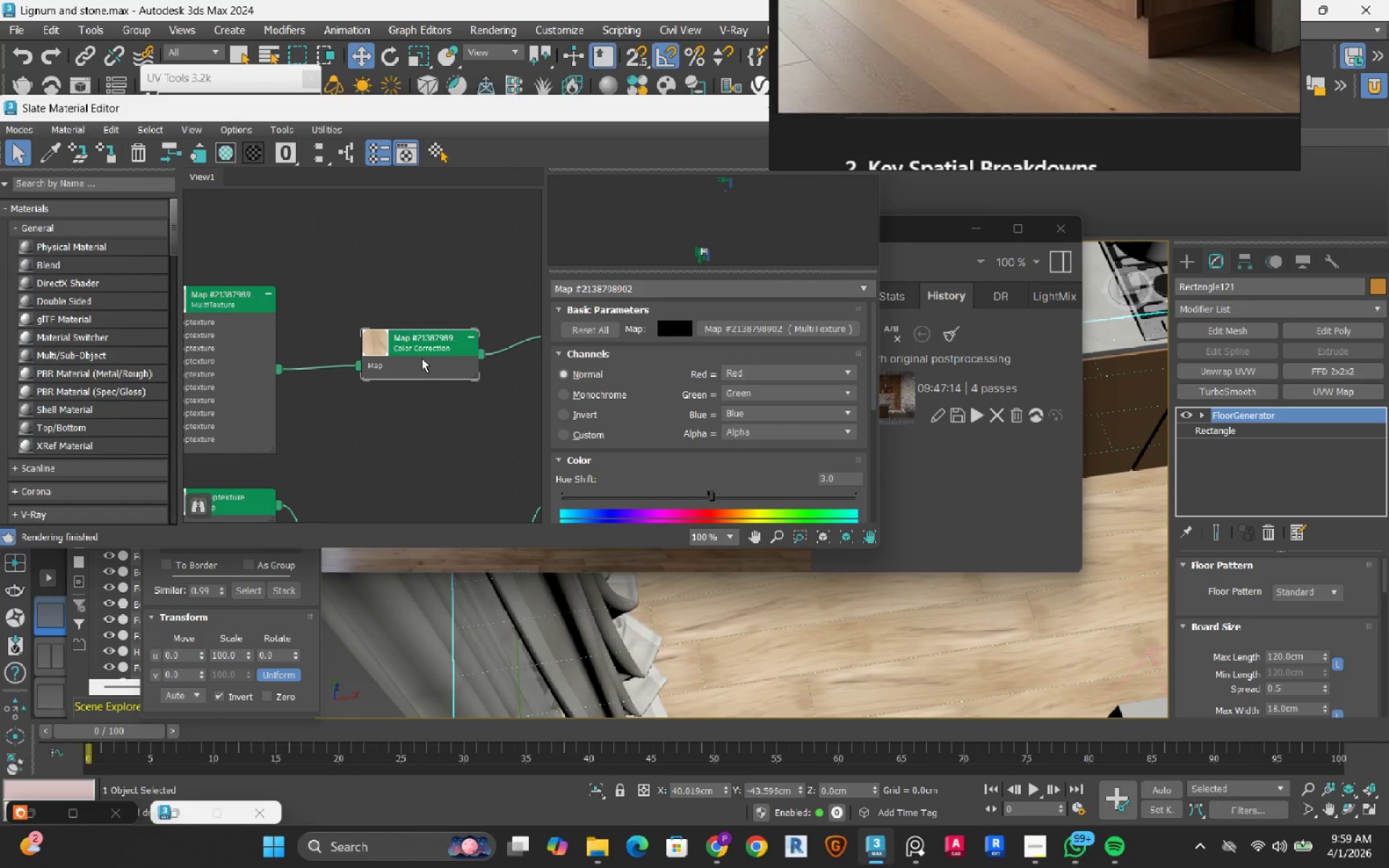 
wait(20.62)
 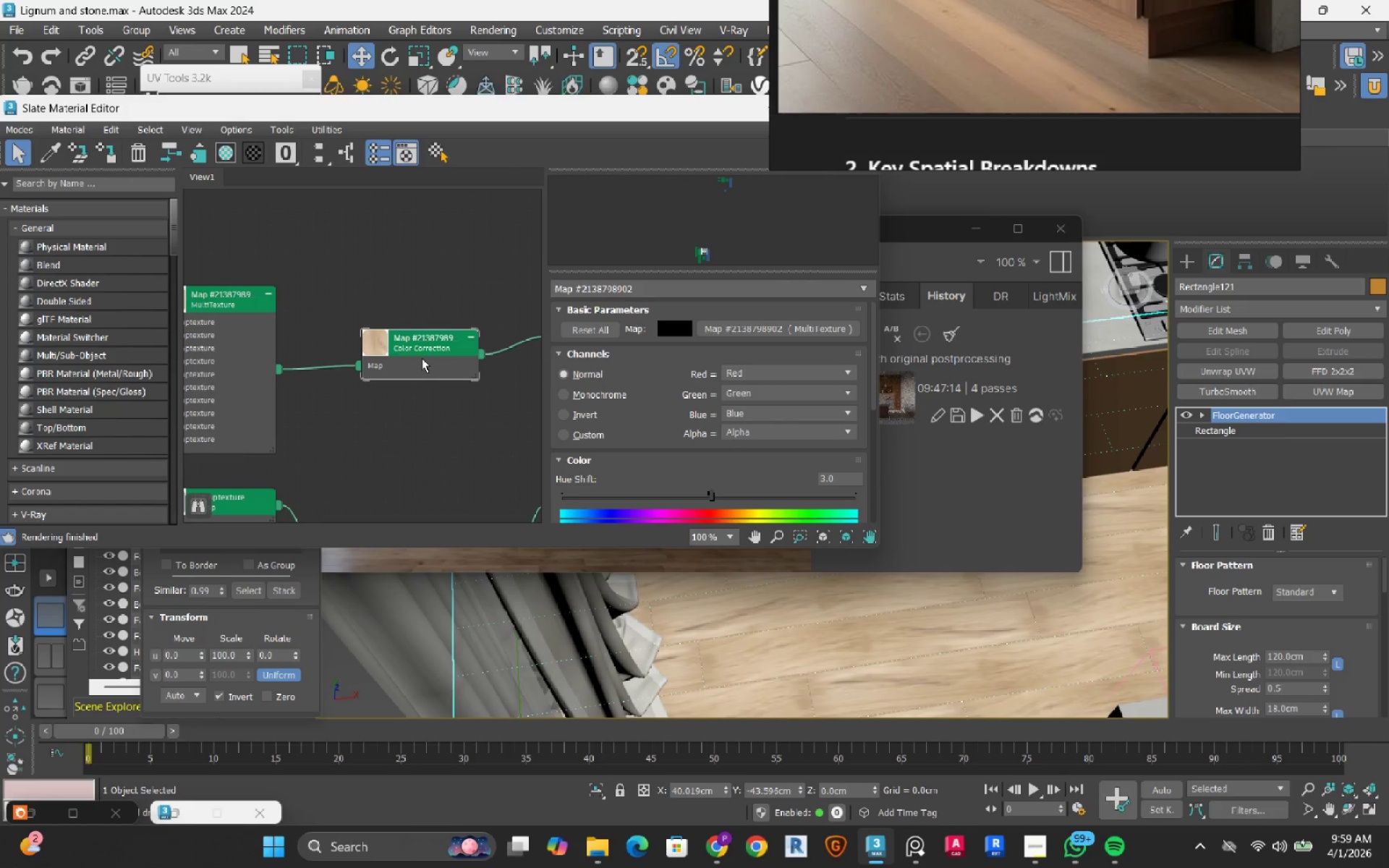 
left_click_drag(start_coordinate=[874, 362], to_coordinate=[871, 488])
 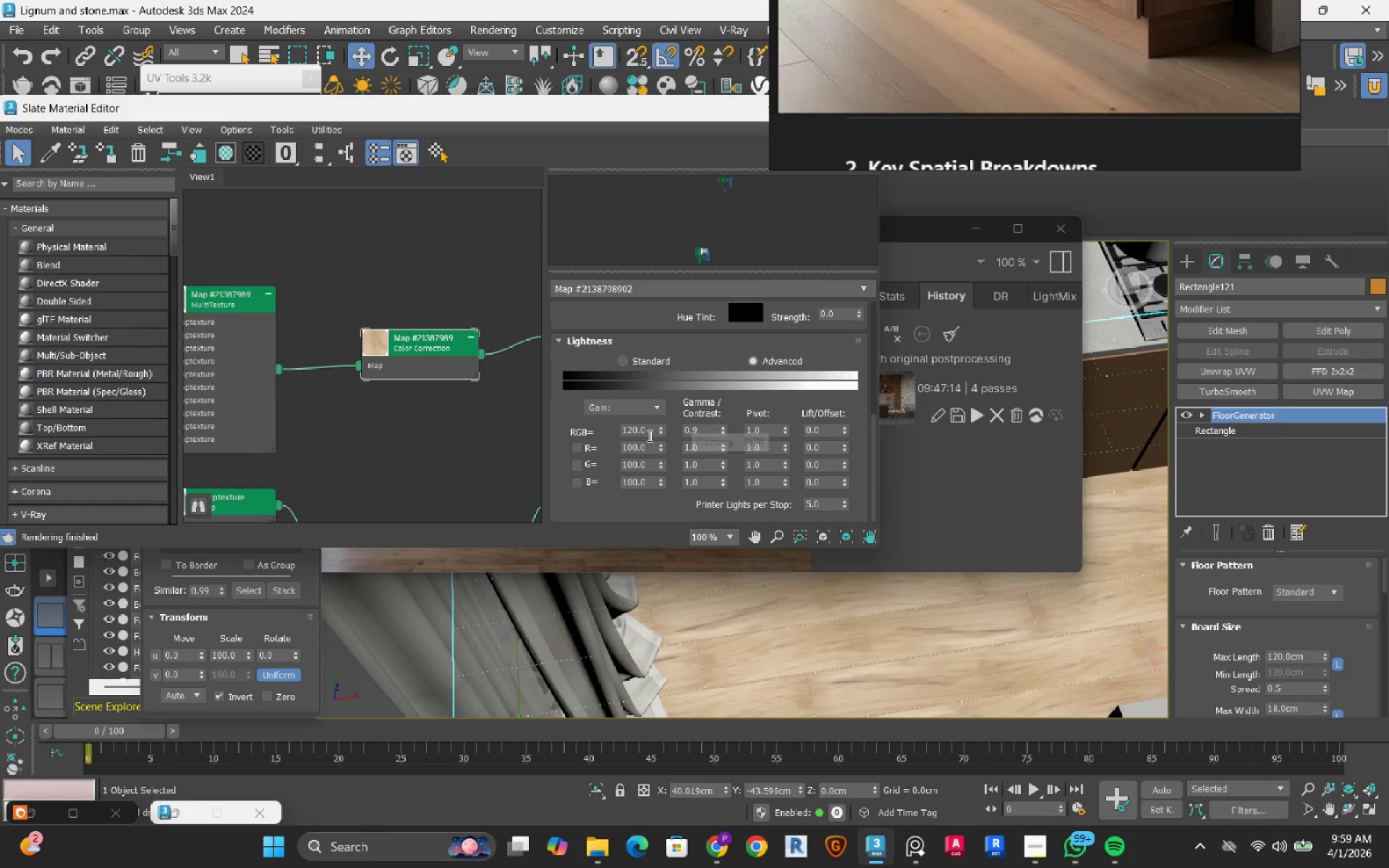 
double_click([648, 435])
 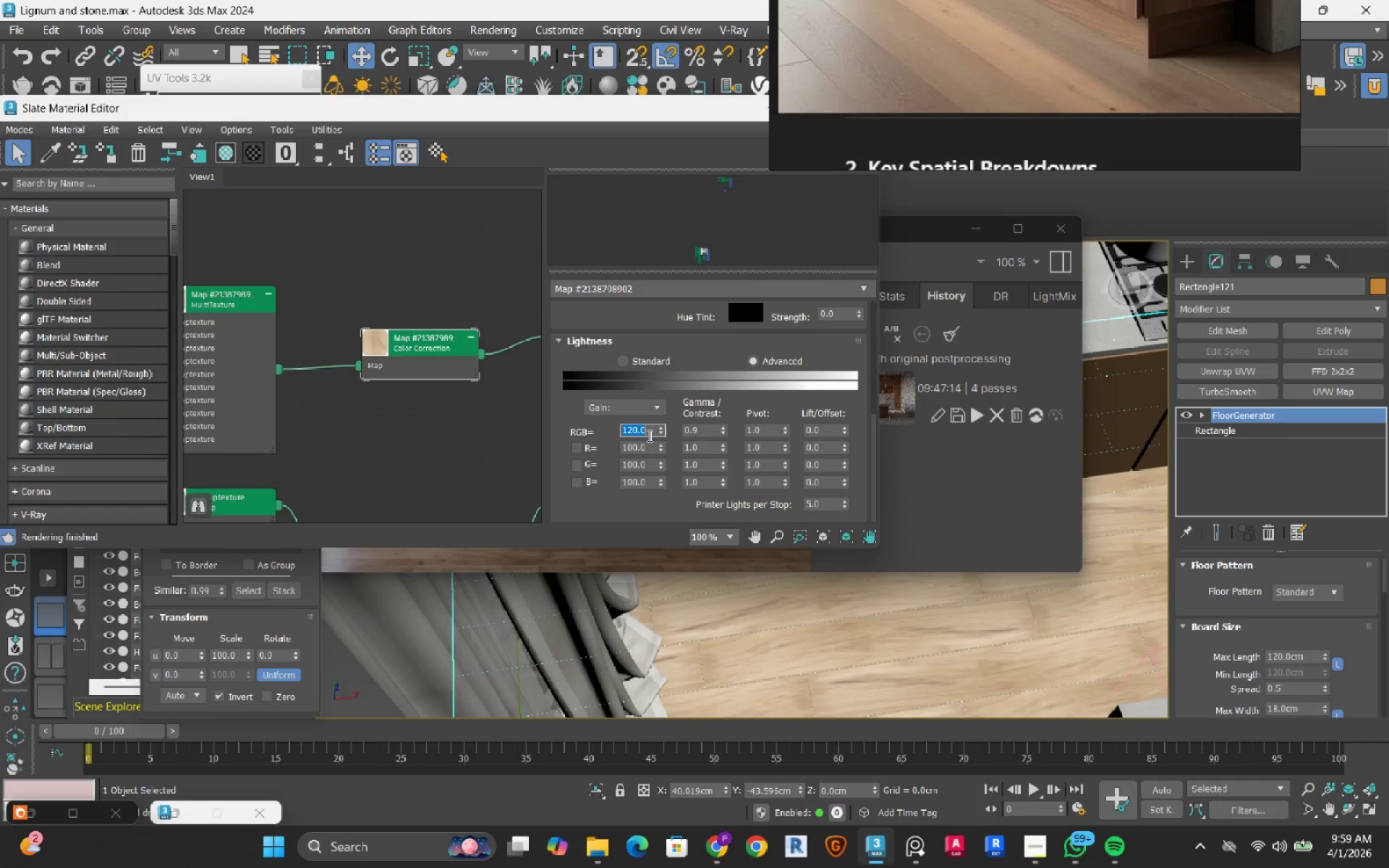 
key(Numpad1)
 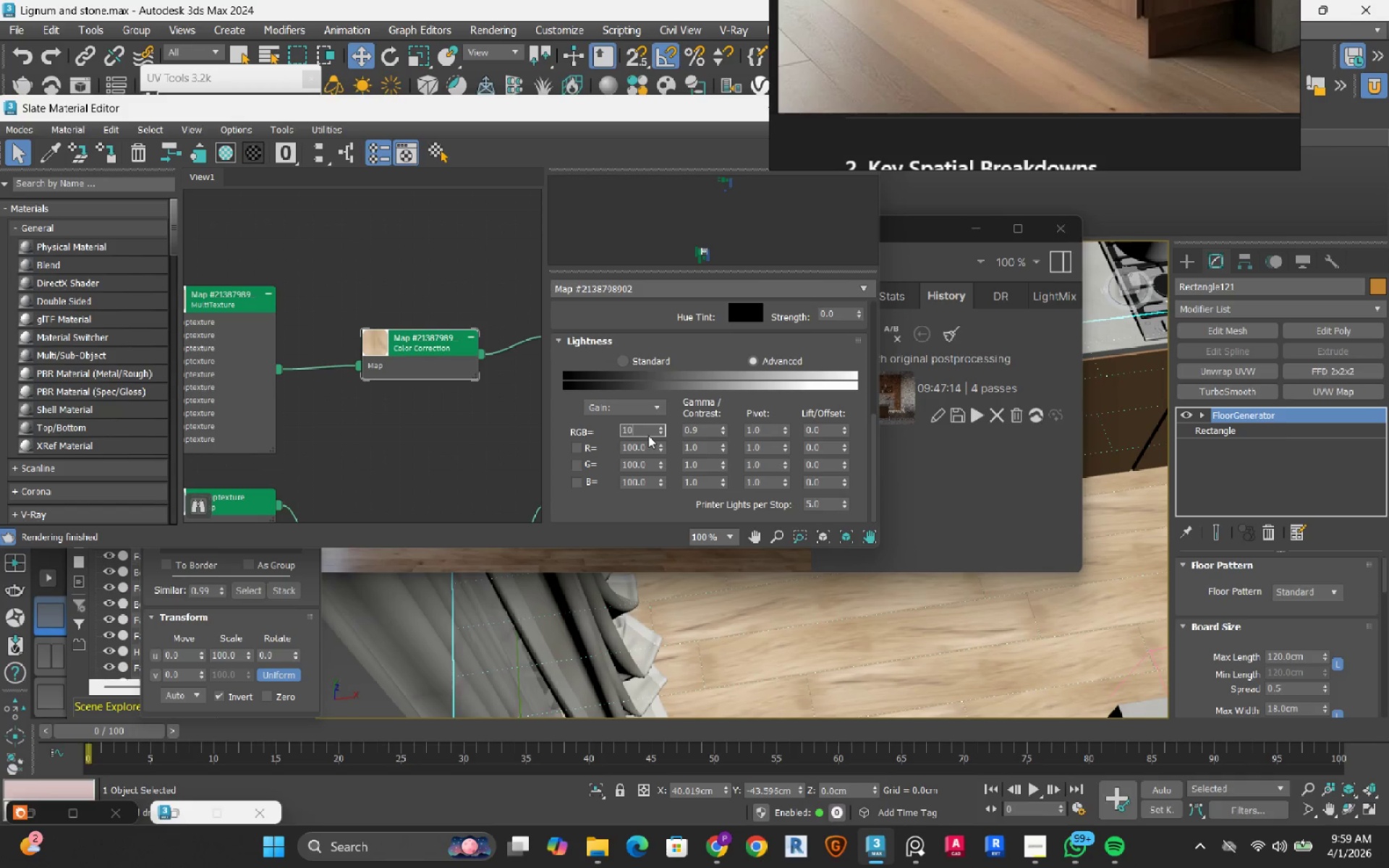 
key(Numpad0)
 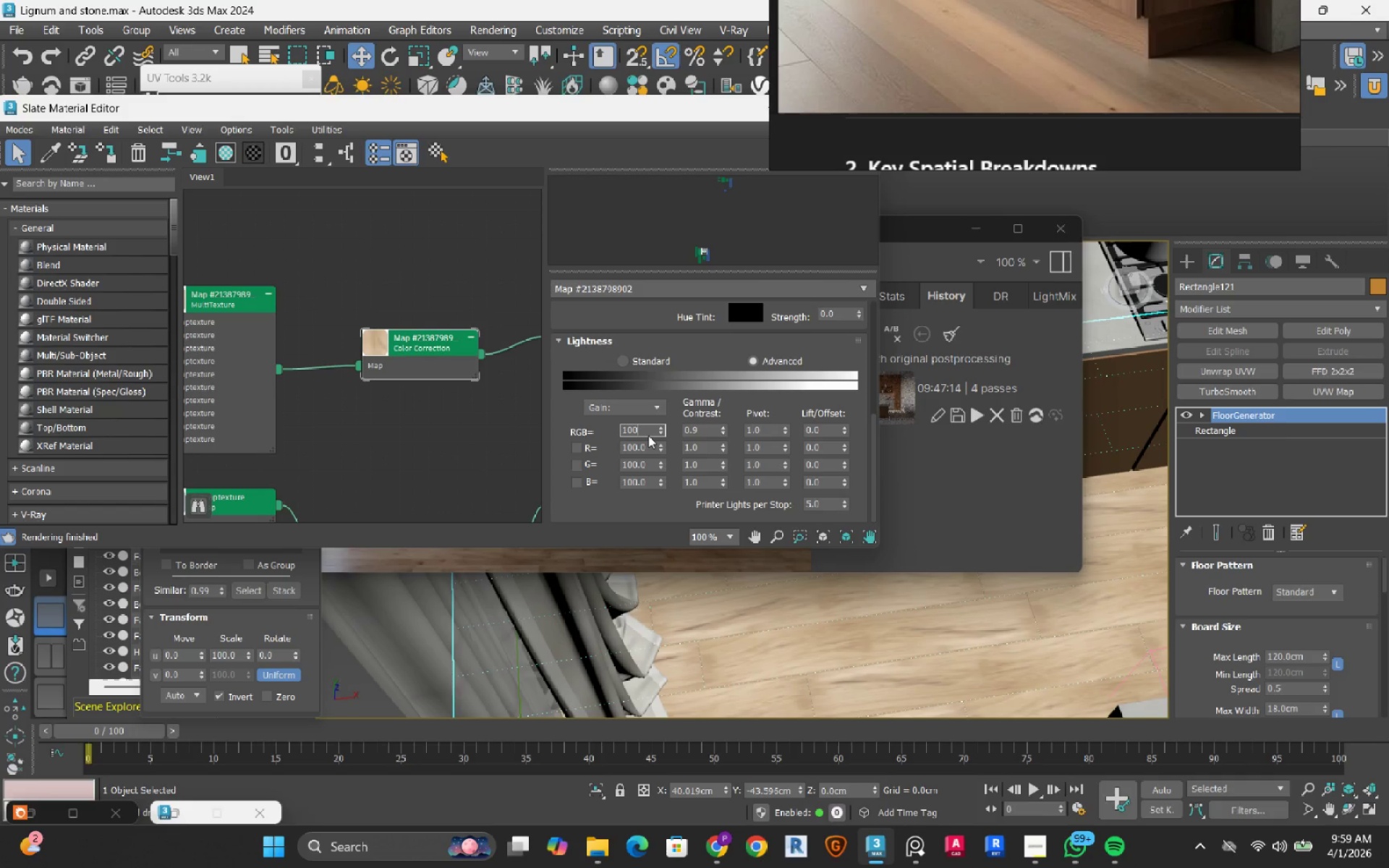 
key(Numpad0)
 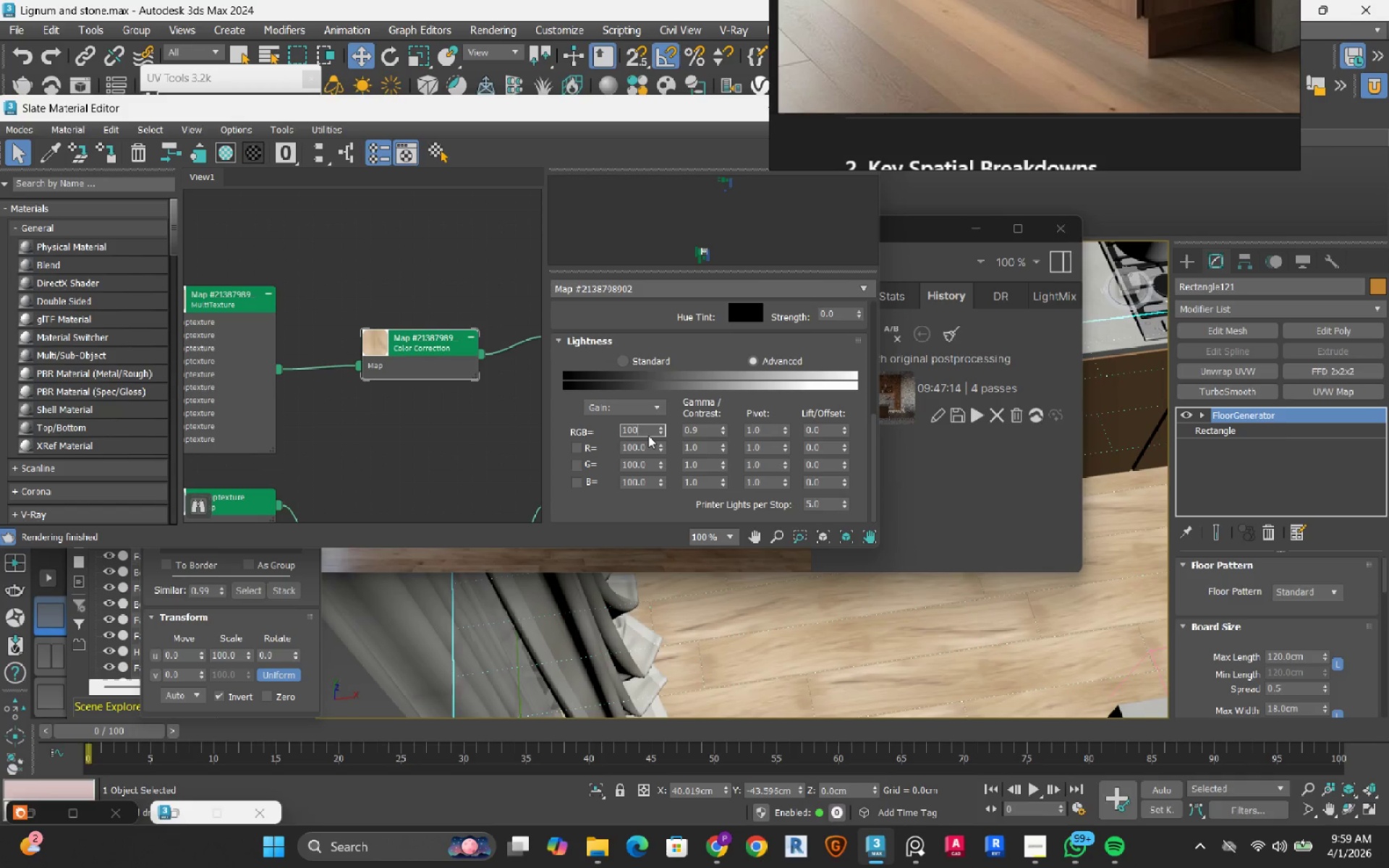 
key(NumpadEnter)
 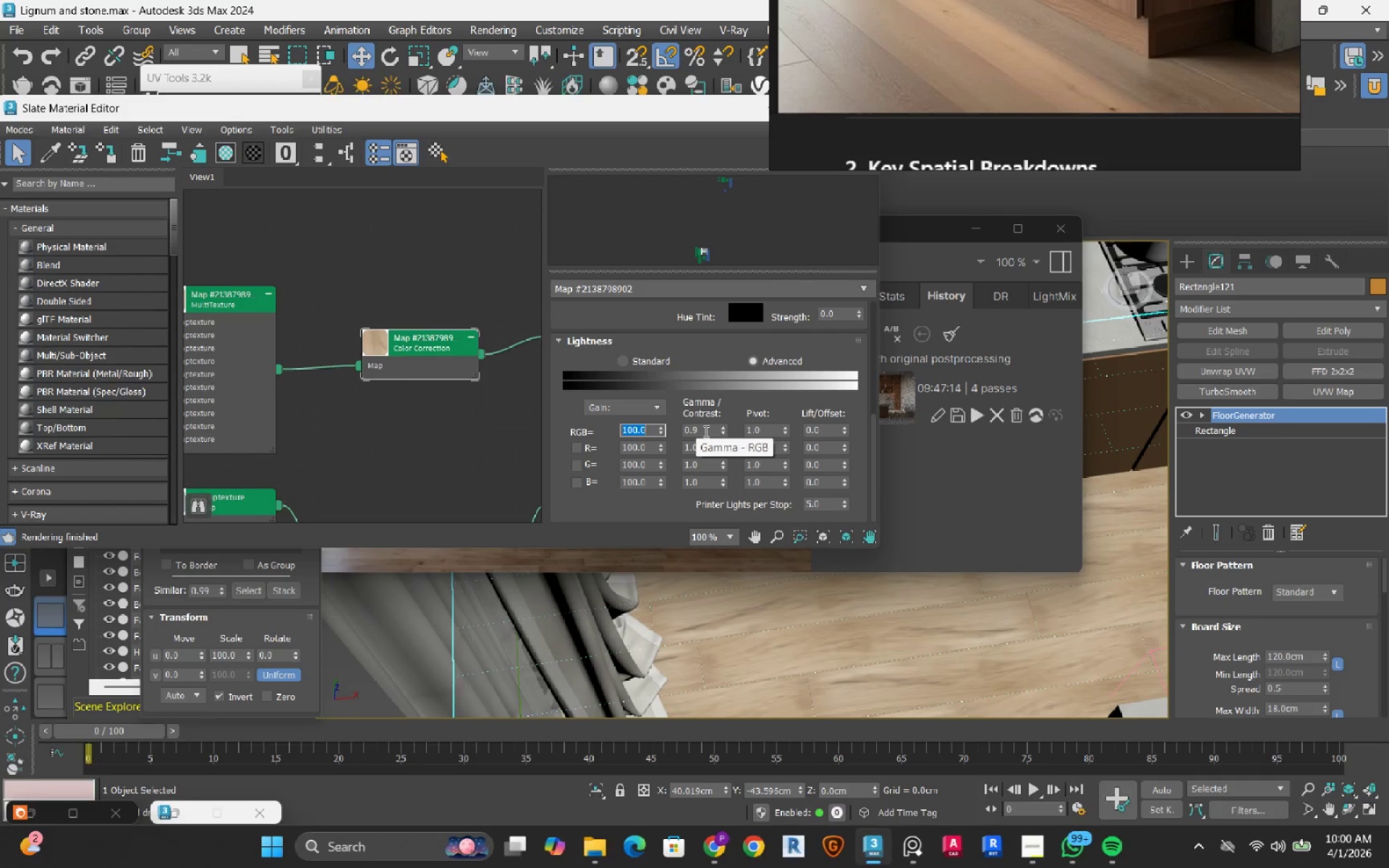 
key(Numpad8)
 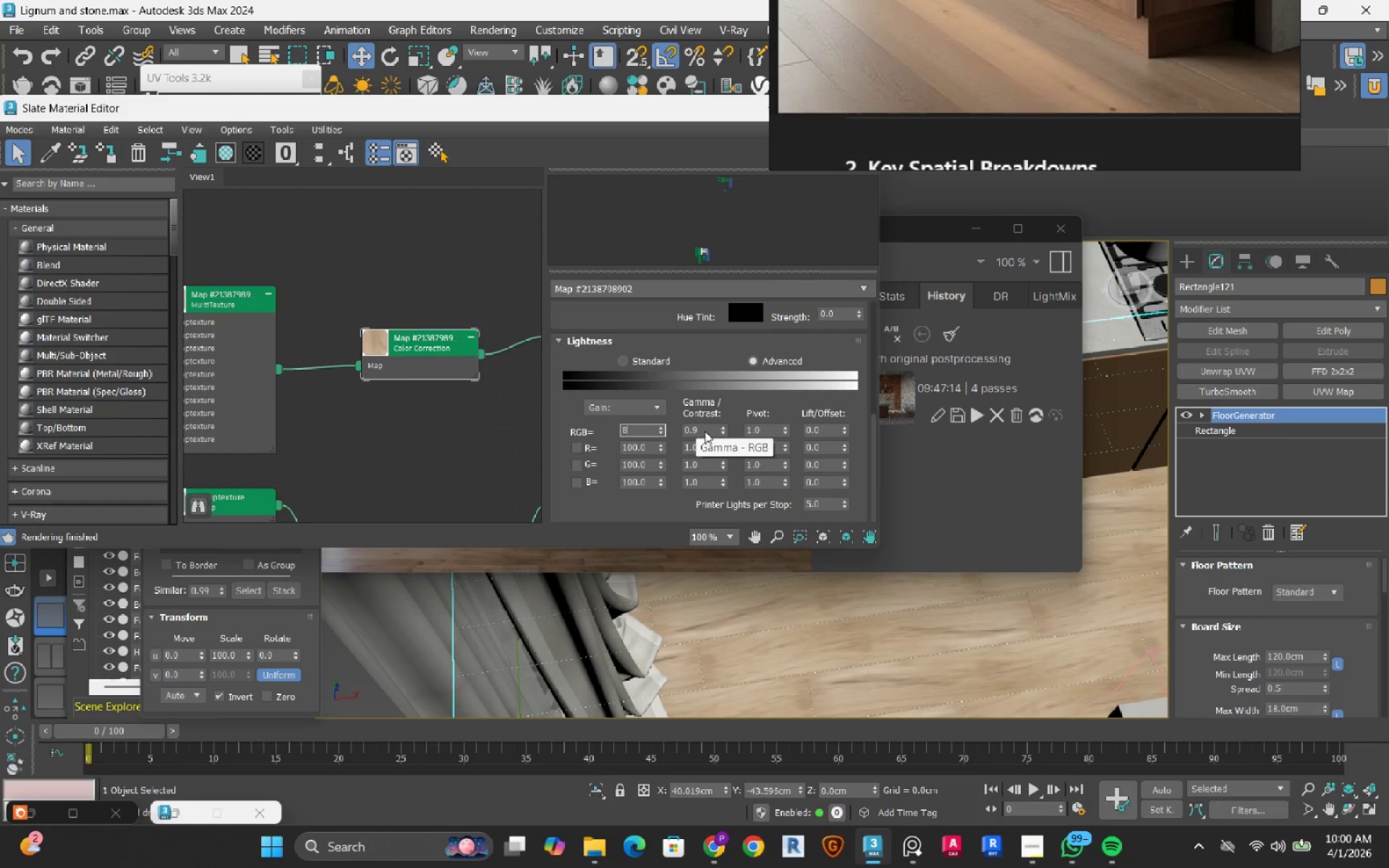 
key(Numpad5)
 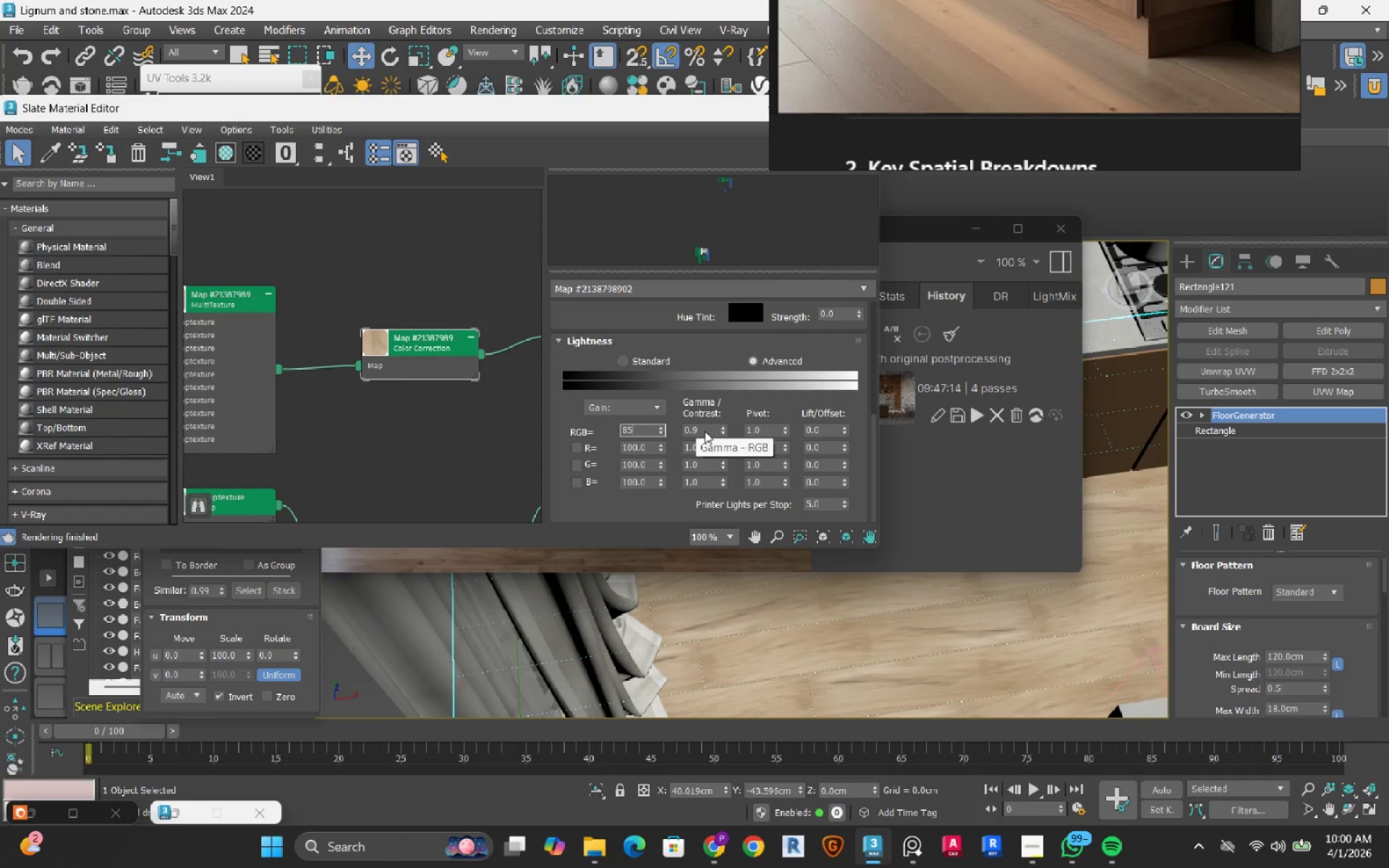 
key(NumpadEnter)
 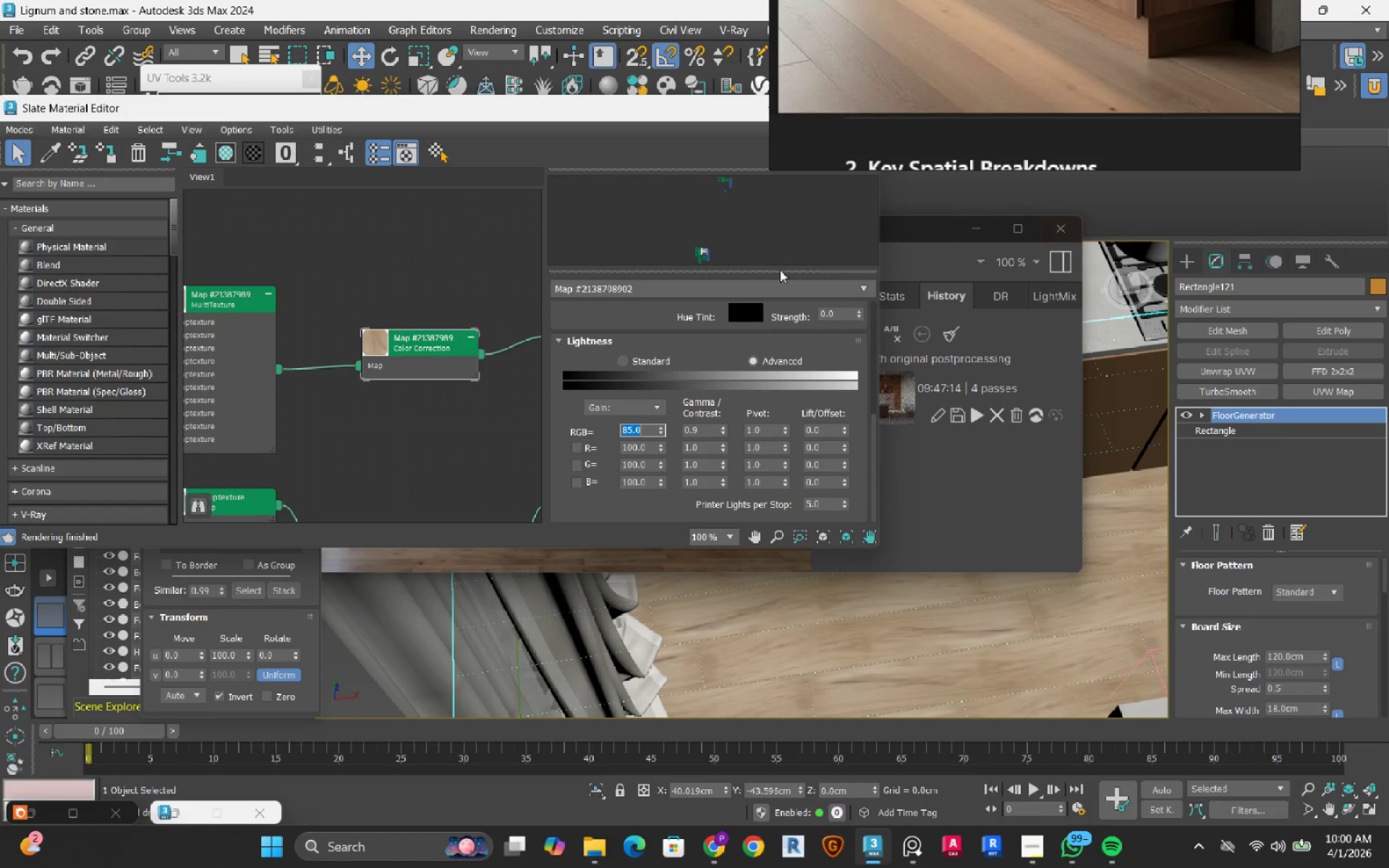 
left_click([923, 530])
 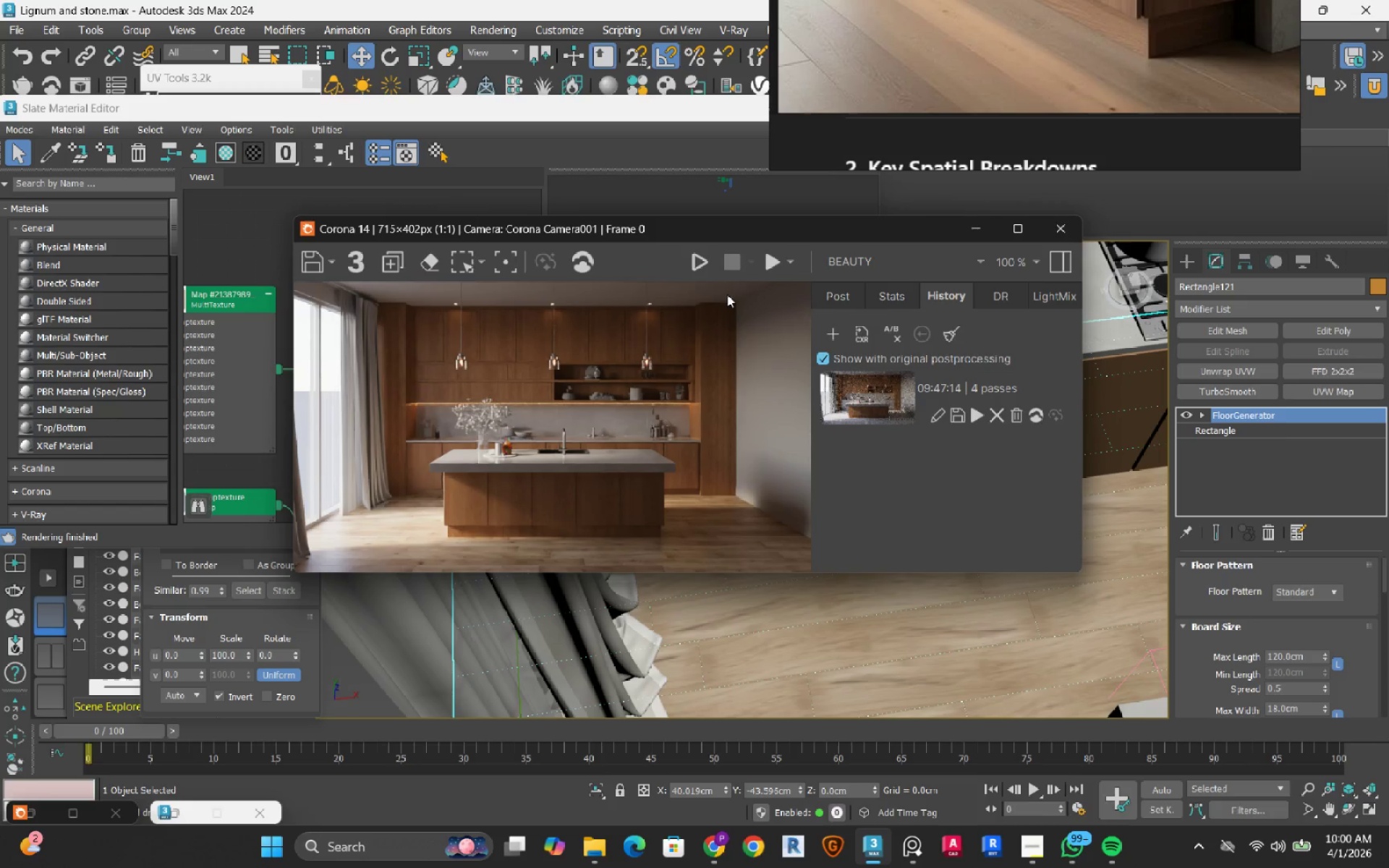 
left_click([705, 263])
 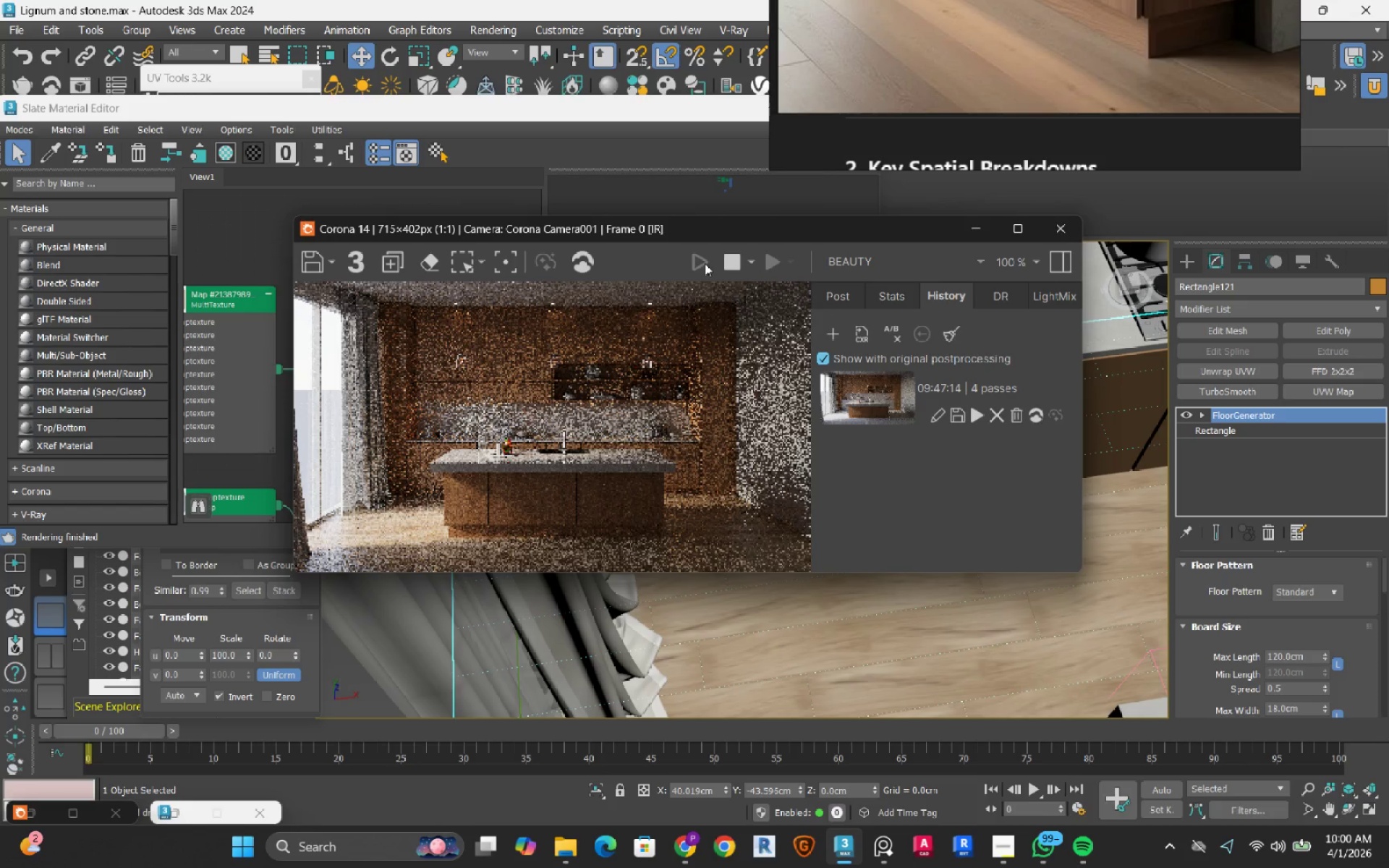 
wait(7.58)
 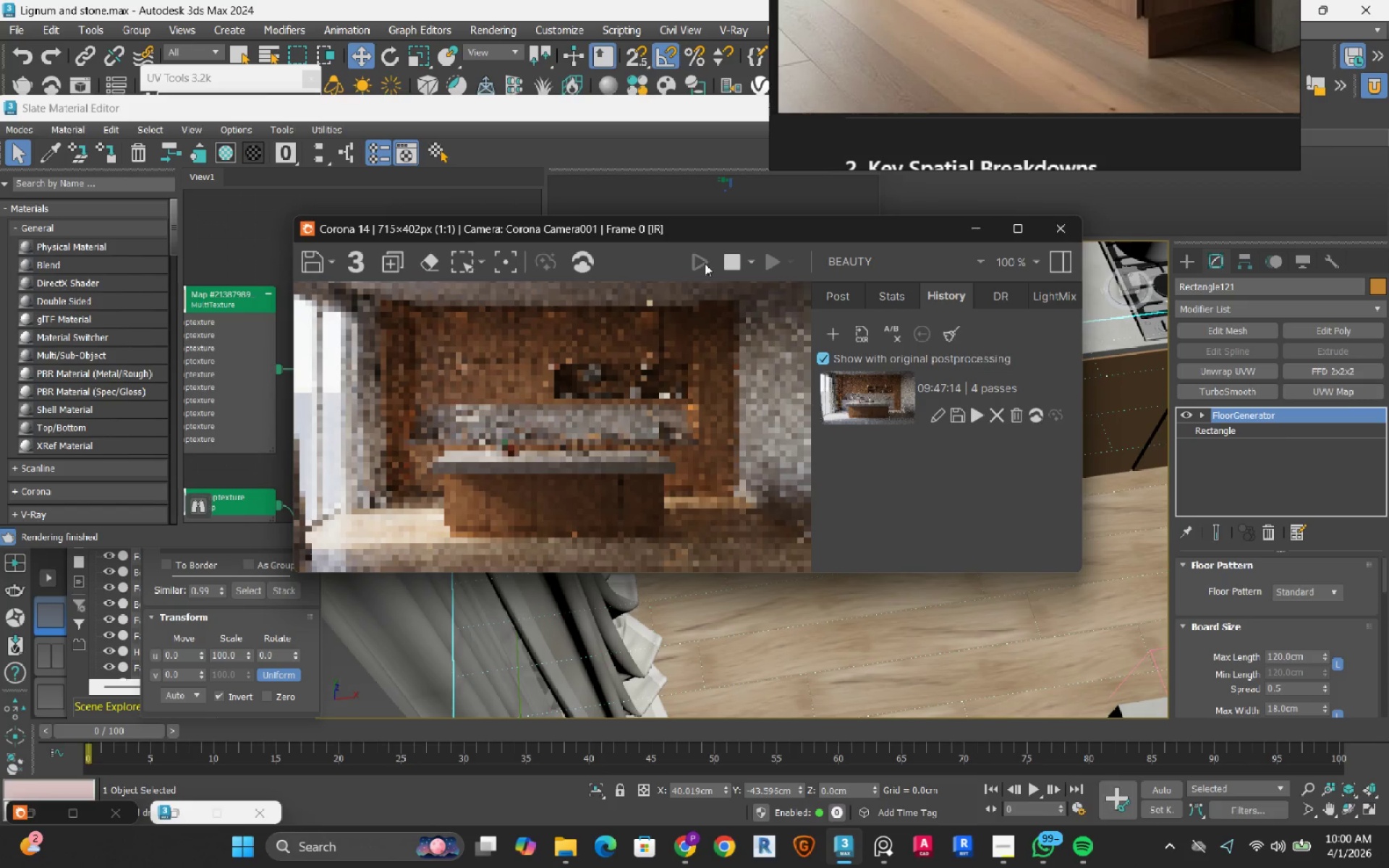 
left_click([731, 266])
 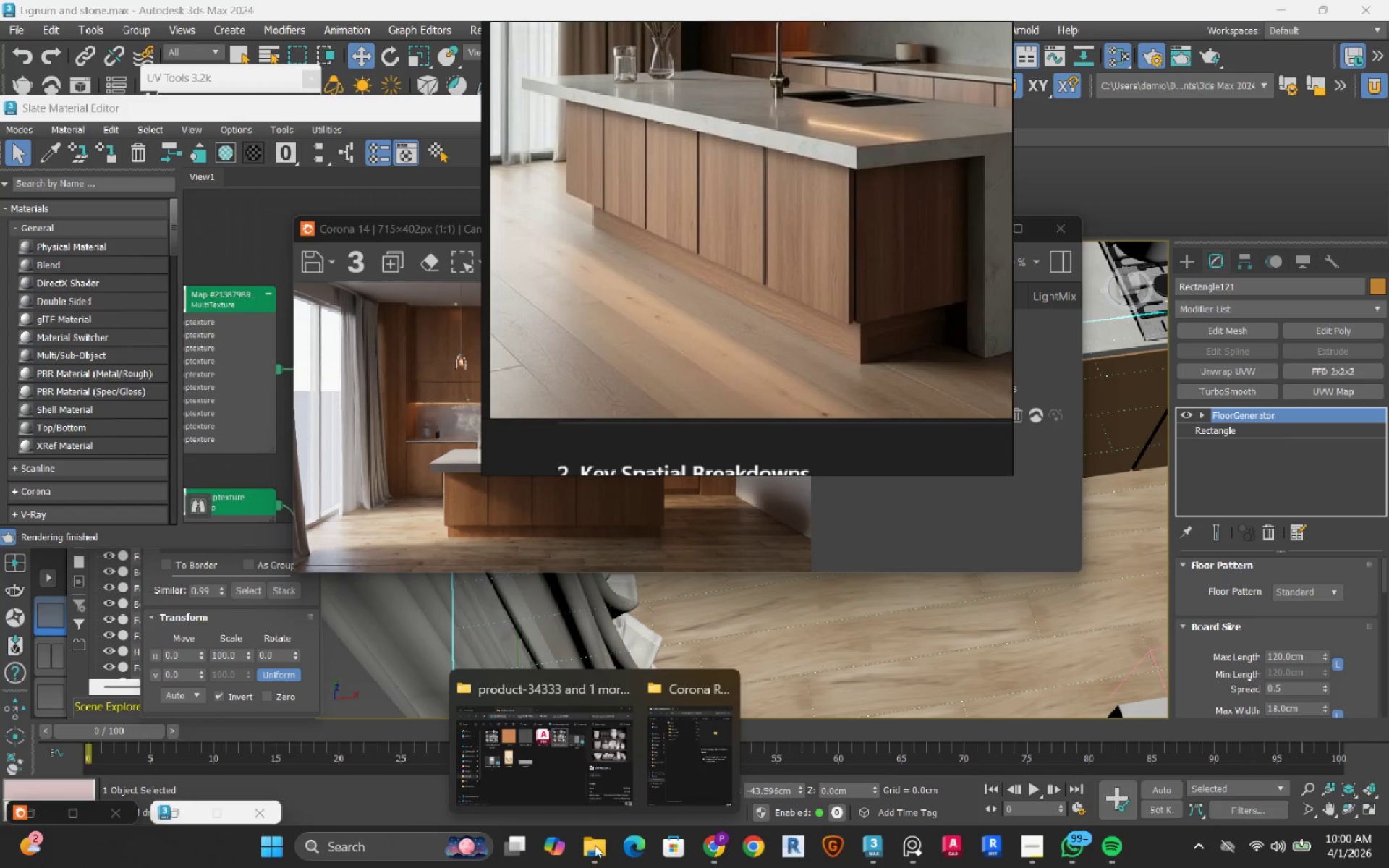 
left_click([558, 762])
 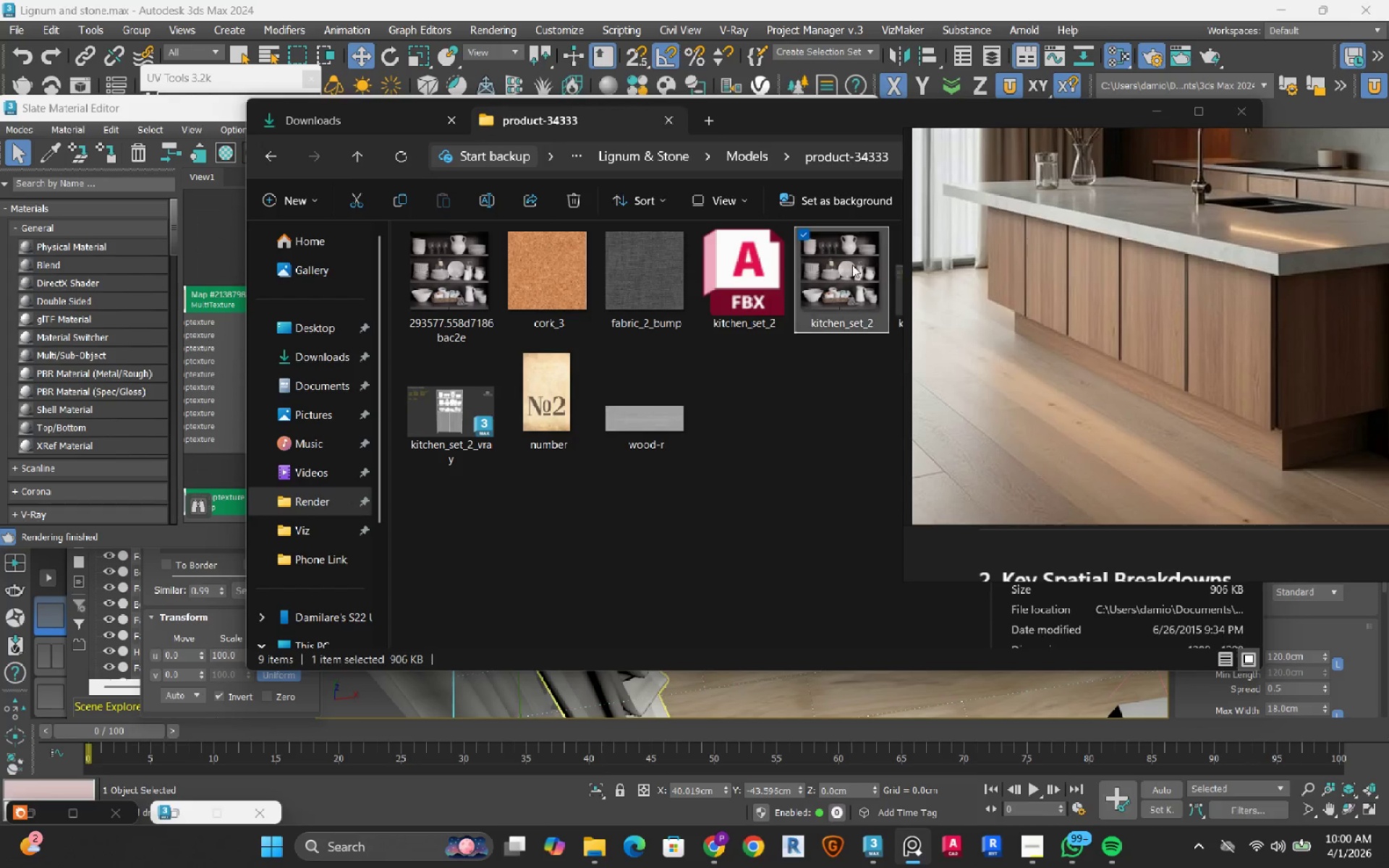 
left_click([703, 126])
 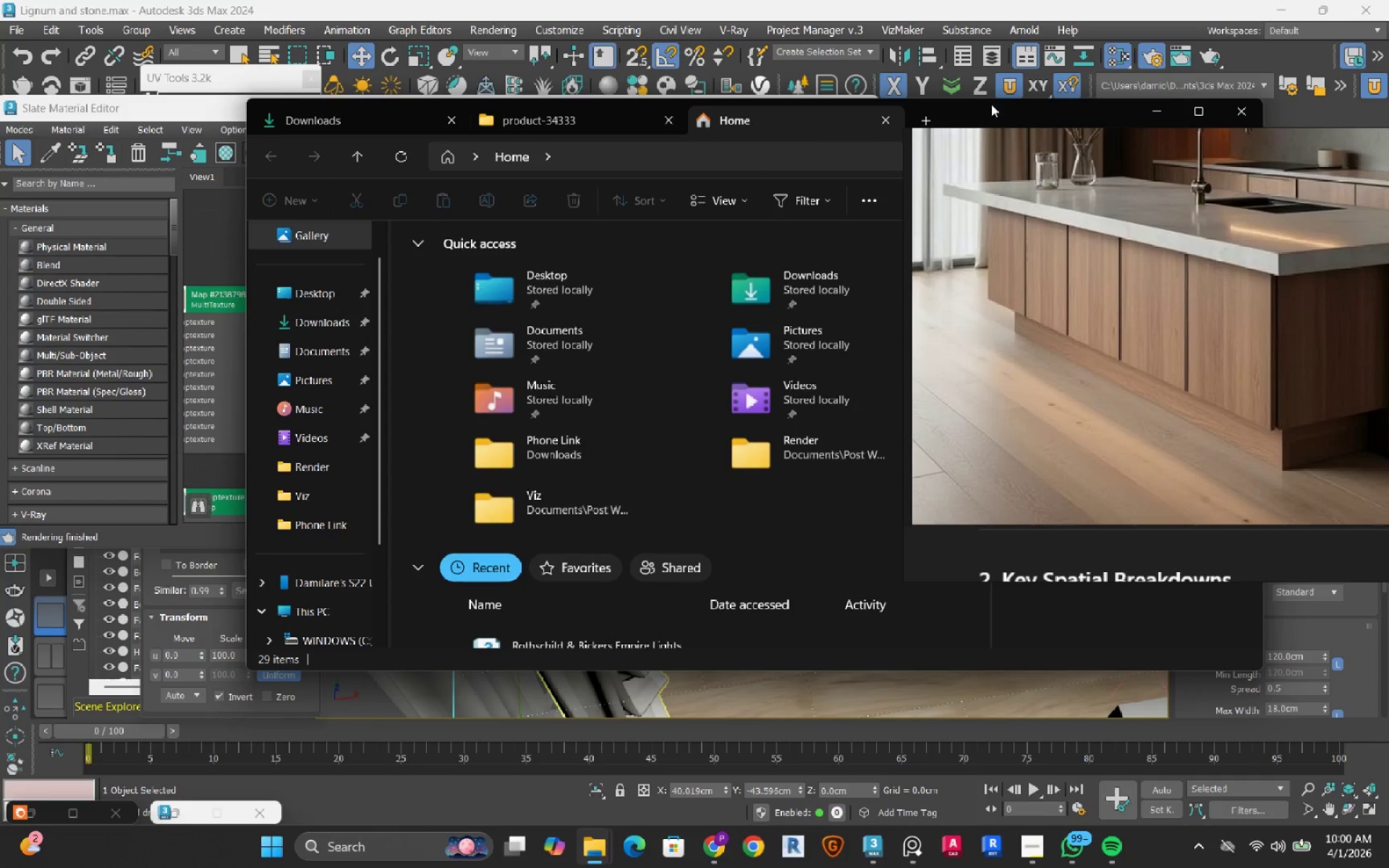 
left_click_drag(start_coordinate=[993, 113], to_coordinate=[865, 104])
 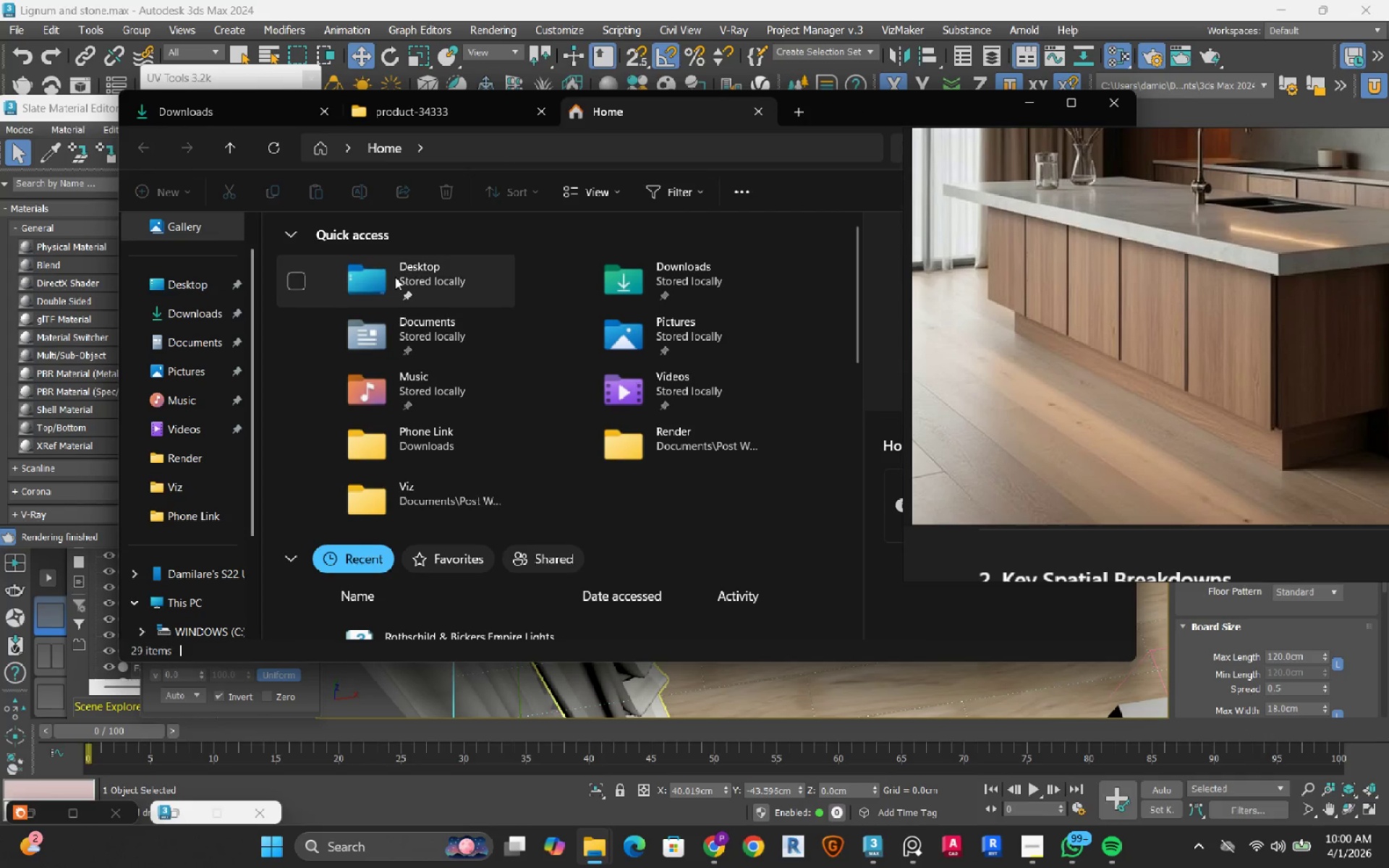 
double_click([395, 277])
 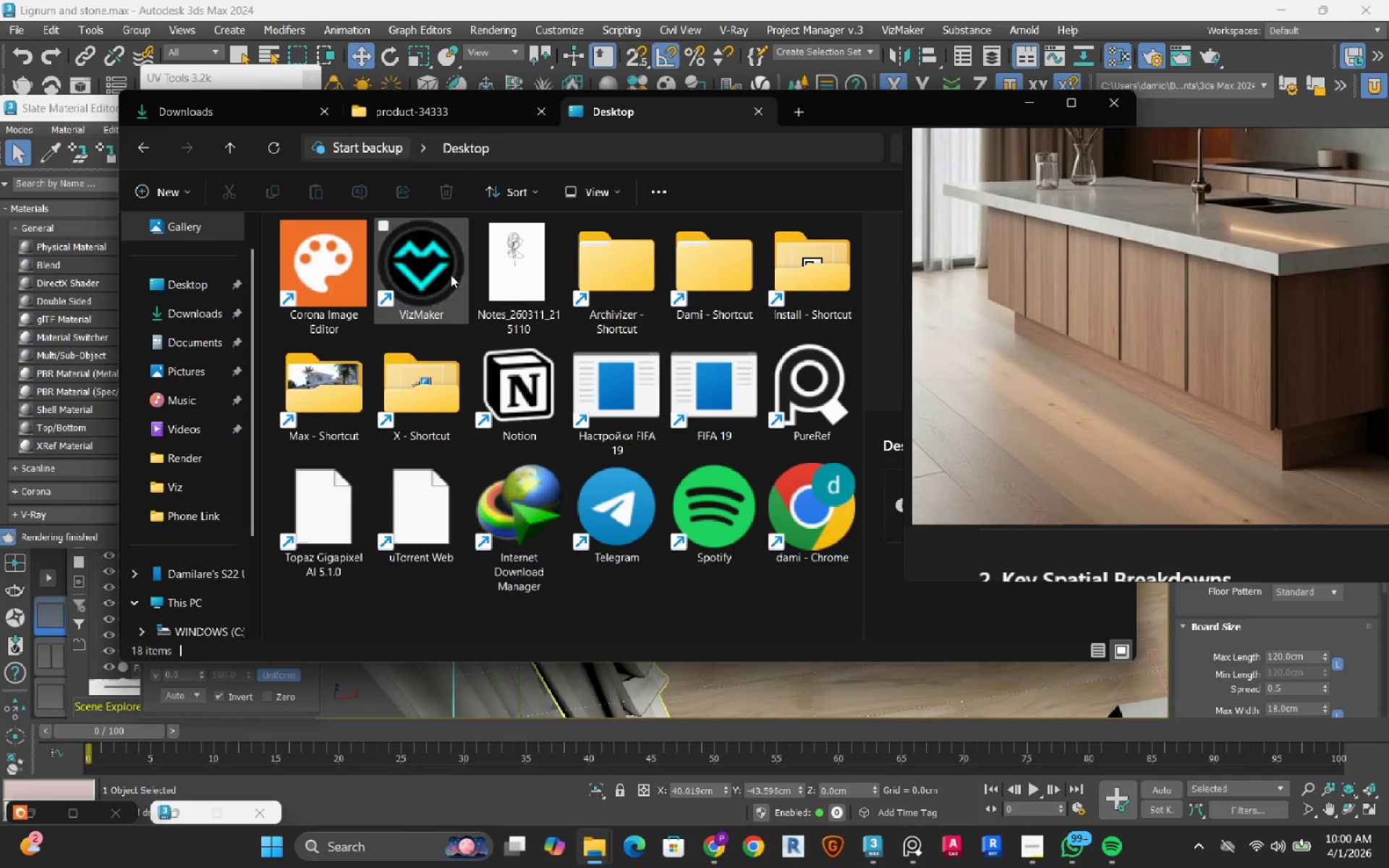 
mouse_move([670, 334])
 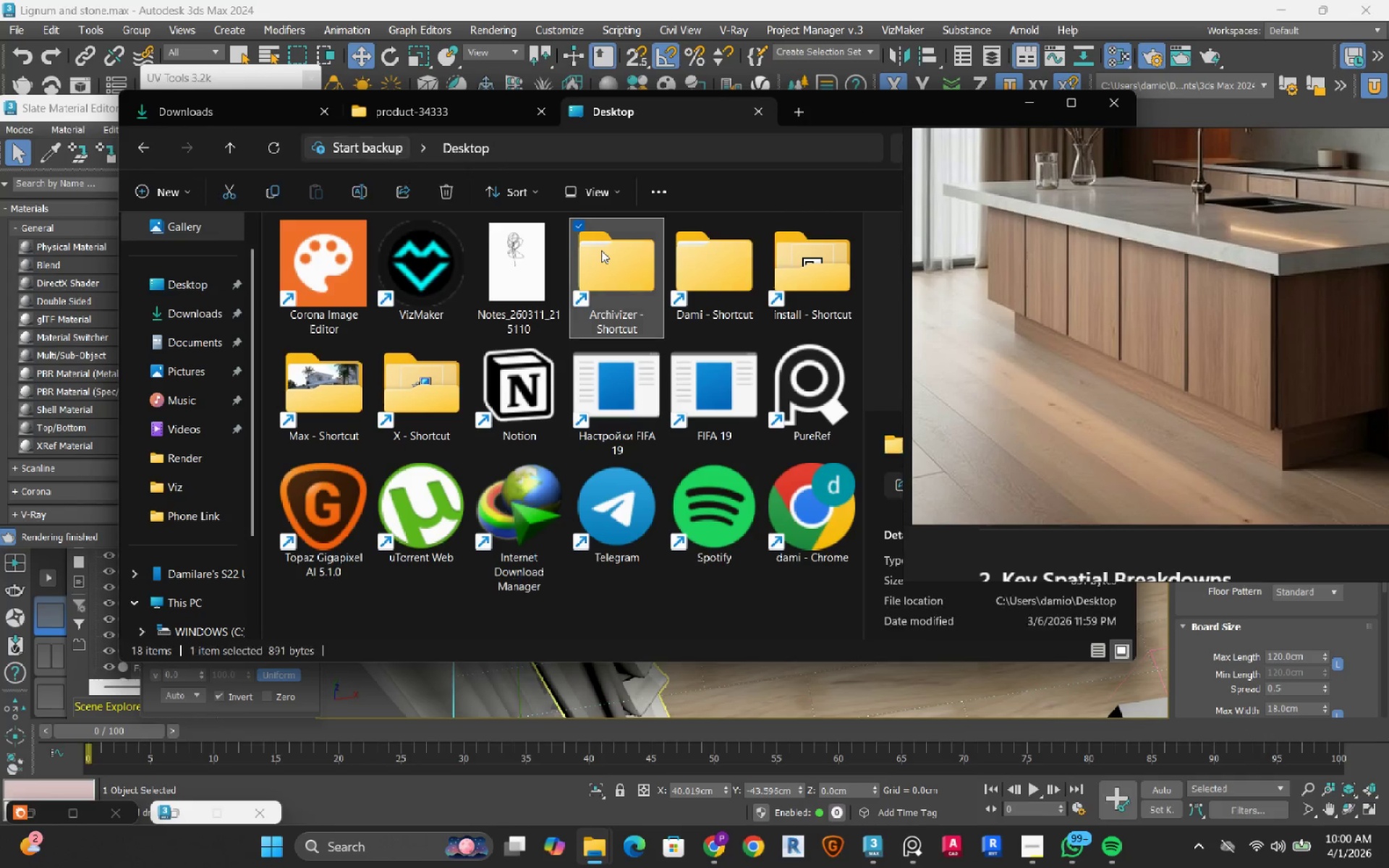 
double_click([601, 250])
 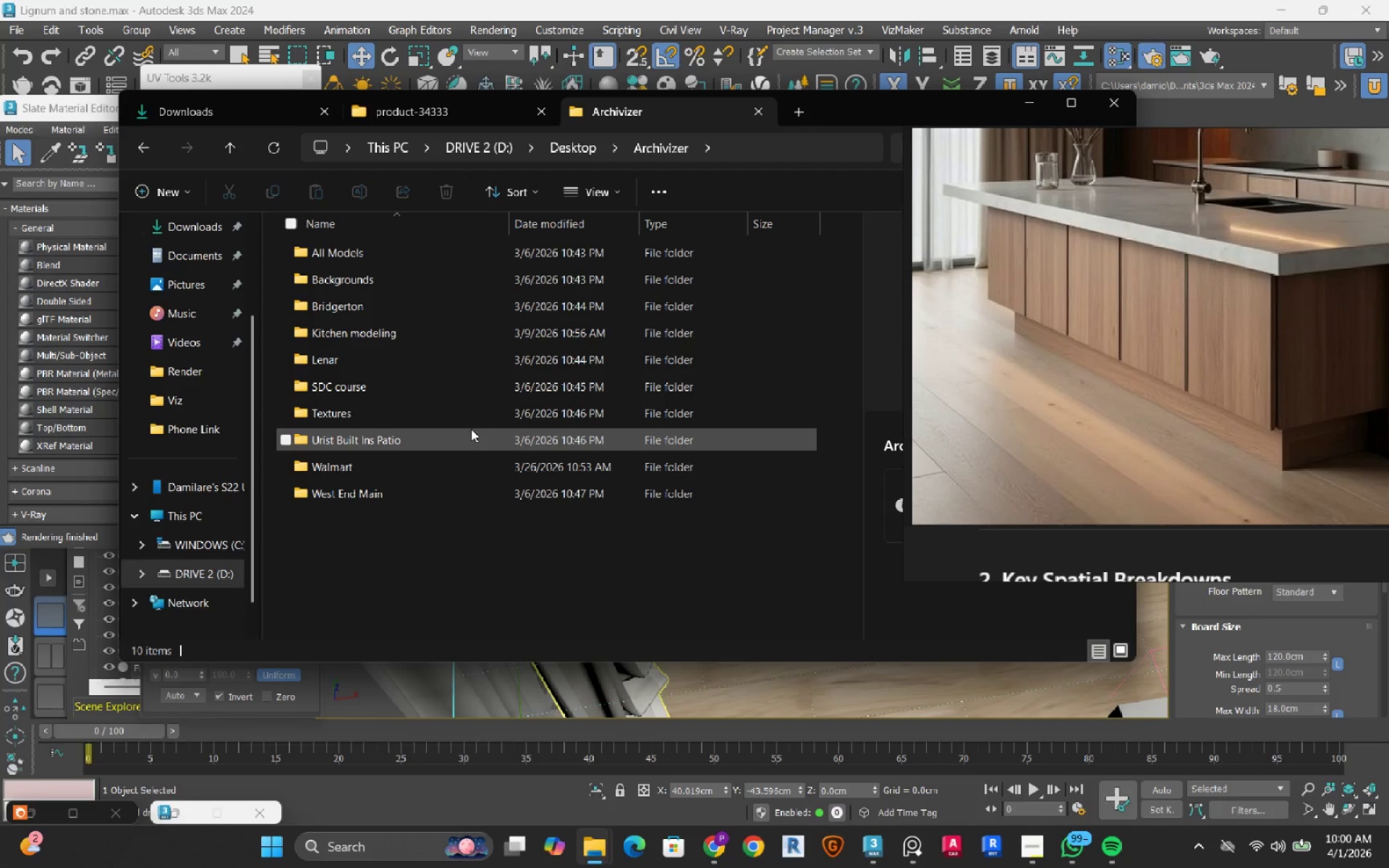 
double_click([459, 411])
 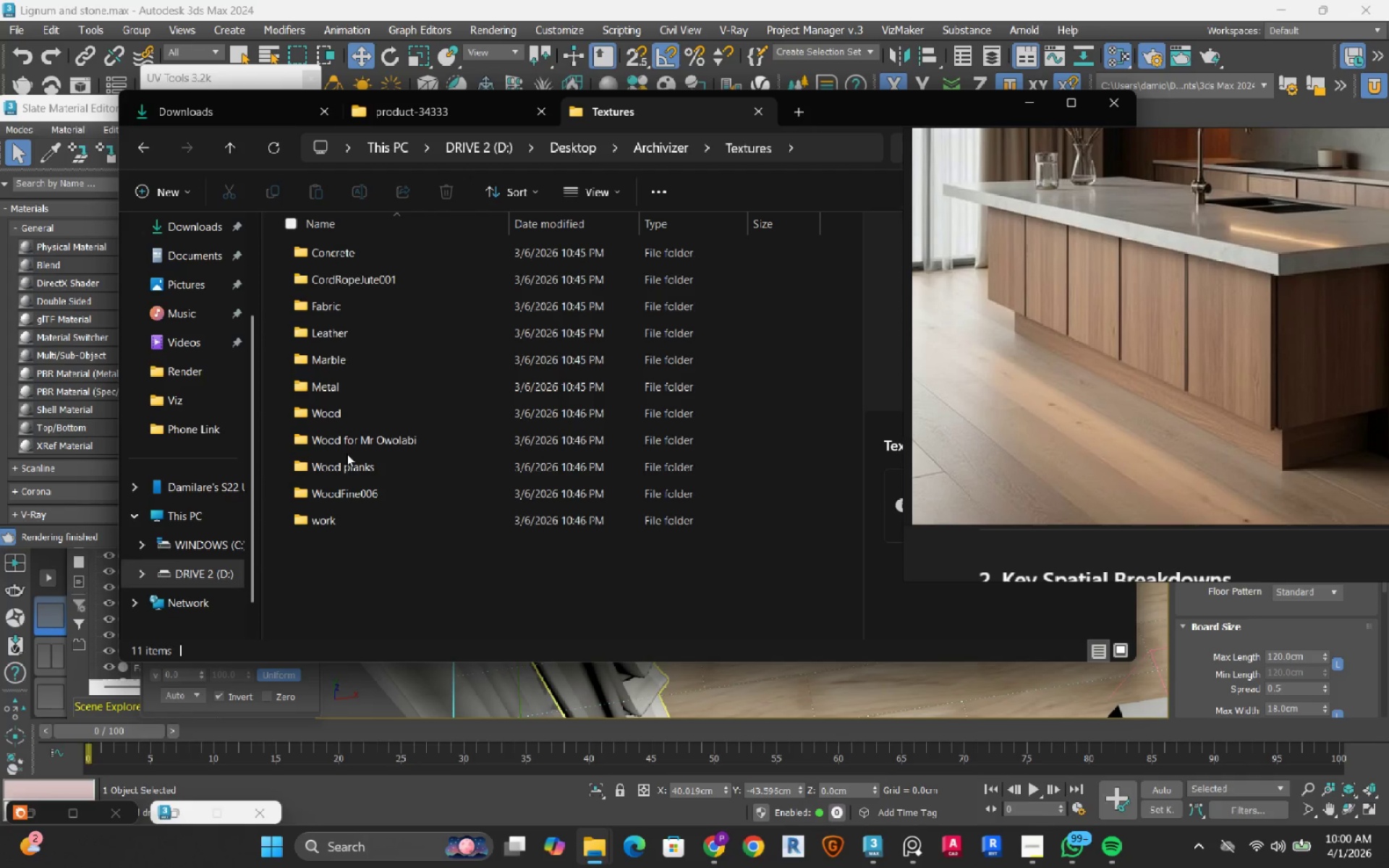 
double_click([345, 461])
 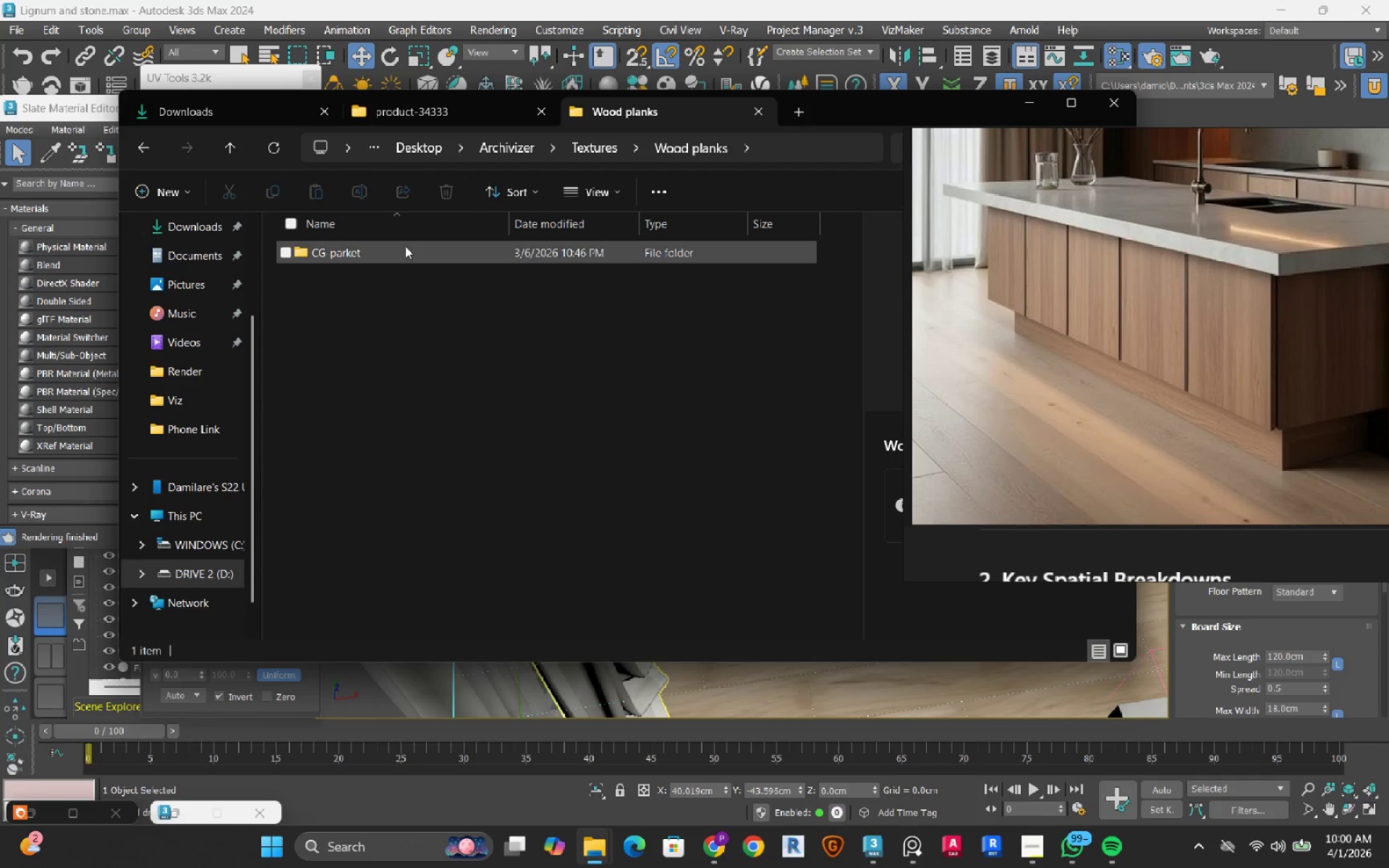 
double_click([405, 246])
 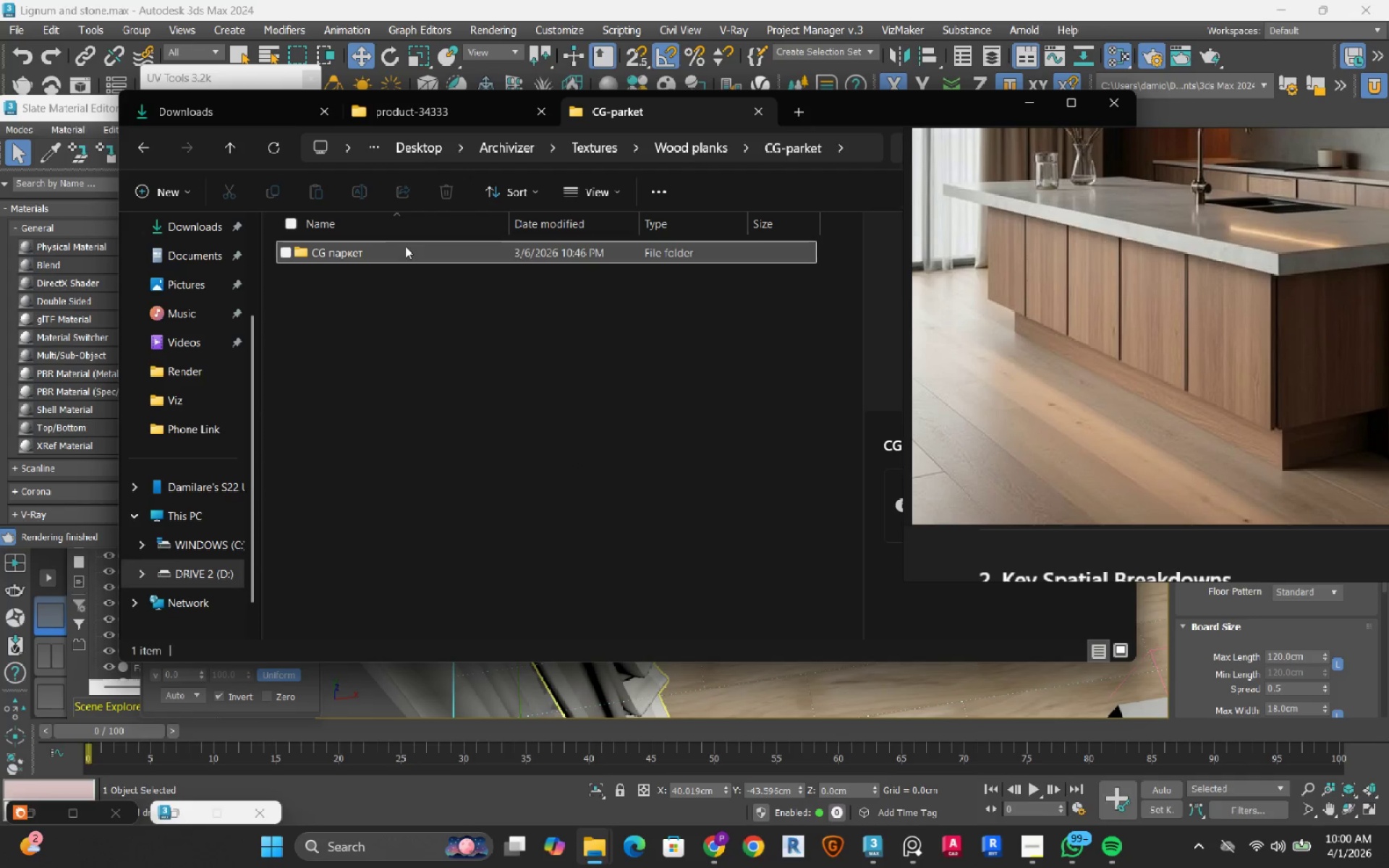 
double_click([405, 246])
 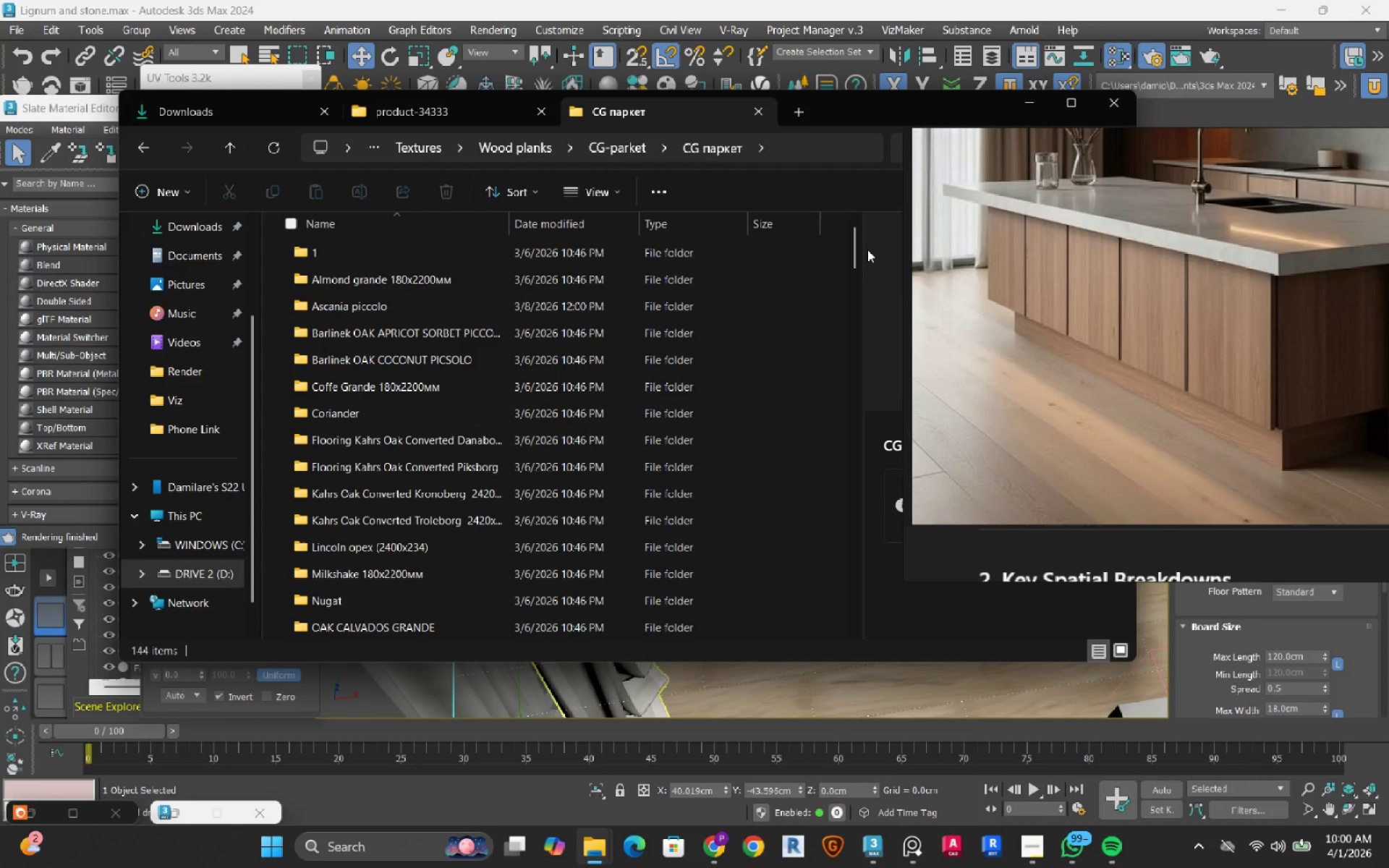 
left_click_drag(start_coordinate=[857, 243], to_coordinate=[846, 434])
 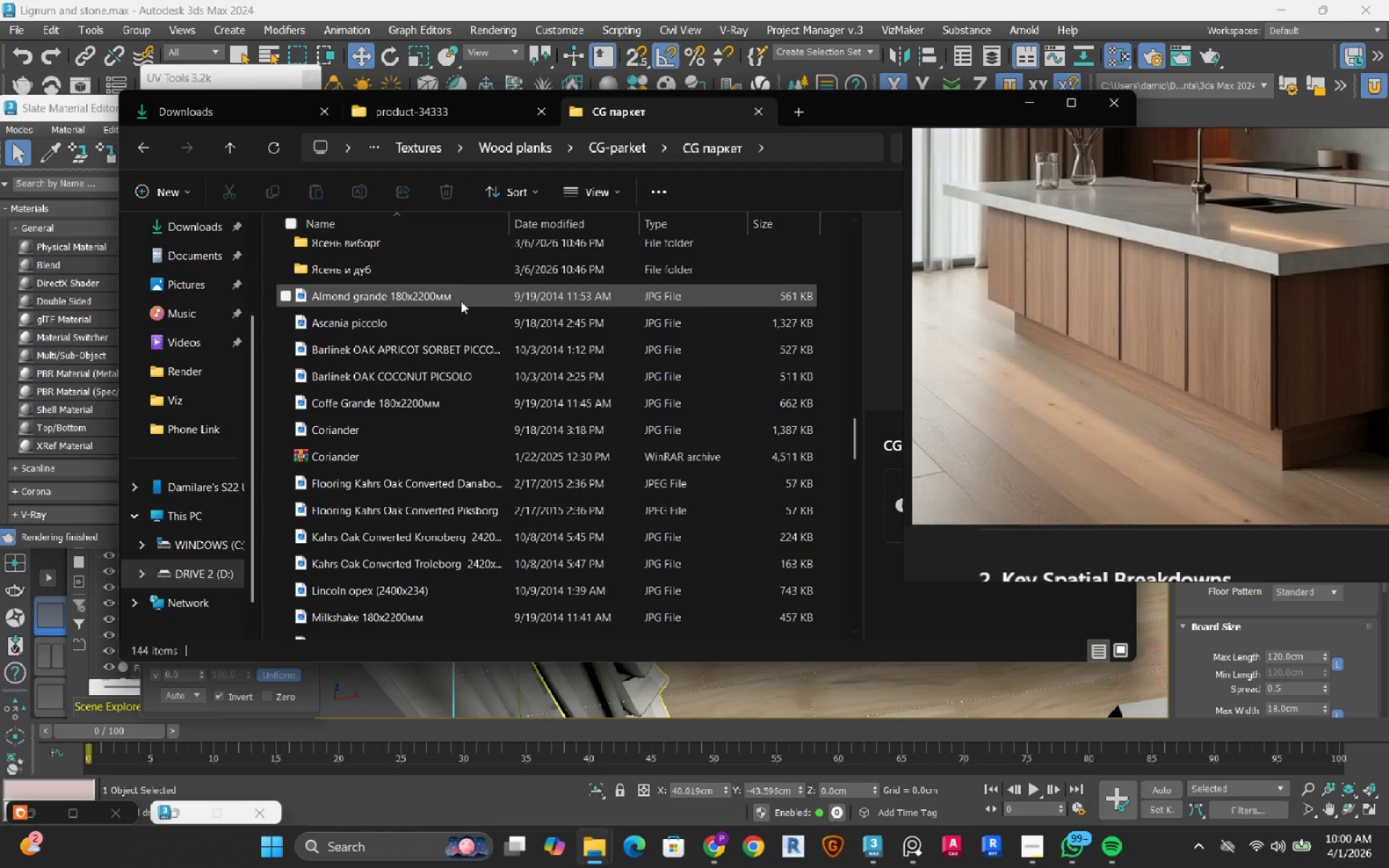 
double_click([461, 301])
 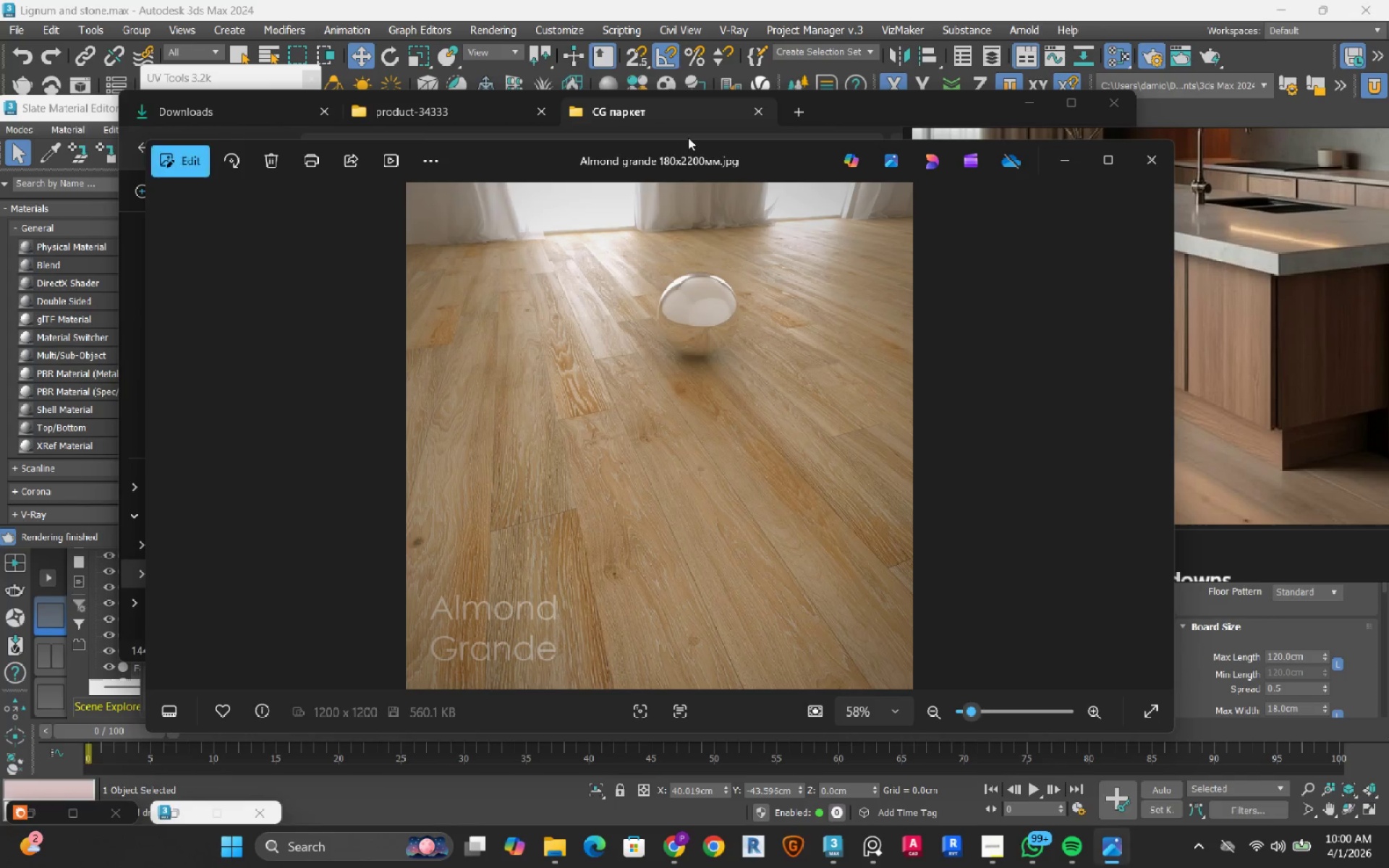 
left_click_drag(start_coordinate=[681, 157], to_coordinate=[441, 67])
 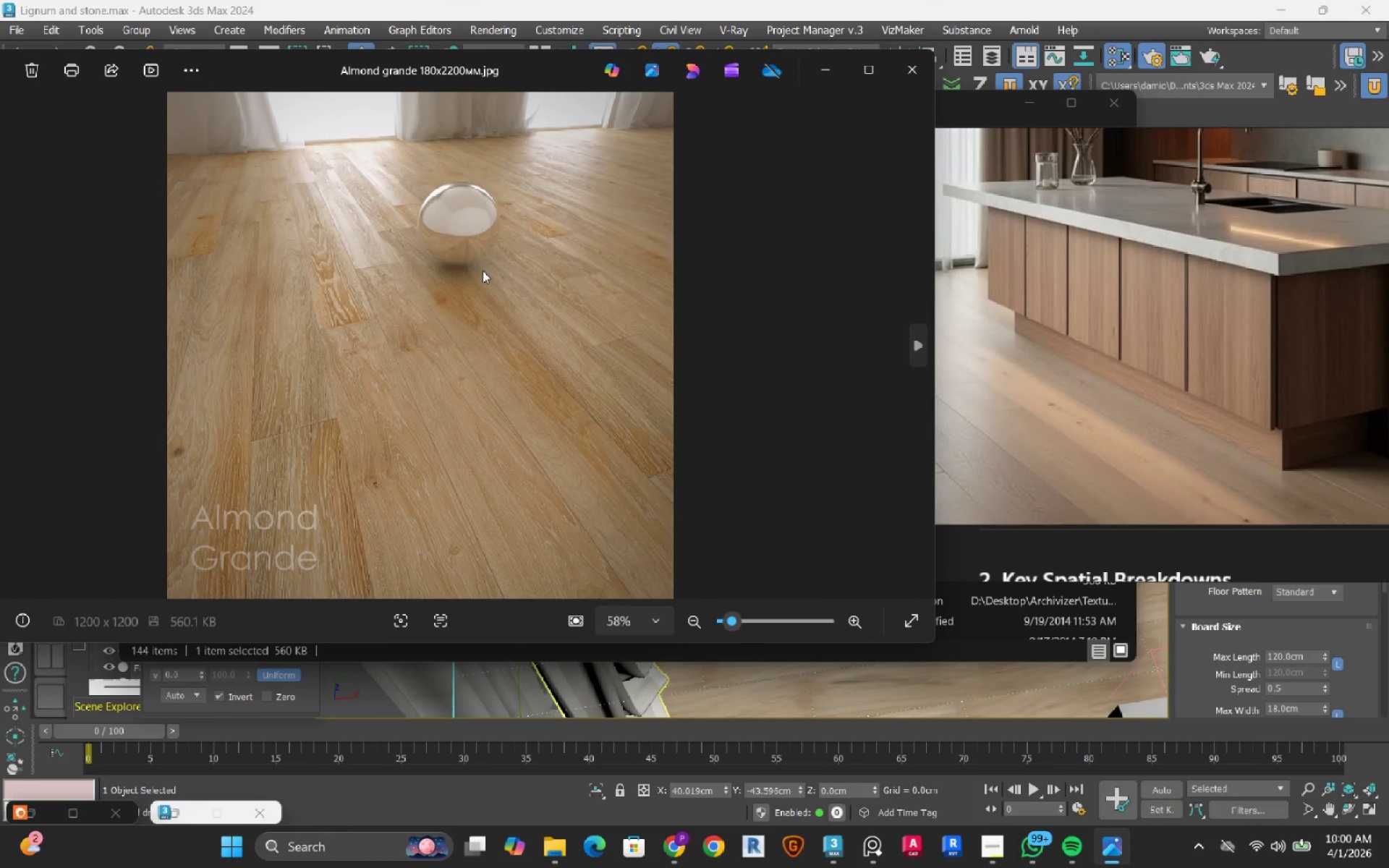 
left_click([483, 271])
 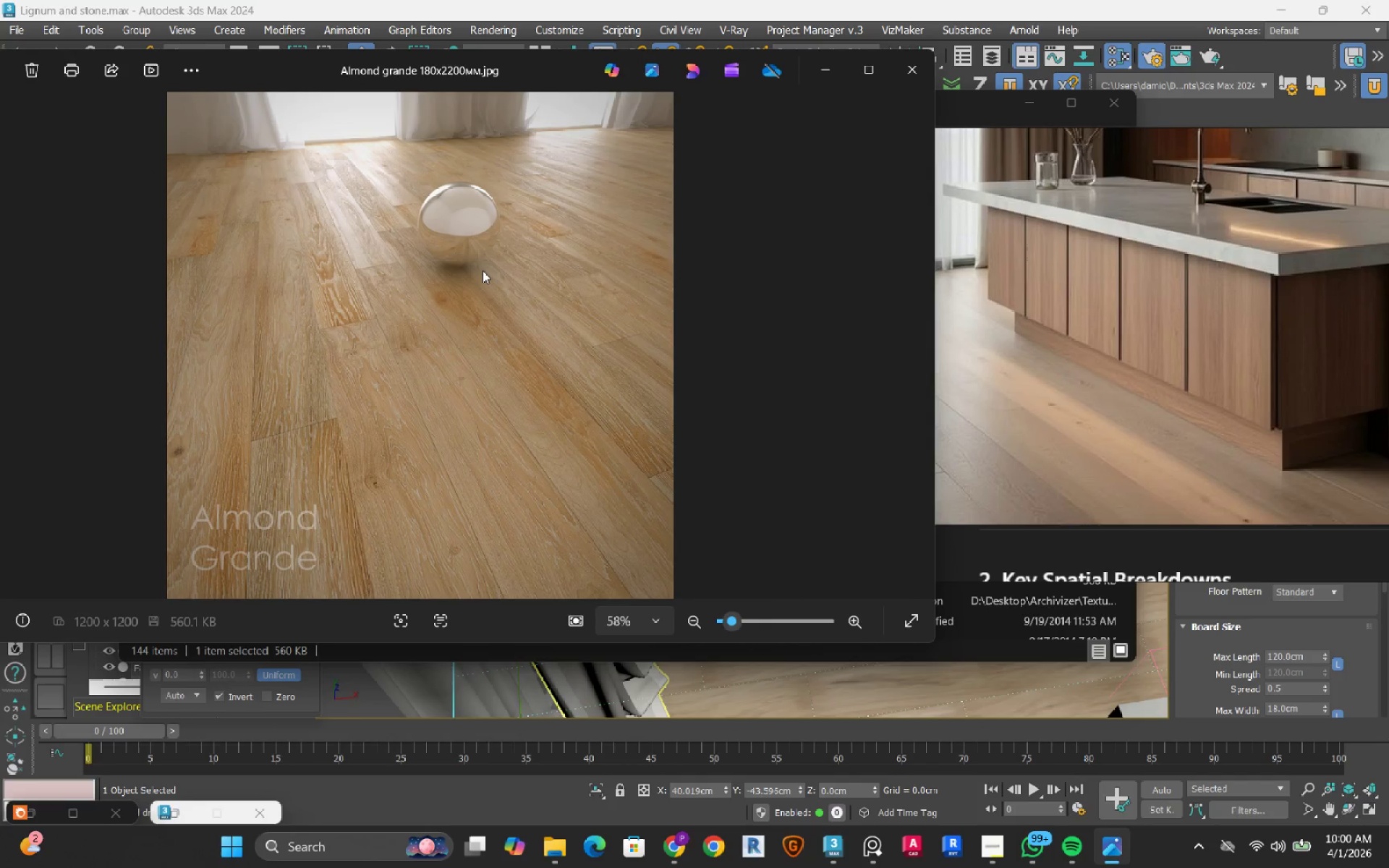 
key(ArrowRight)
 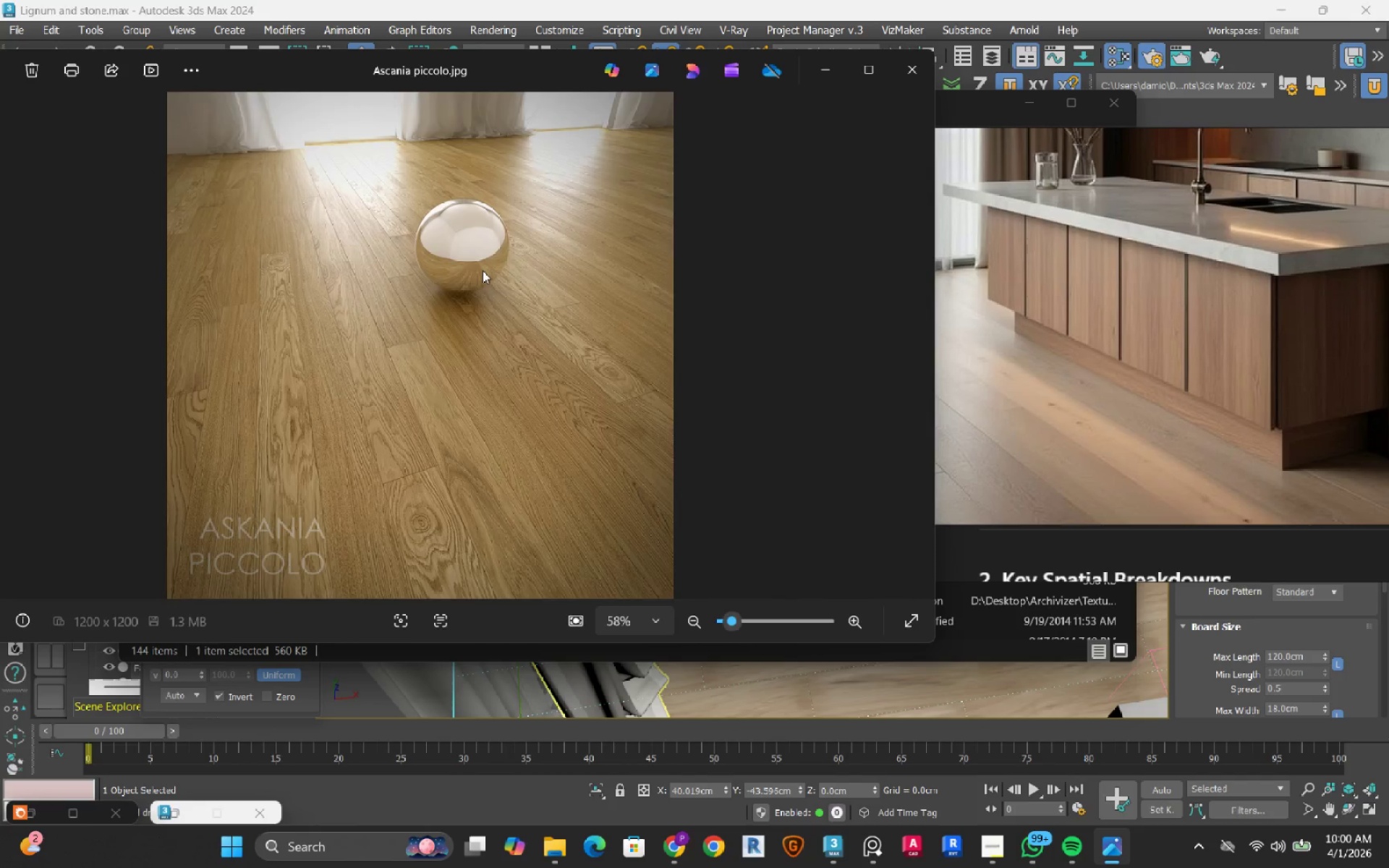 
key(ArrowRight)
 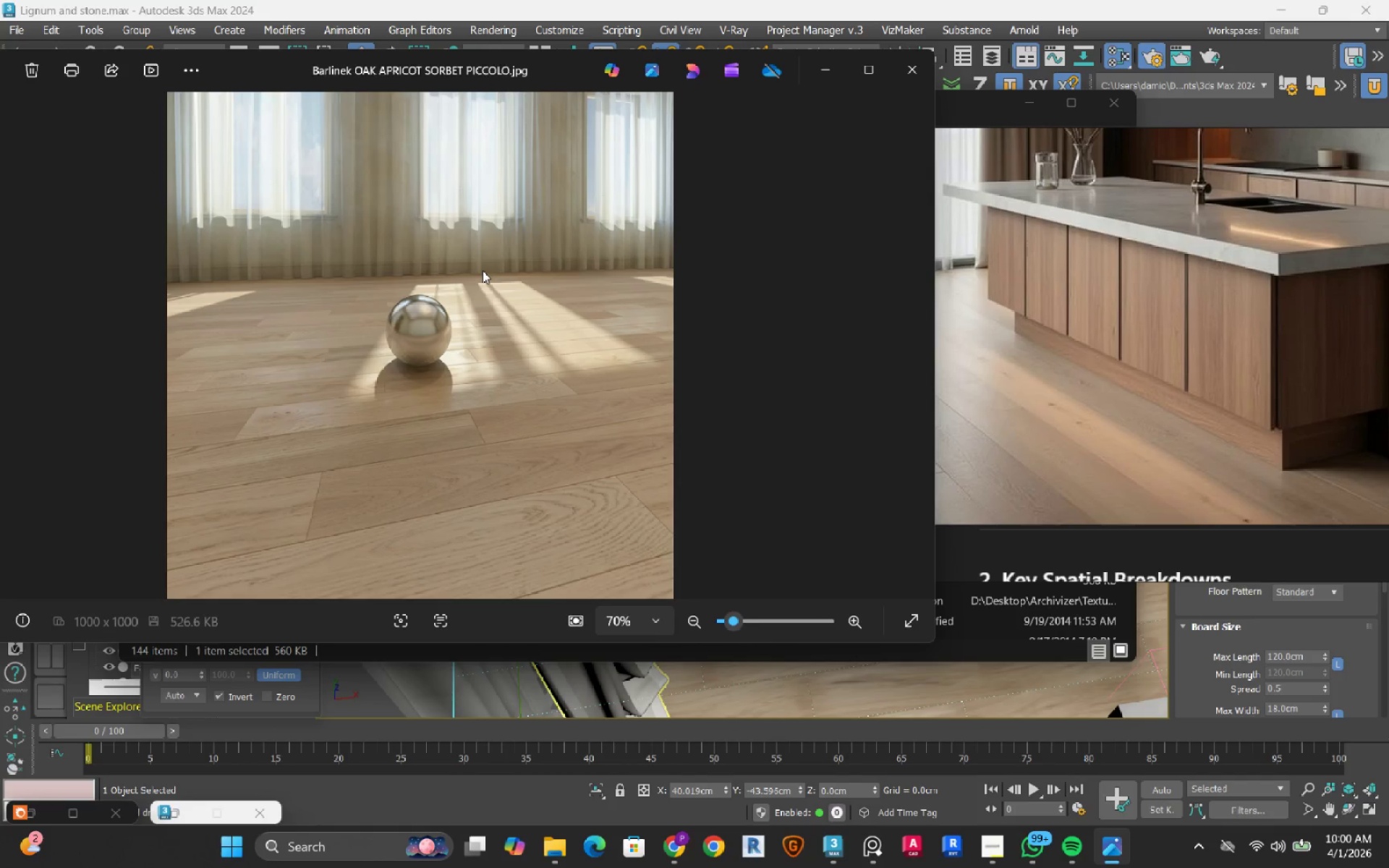 
key(ArrowRight)
 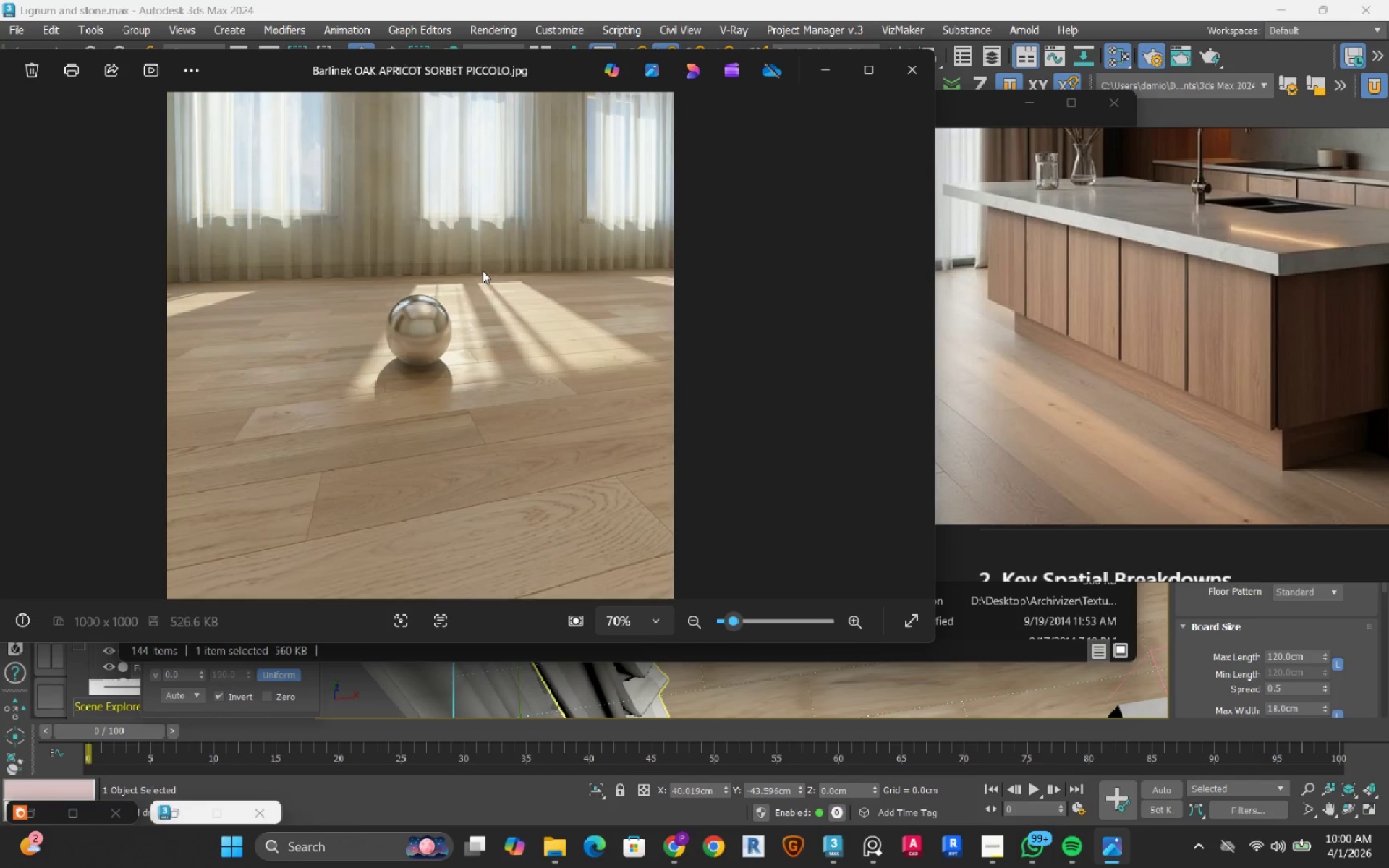 
key(ArrowLeft)
 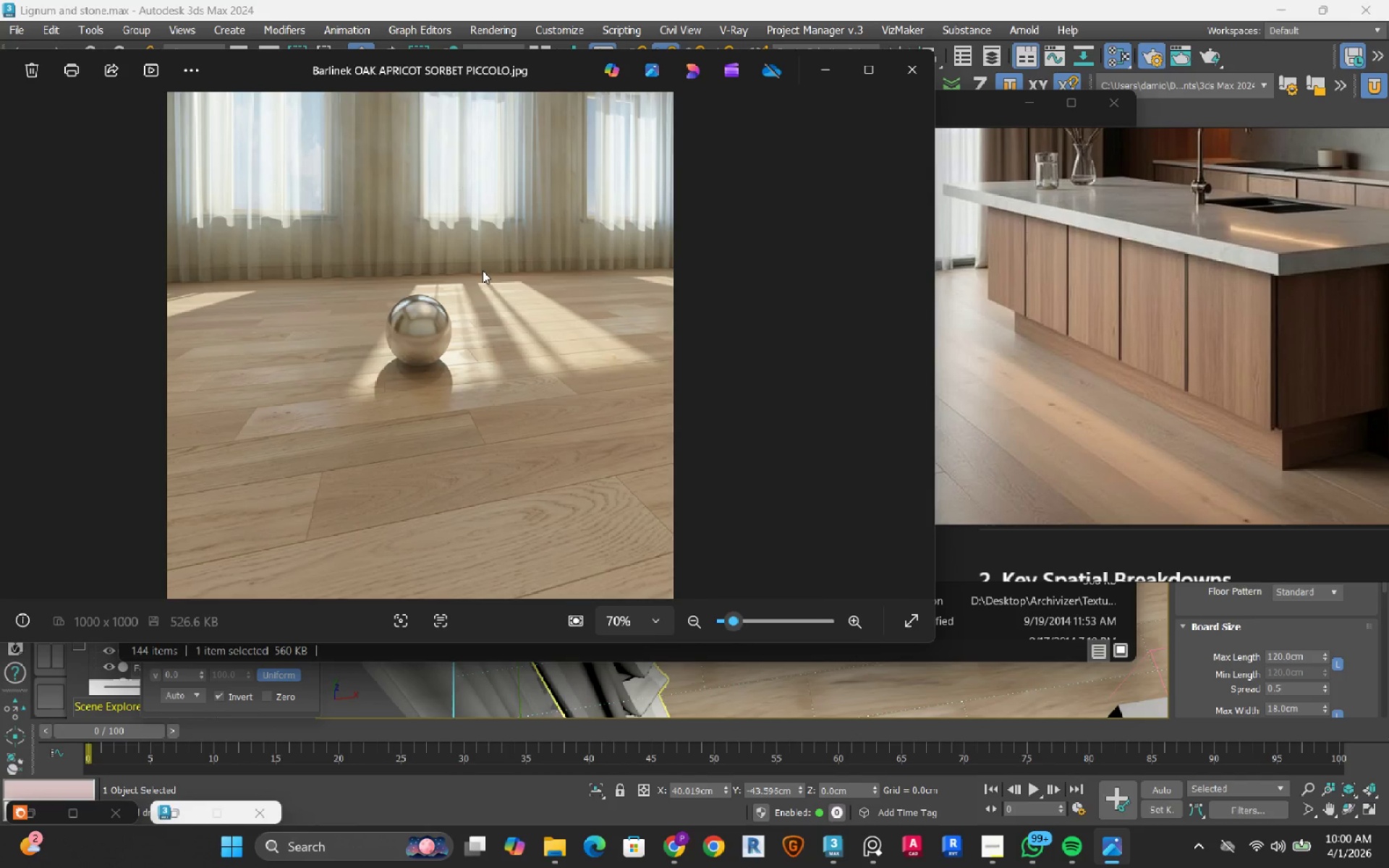 
key(ArrowRight)
 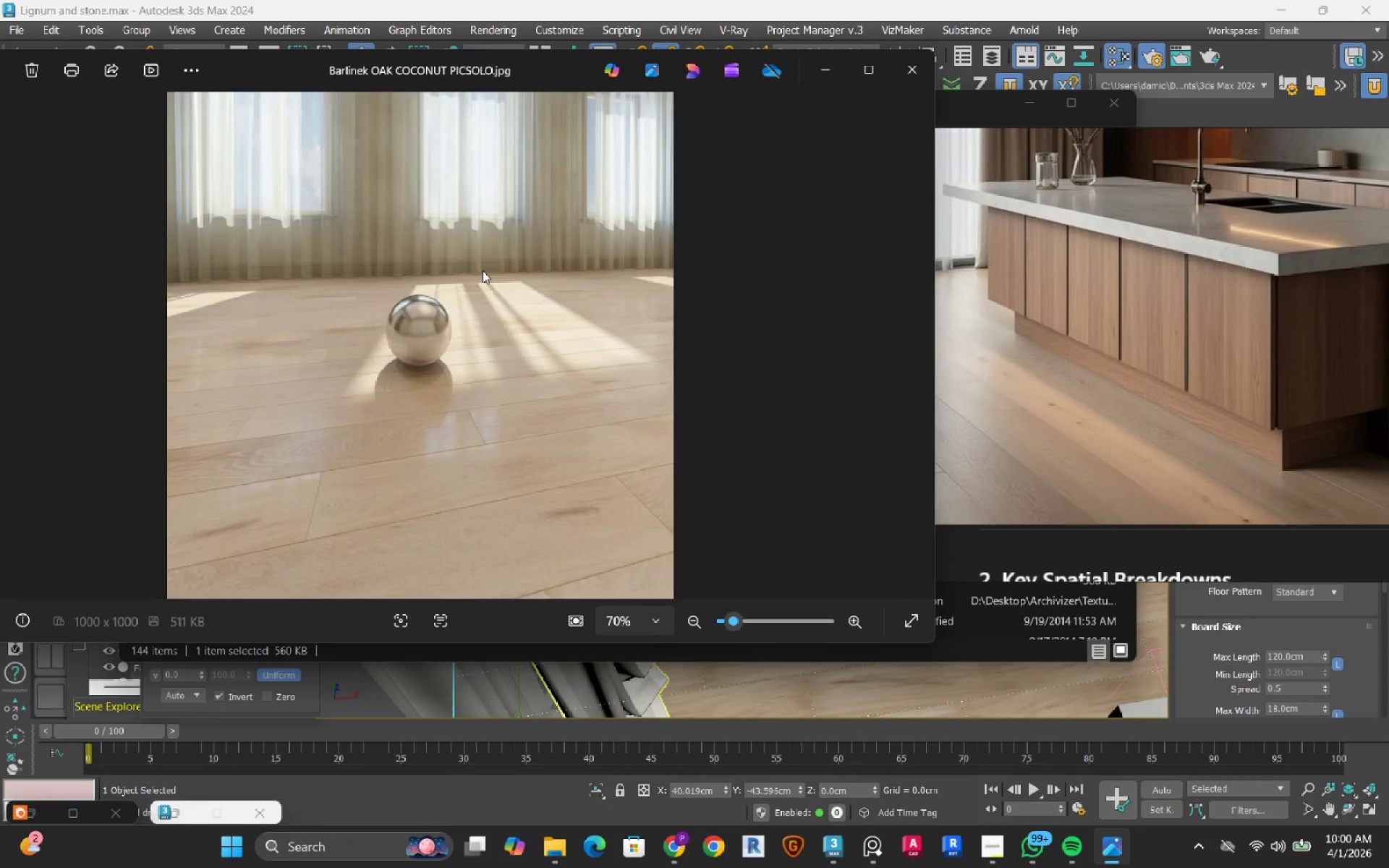 
key(ArrowRight)
 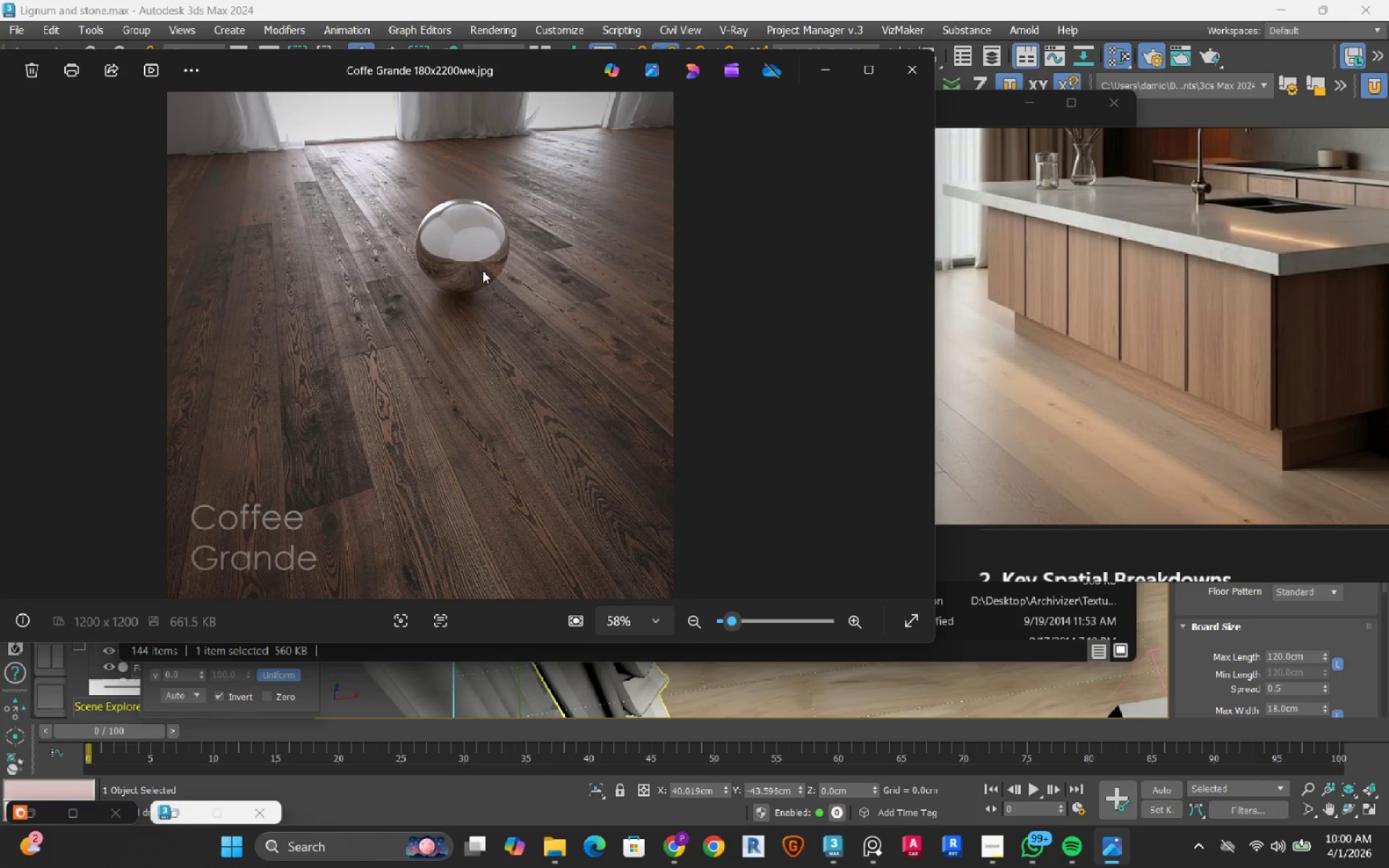 
key(ArrowRight)
 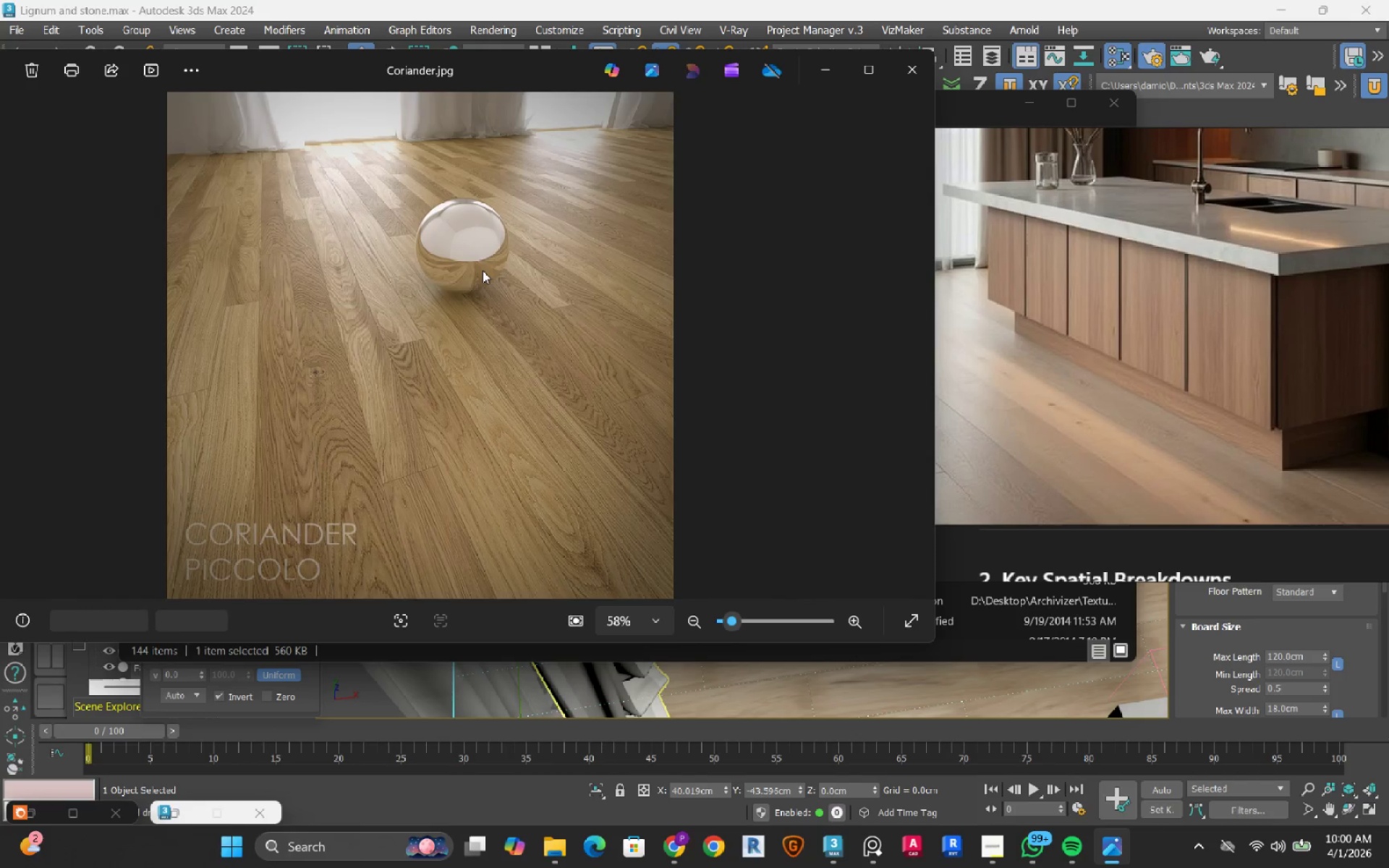 
key(ArrowRight)
 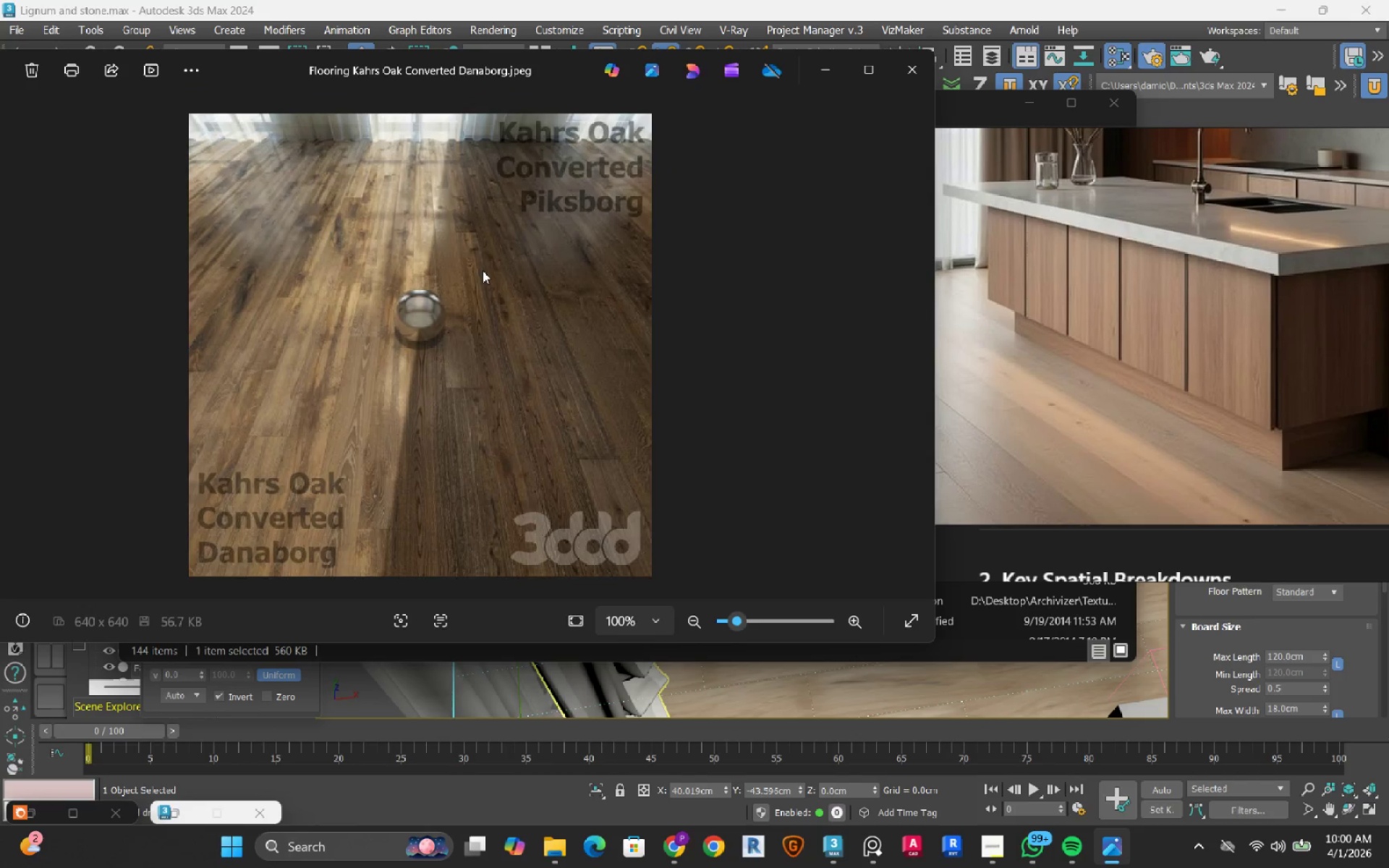 
key(ArrowRight)
 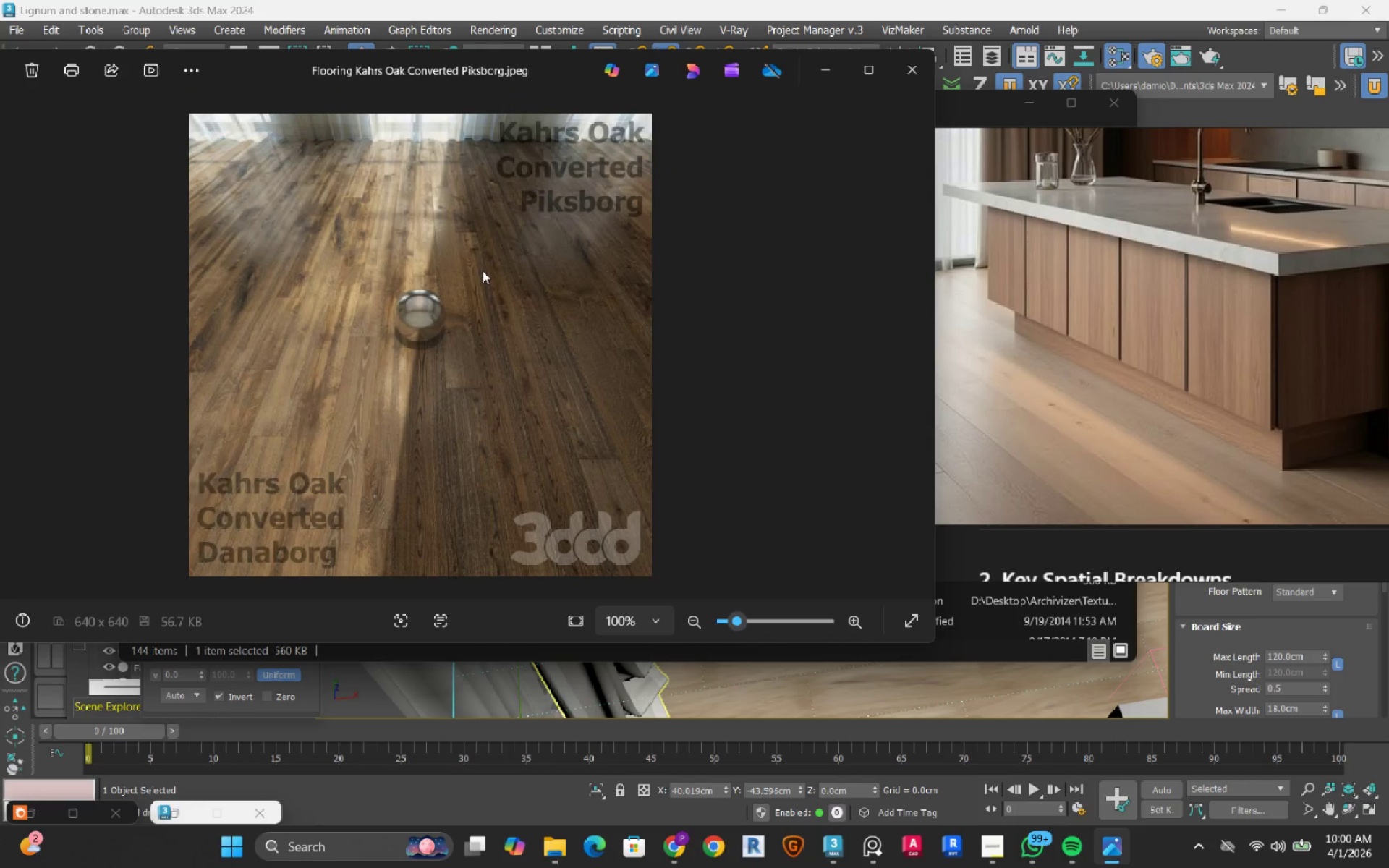 
key(ArrowLeft)
 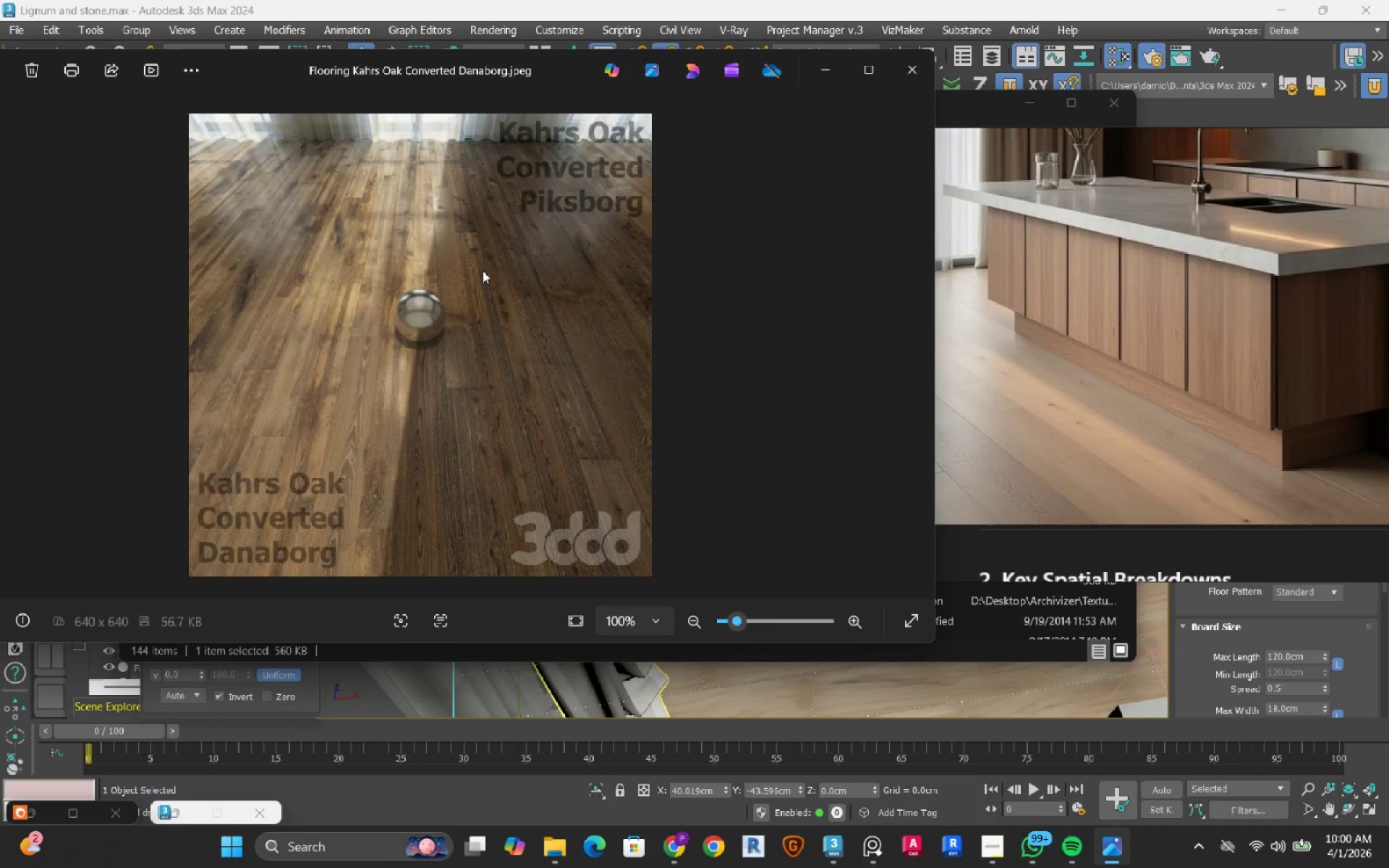 
key(ArrowRight)
 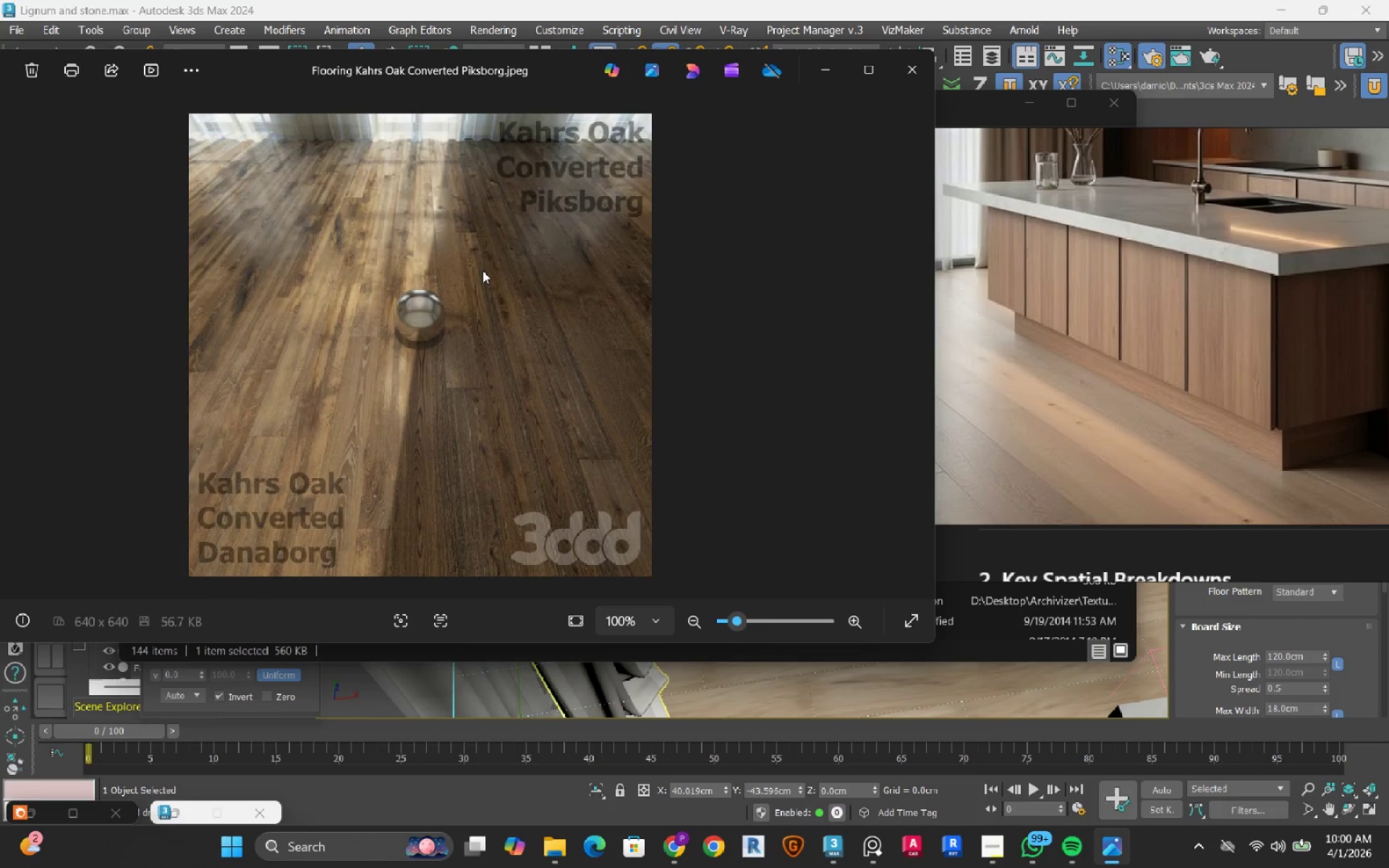 
key(ArrowLeft)
 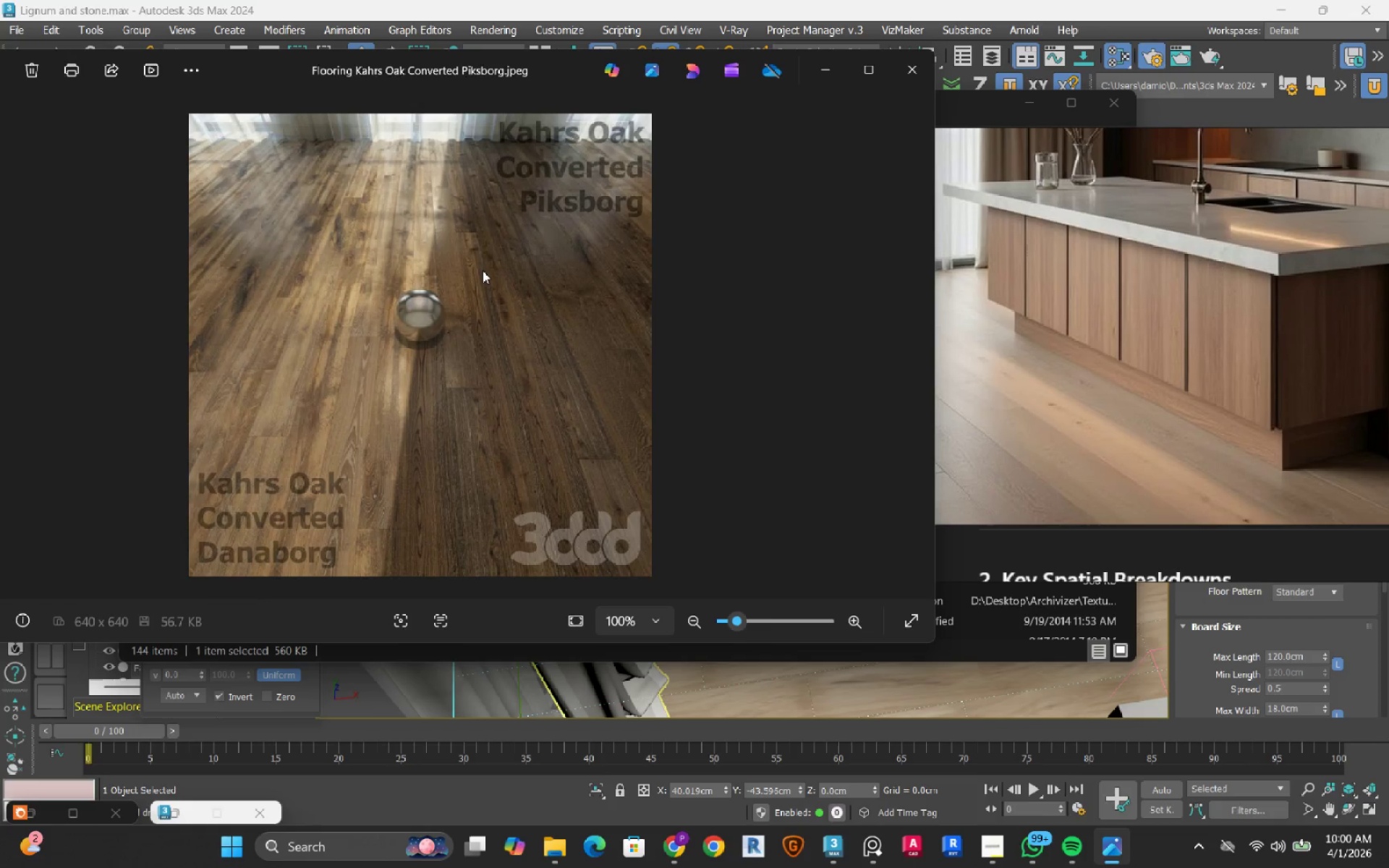 
key(ArrowRight)
 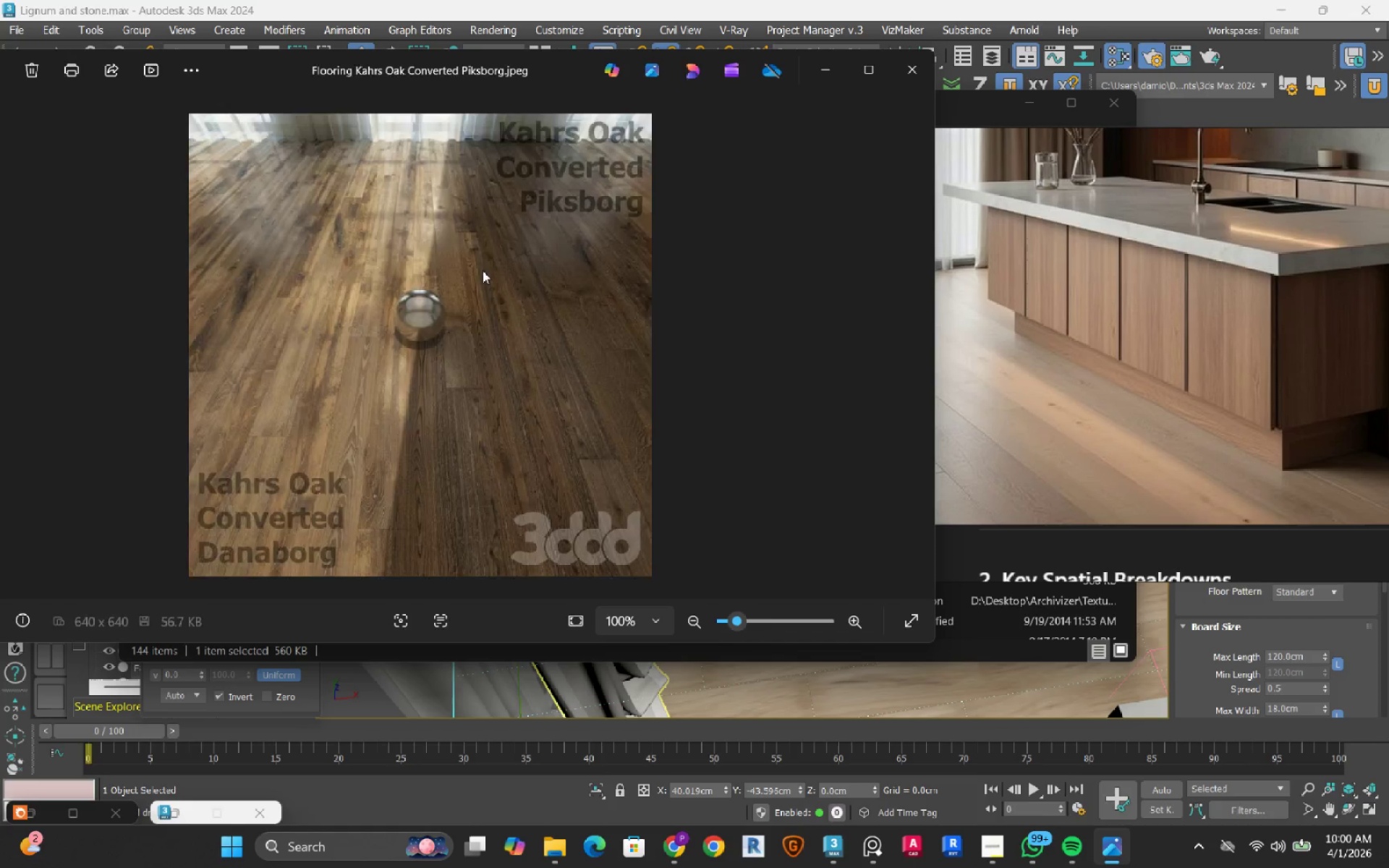 
key(ArrowRight)
 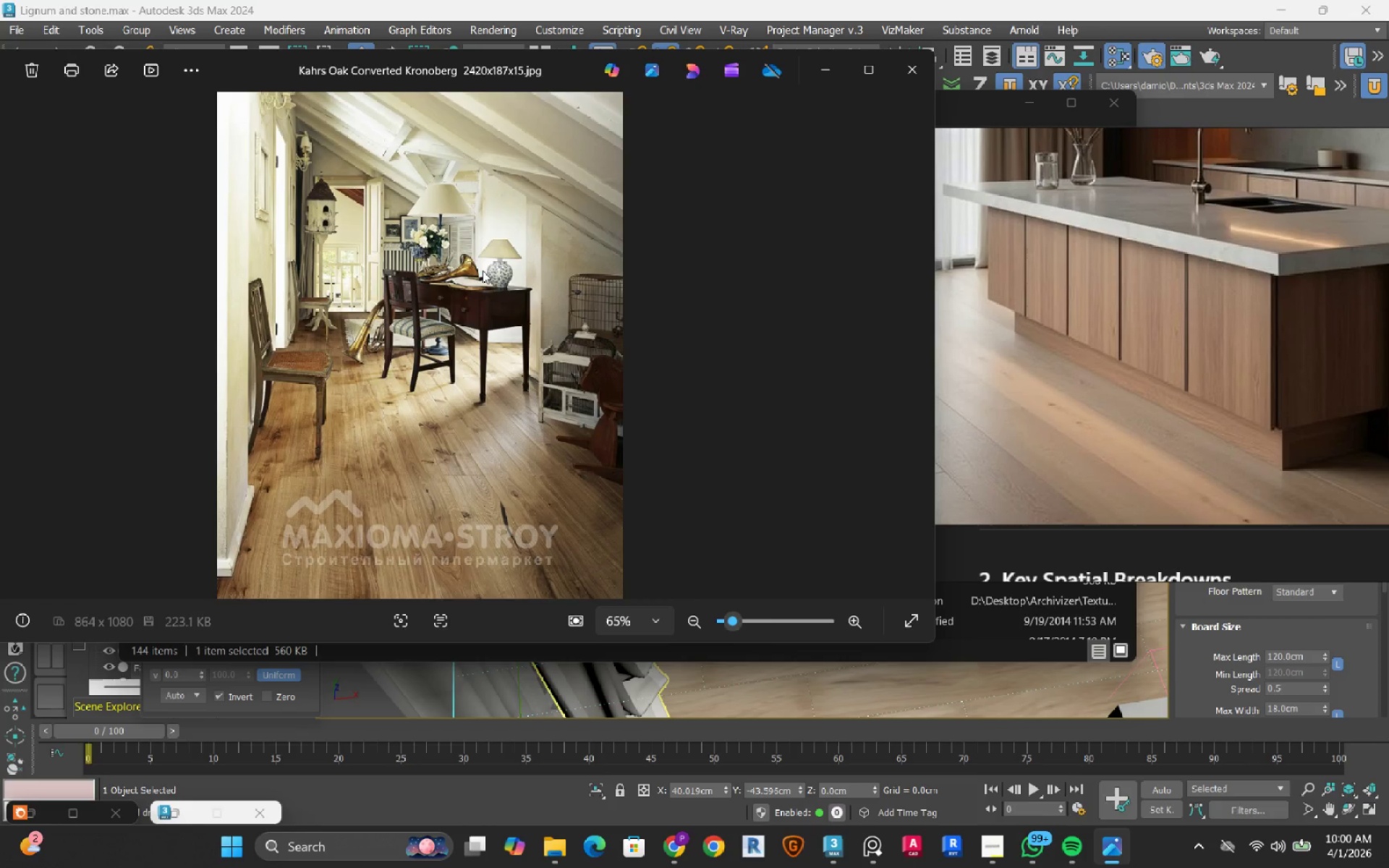 
key(ArrowRight)
 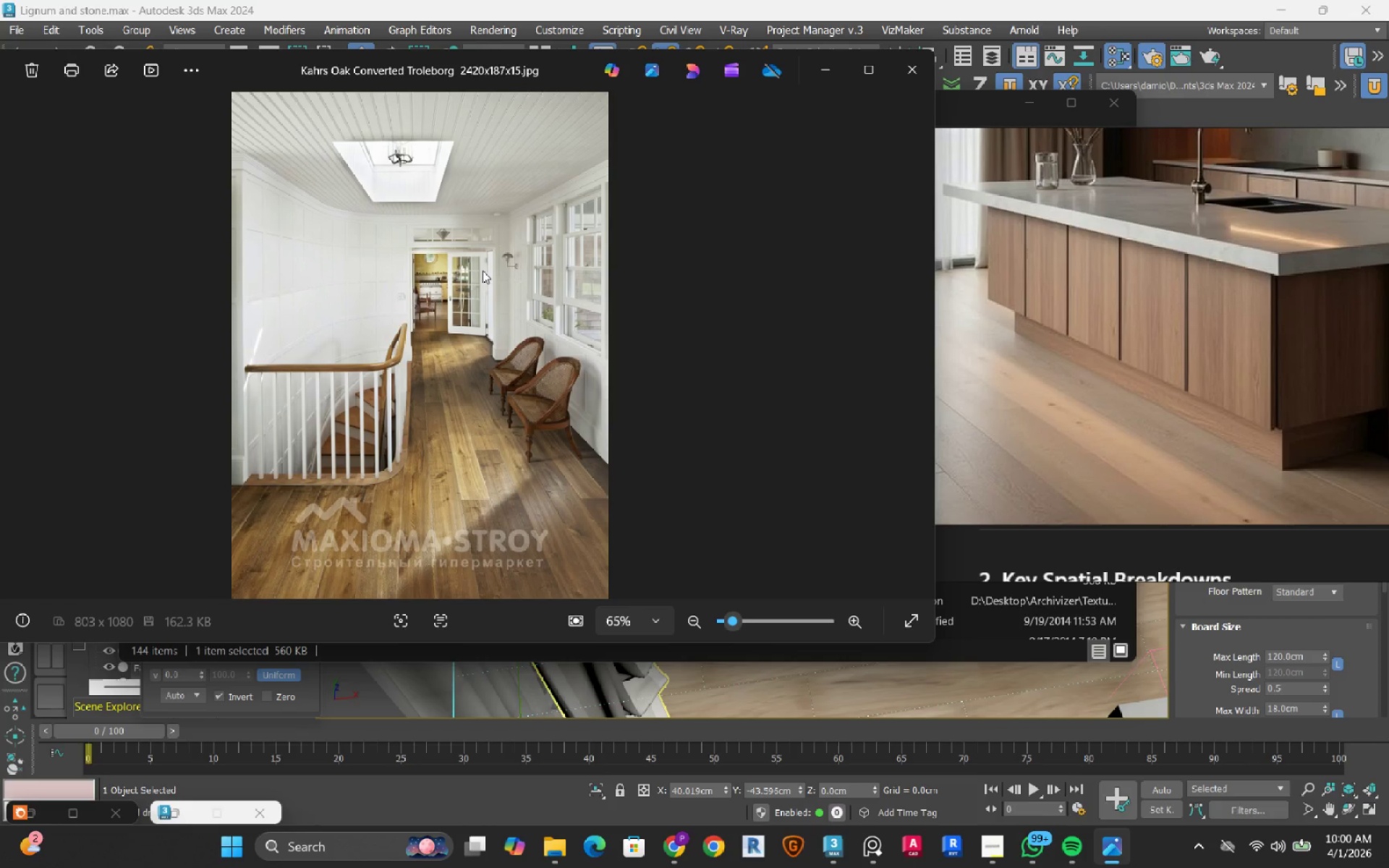 
key(ArrowRight)
 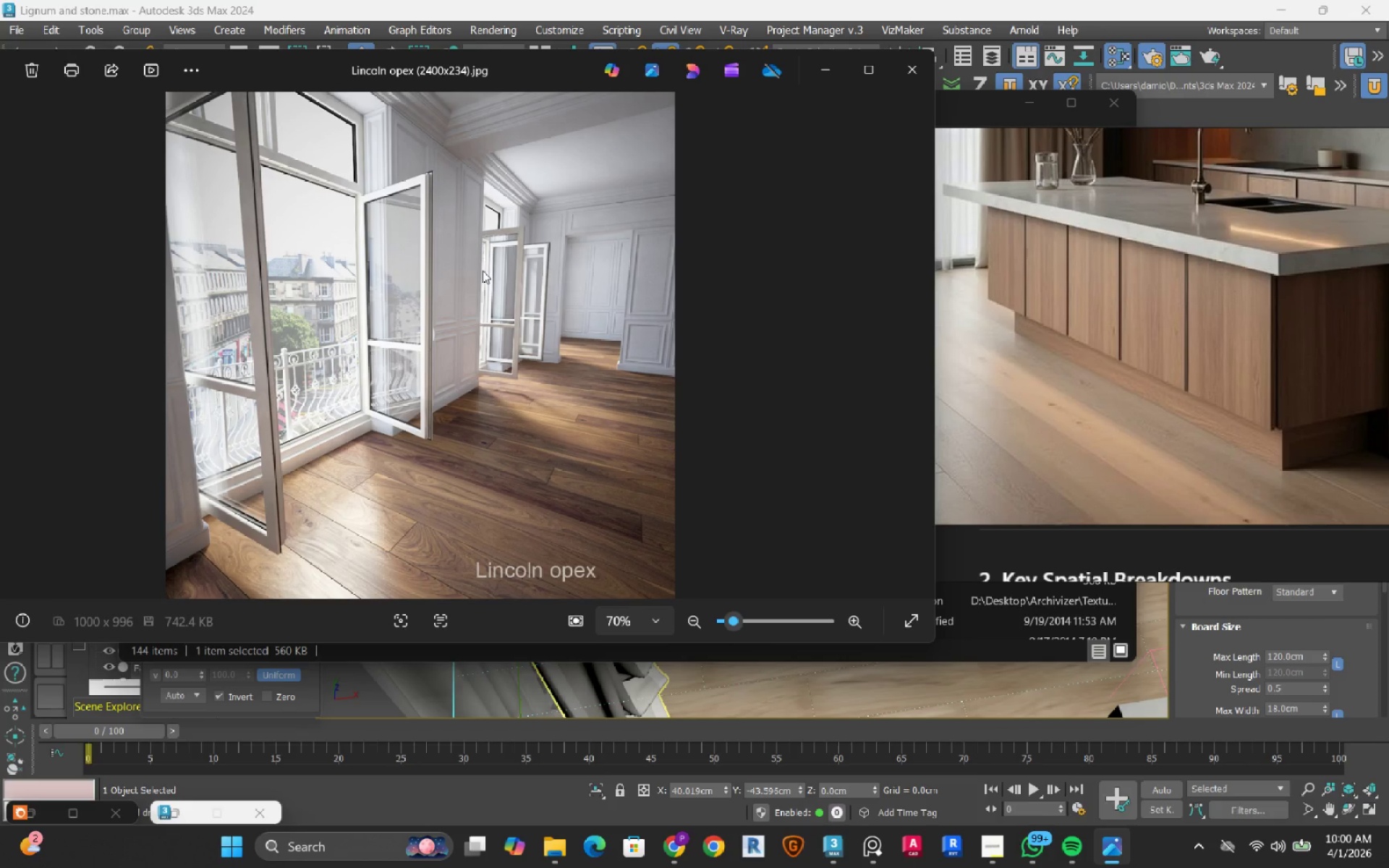 
key(ArrowRight)
 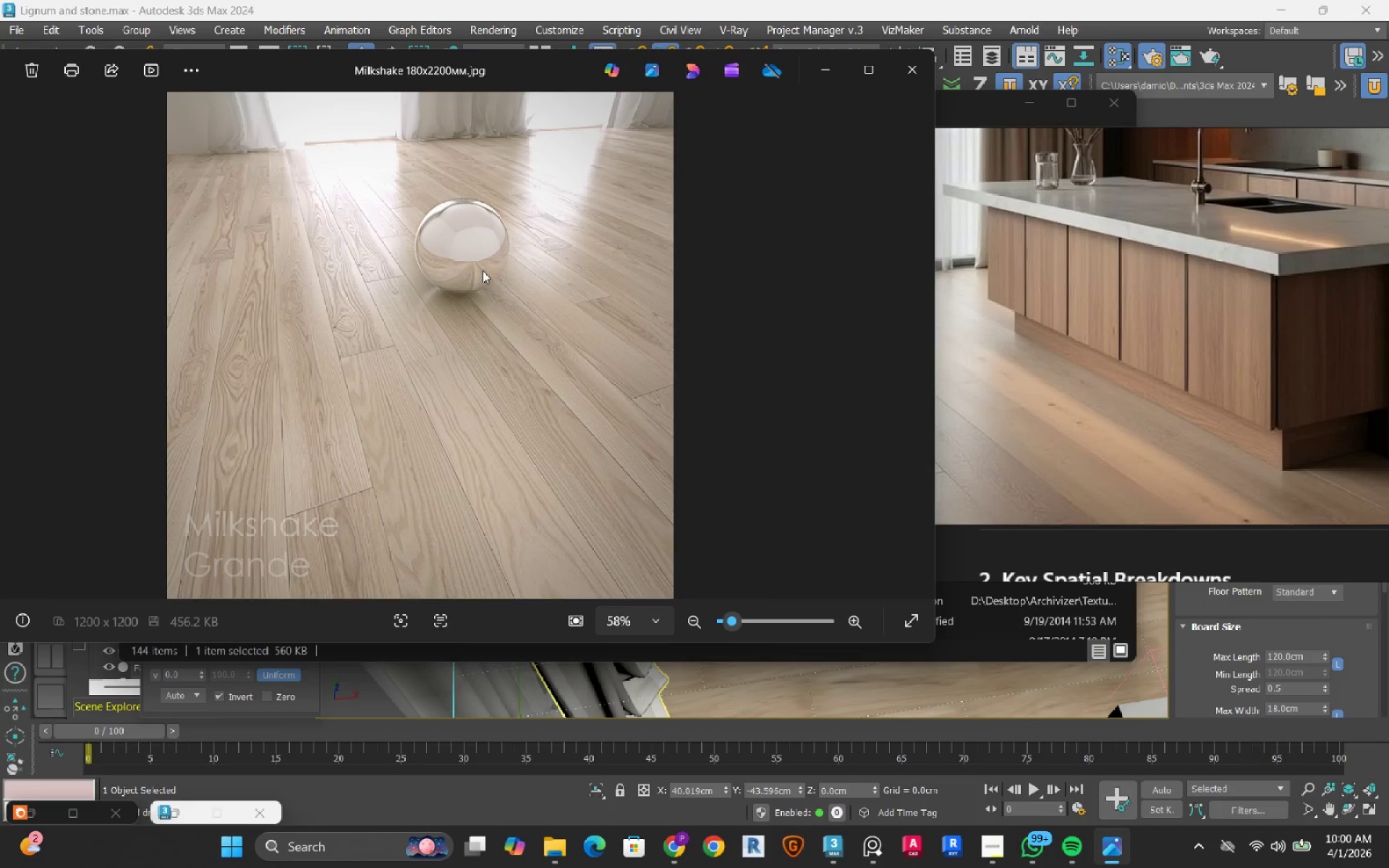 
key(ArrowRight)
 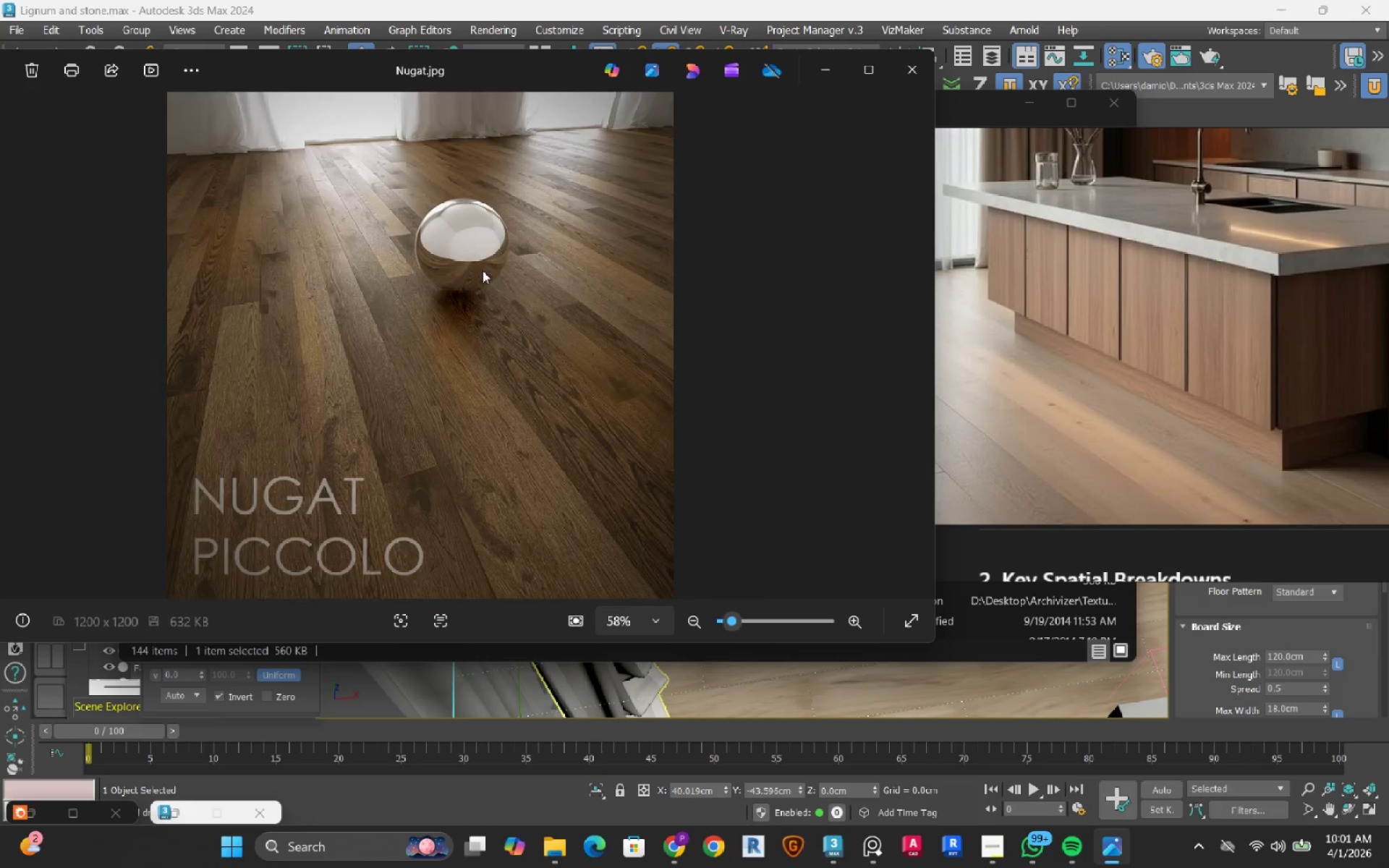 
key(ArrowRight)
 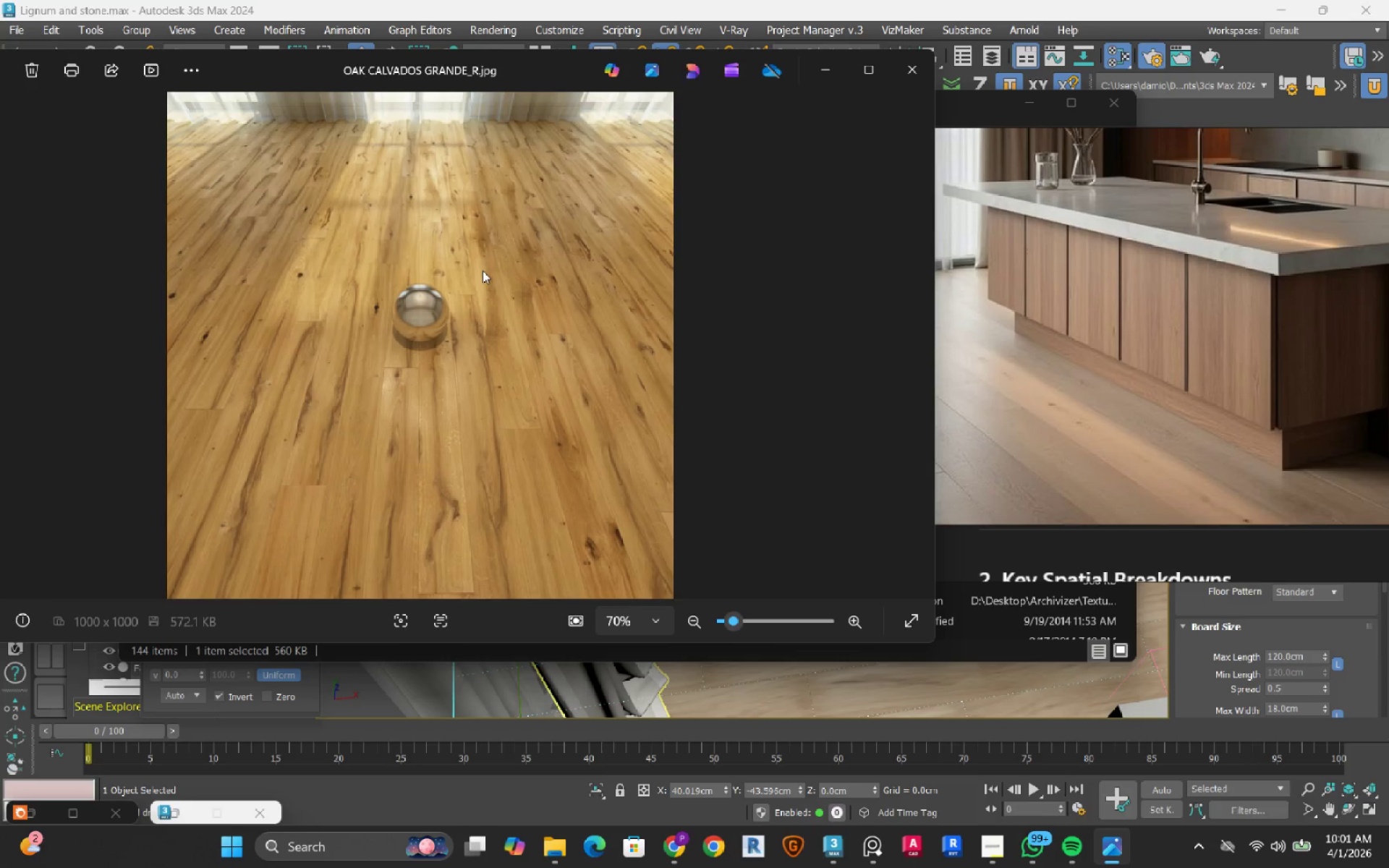 
key(ArrowRight)
 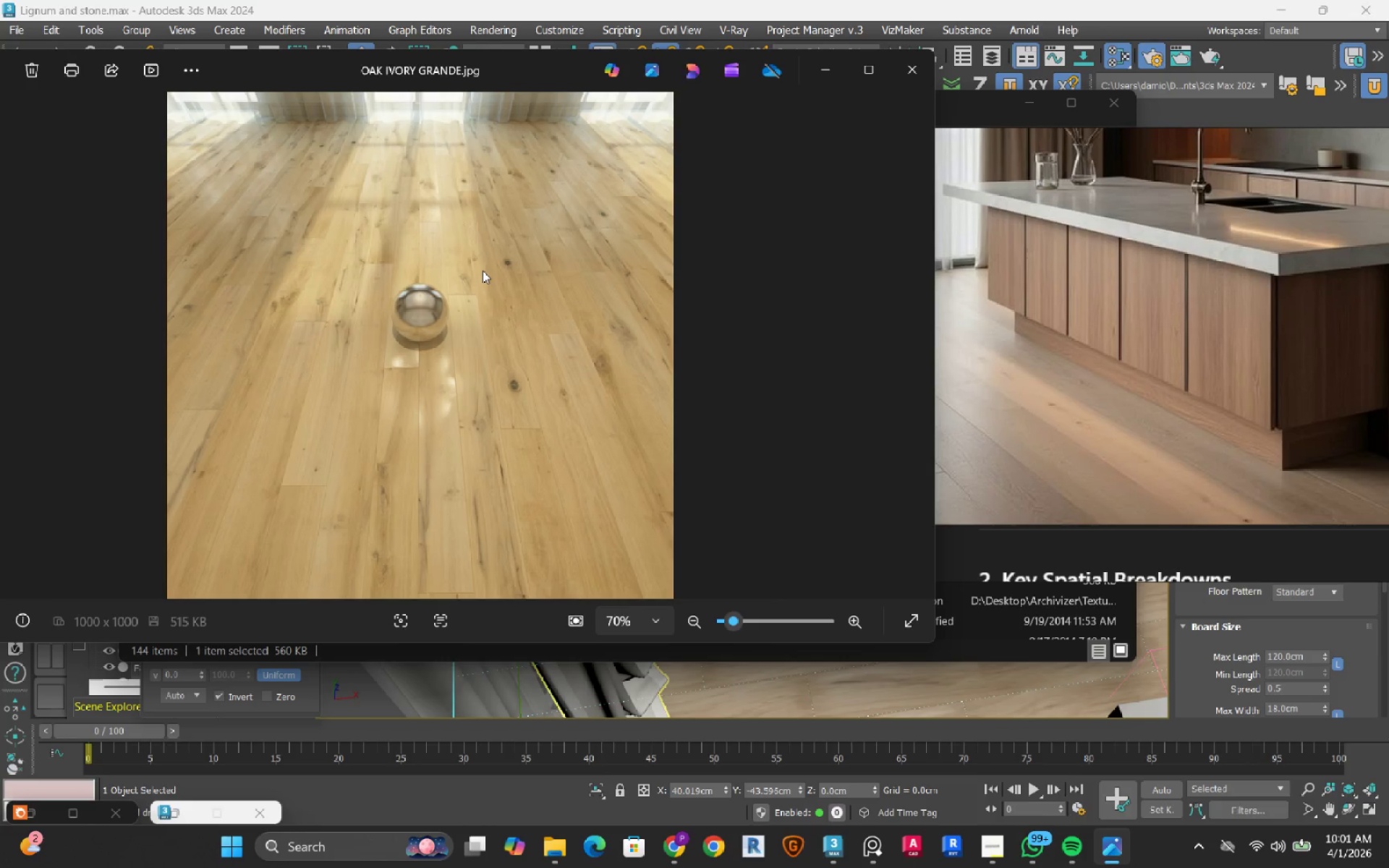 
key(ArrowRight)
 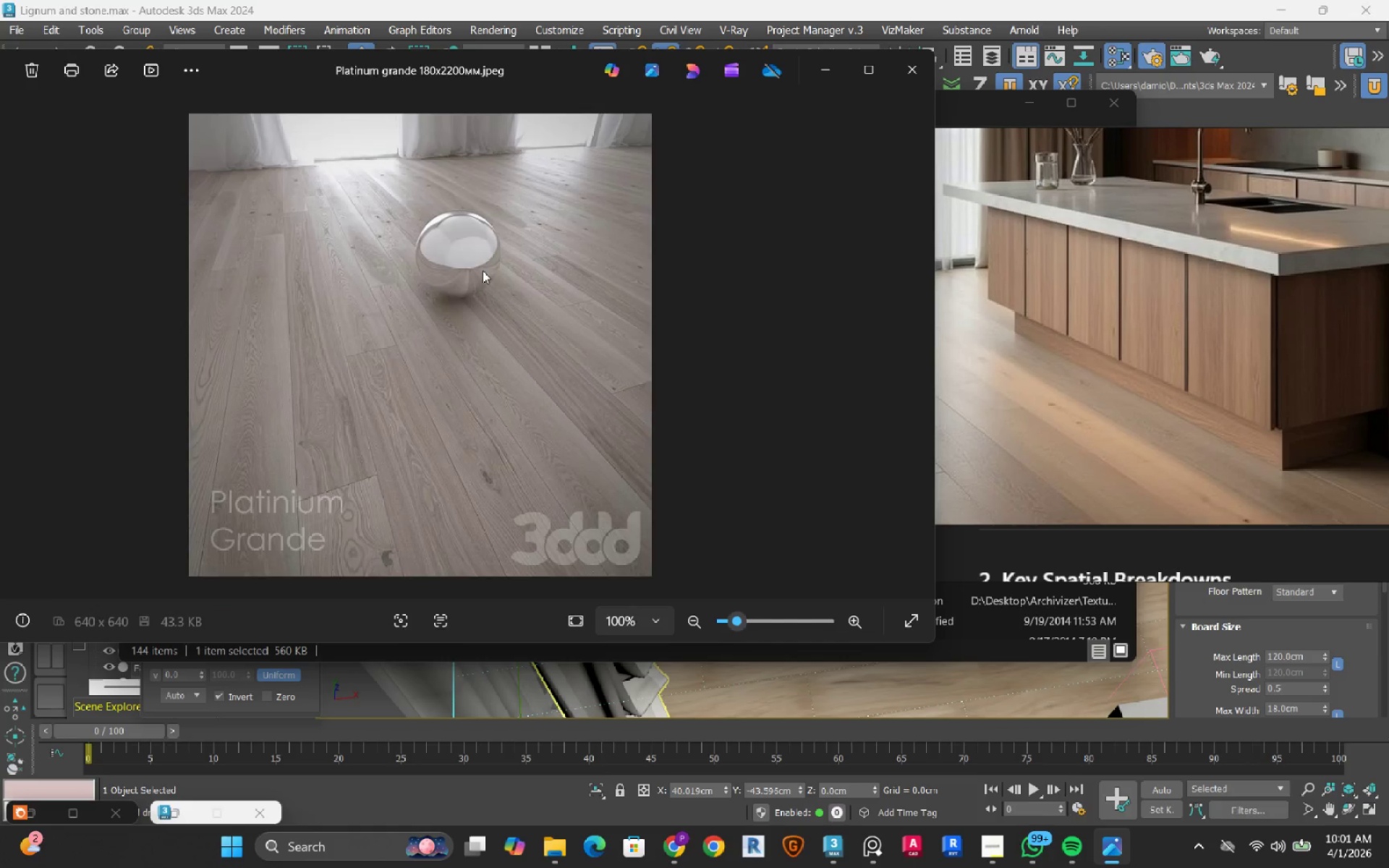 
key(ArrowRight)
 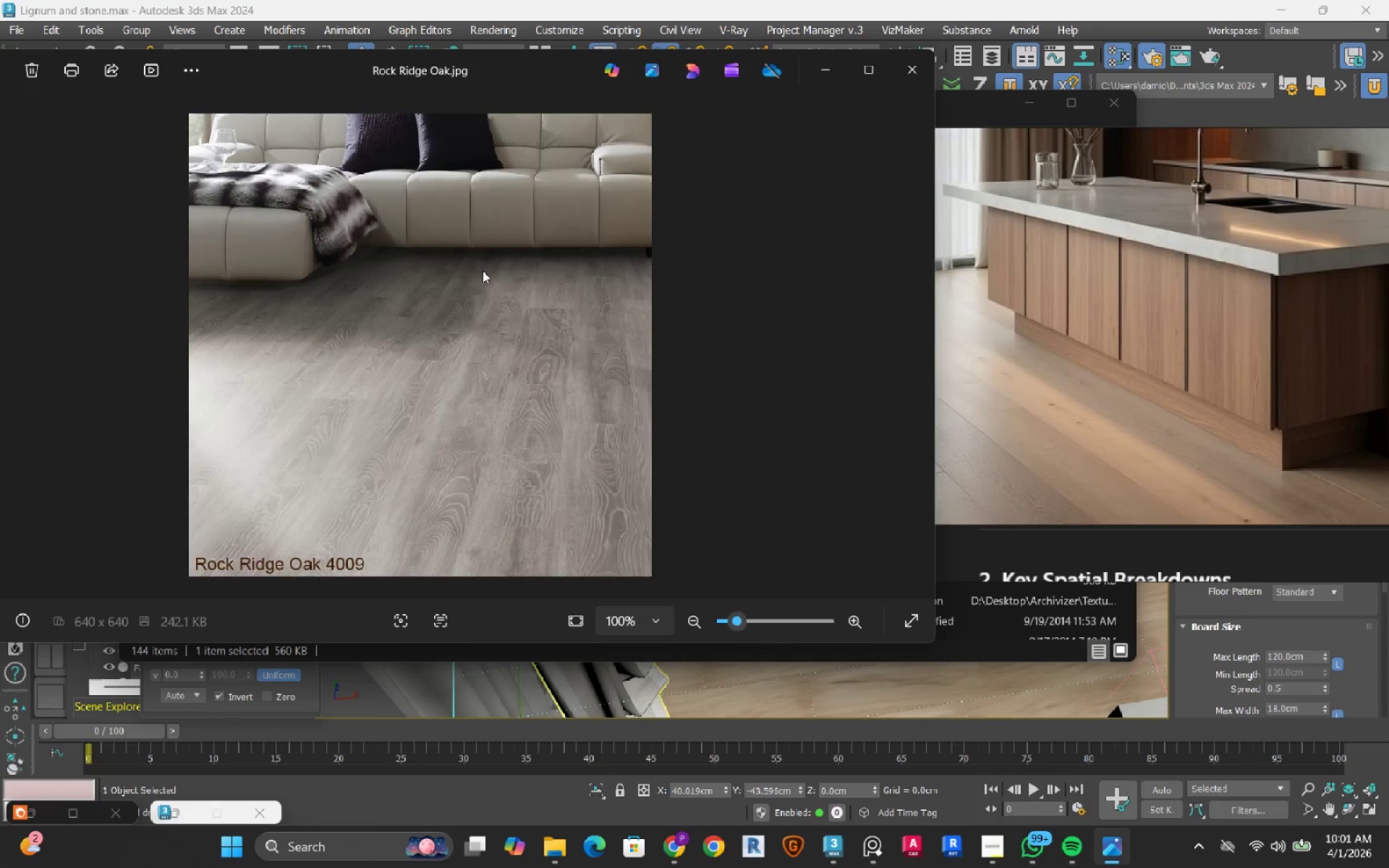 
key(ArrowRight)
 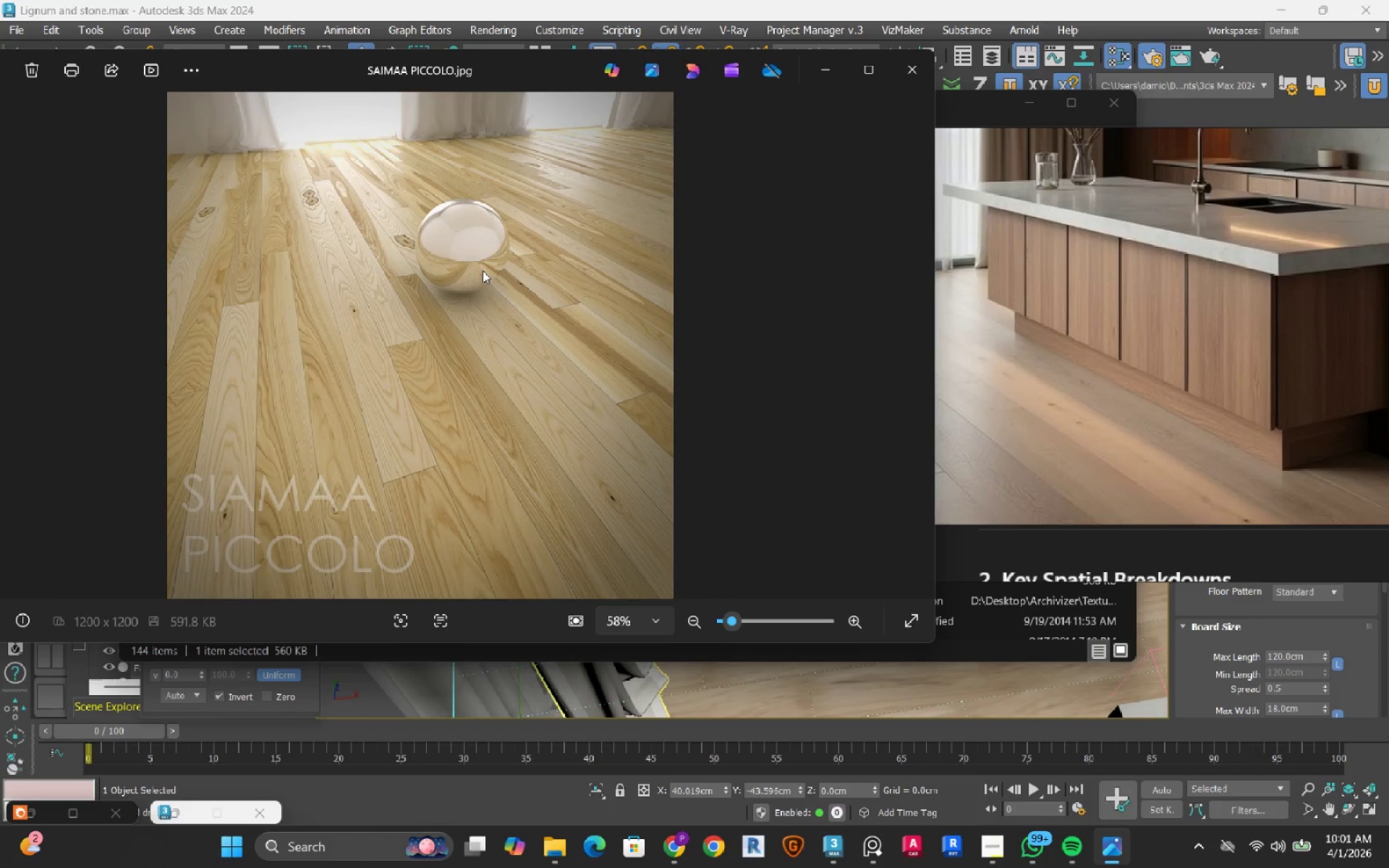 
key(ArrowRight)
 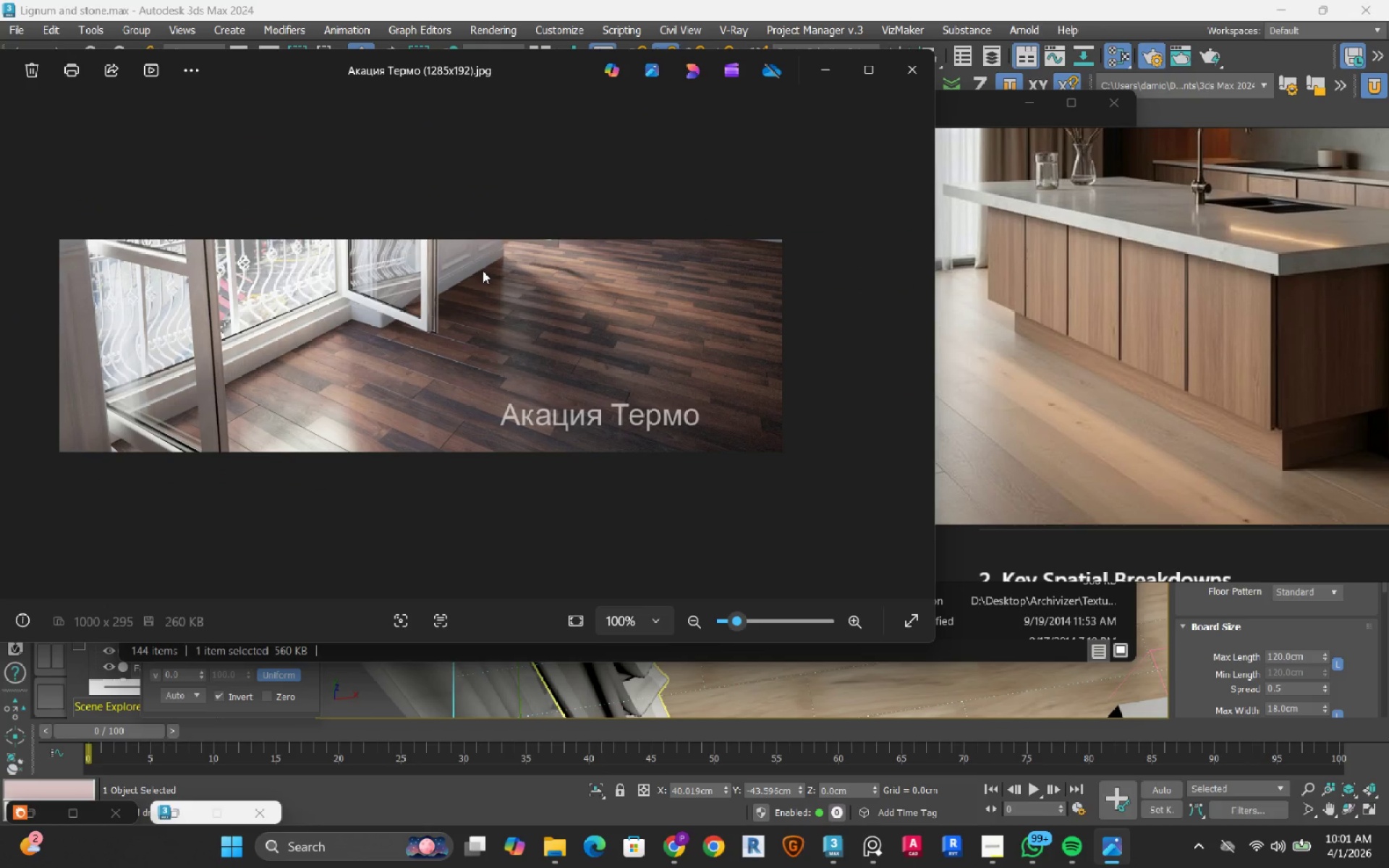 
key(ArrowRight)
 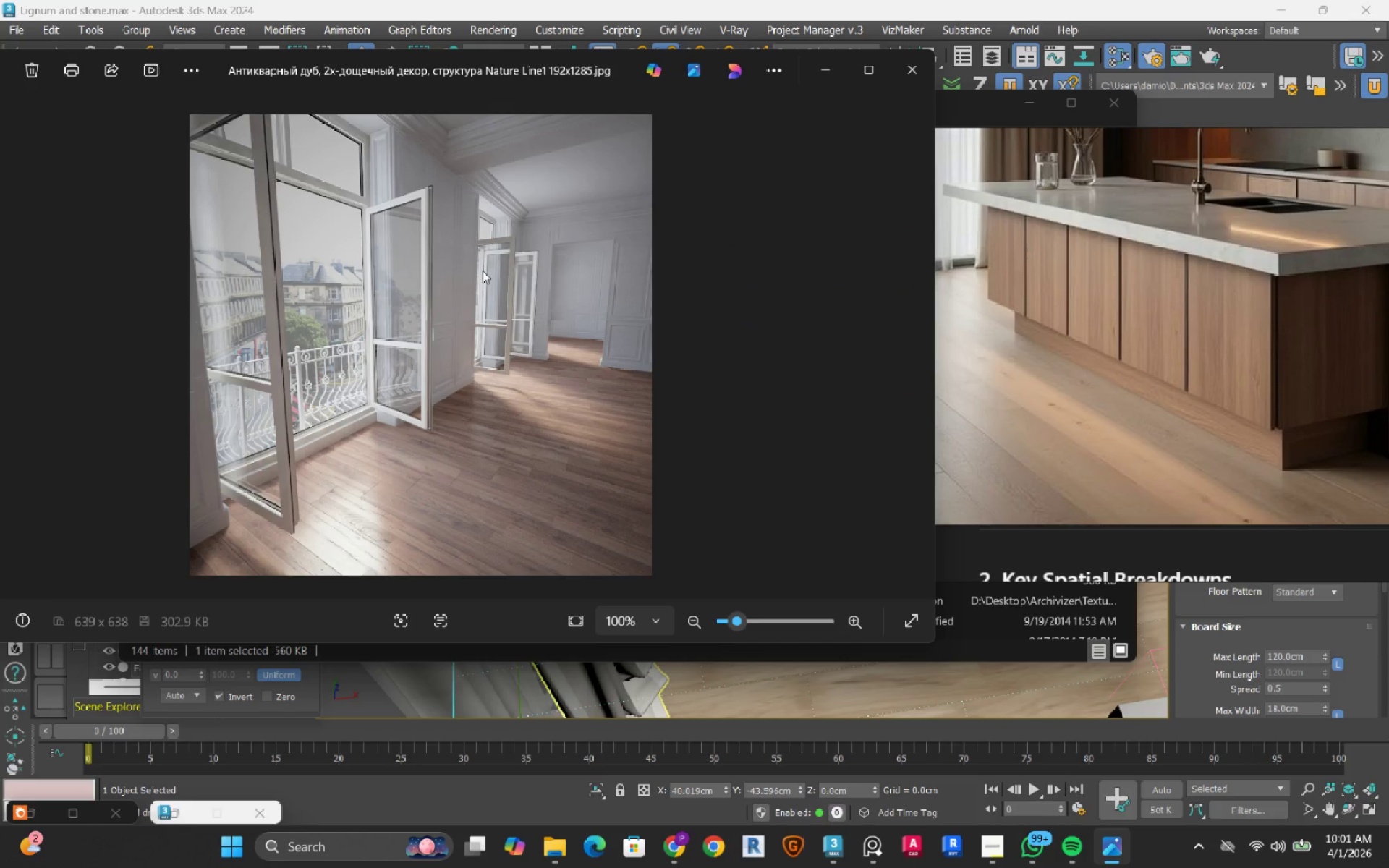 
key(ArrowRight)
 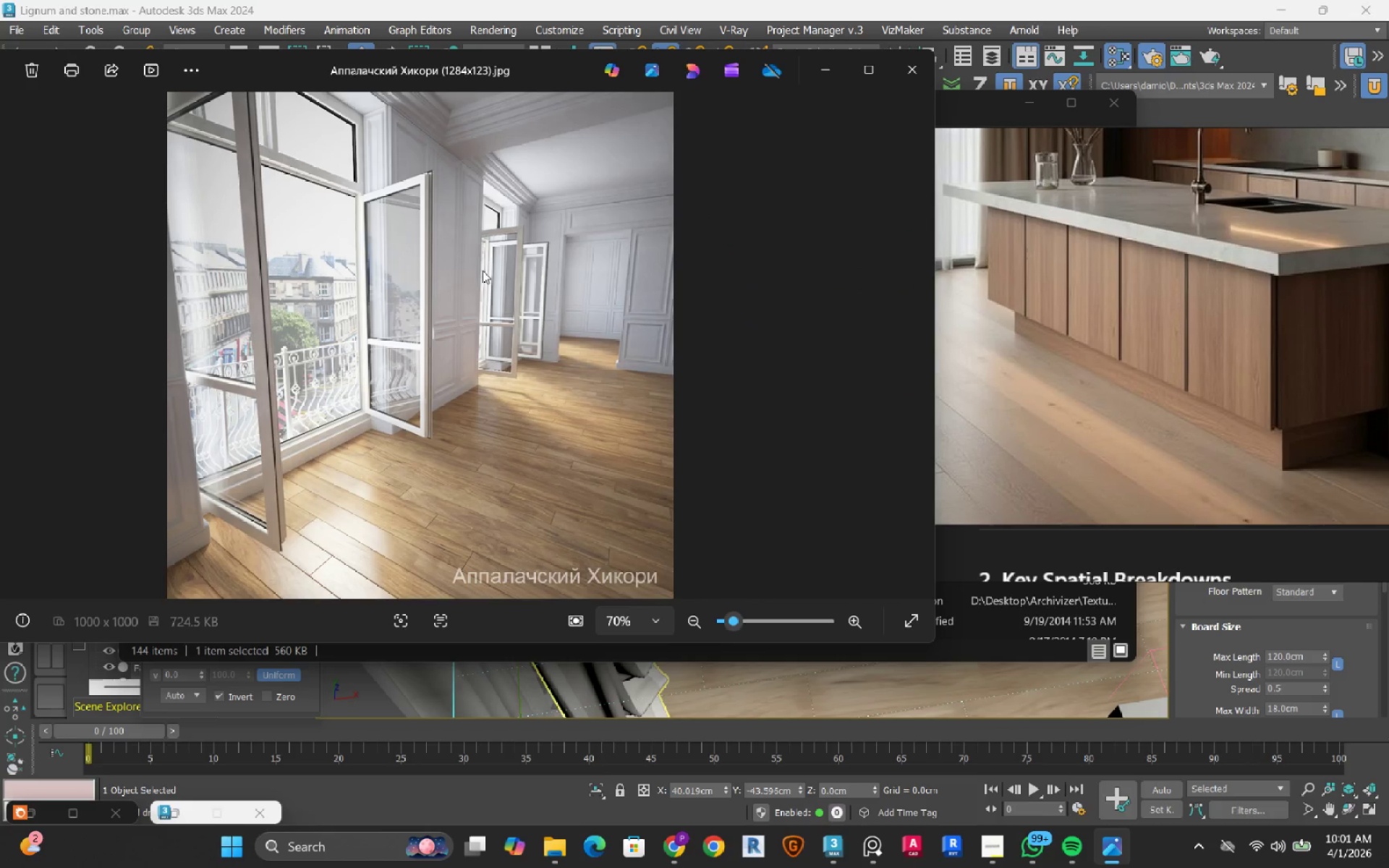 
key(ArrowLeft)
 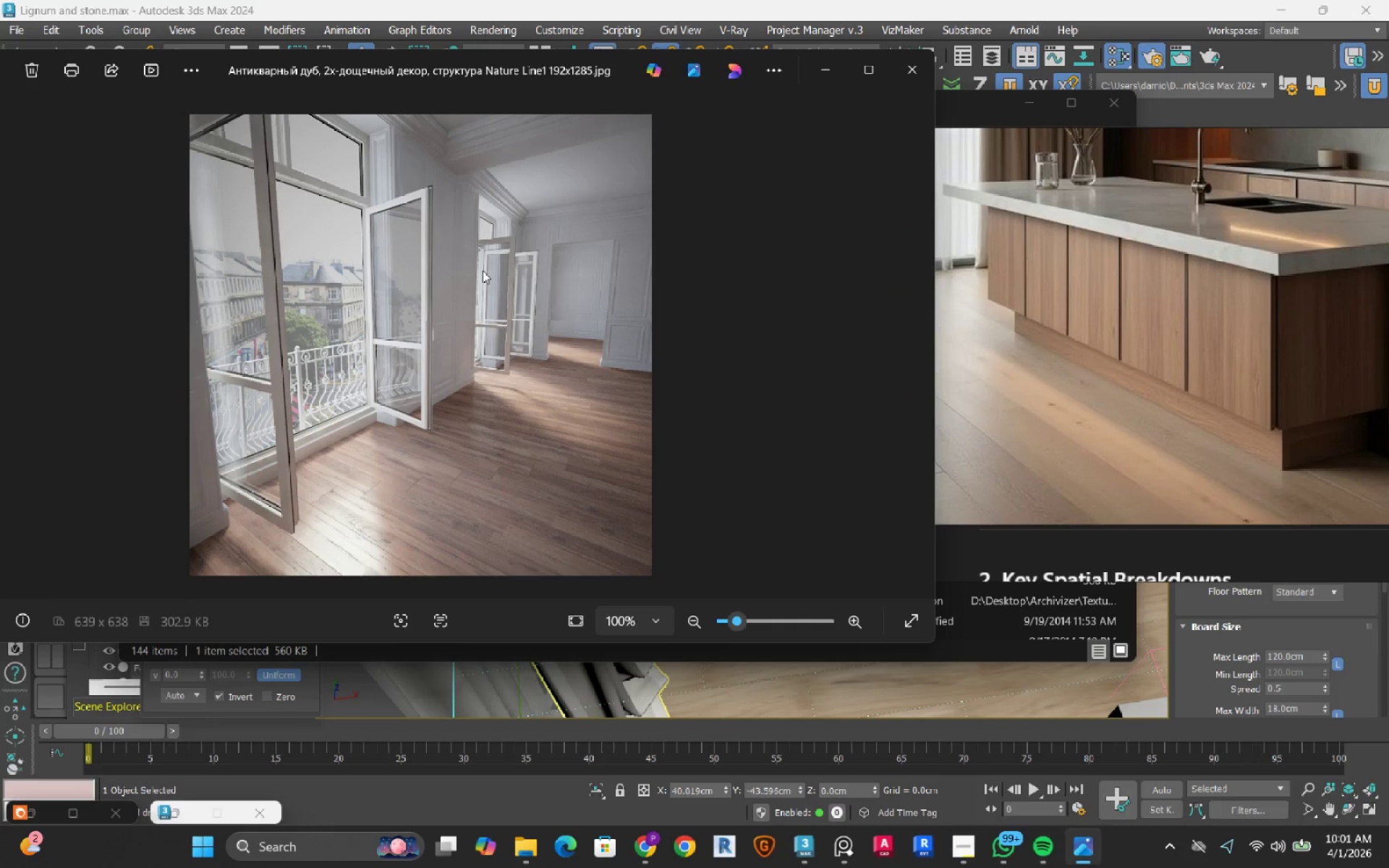 
key(ArrowRight)
 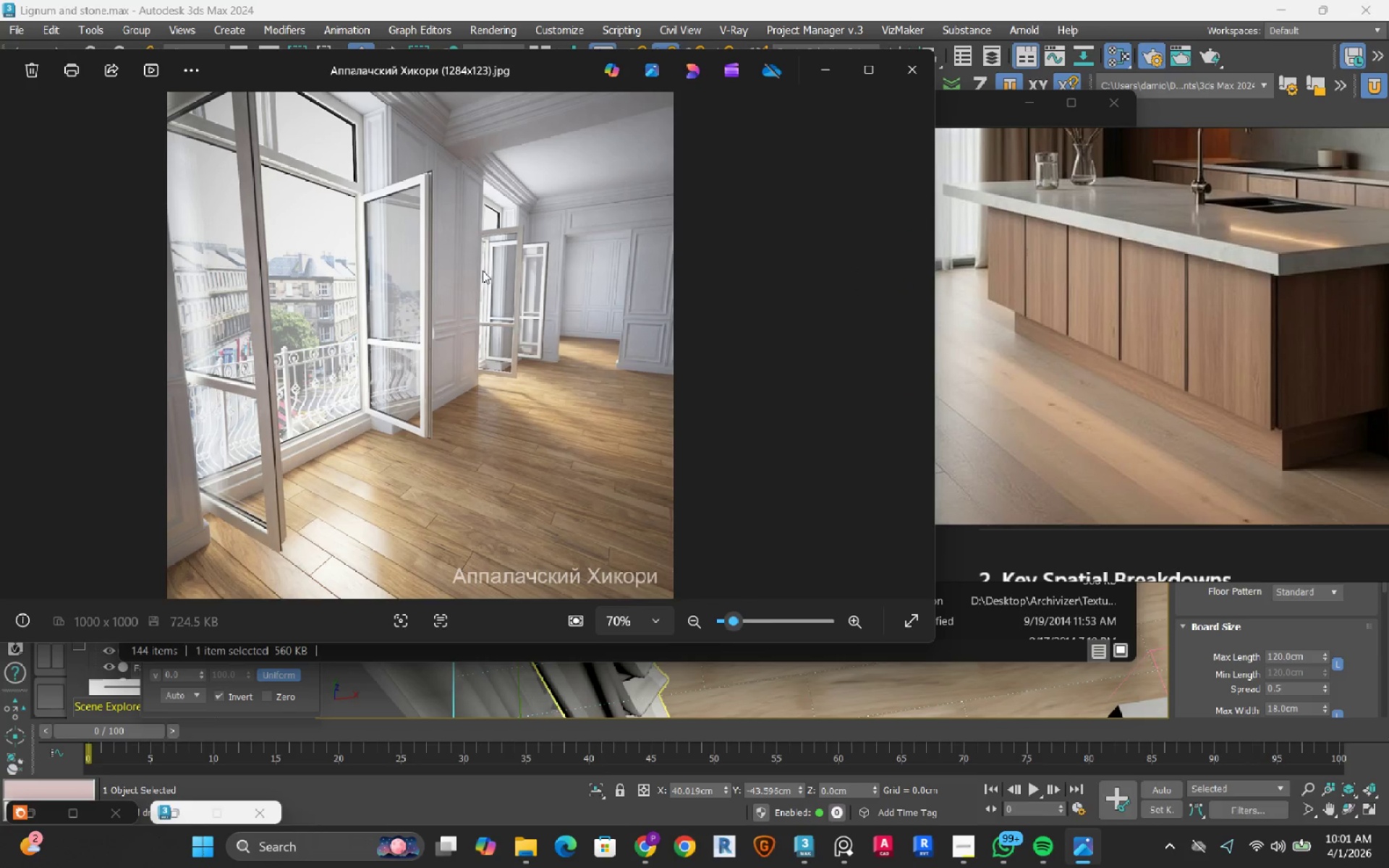 
key(ArrowRight)
 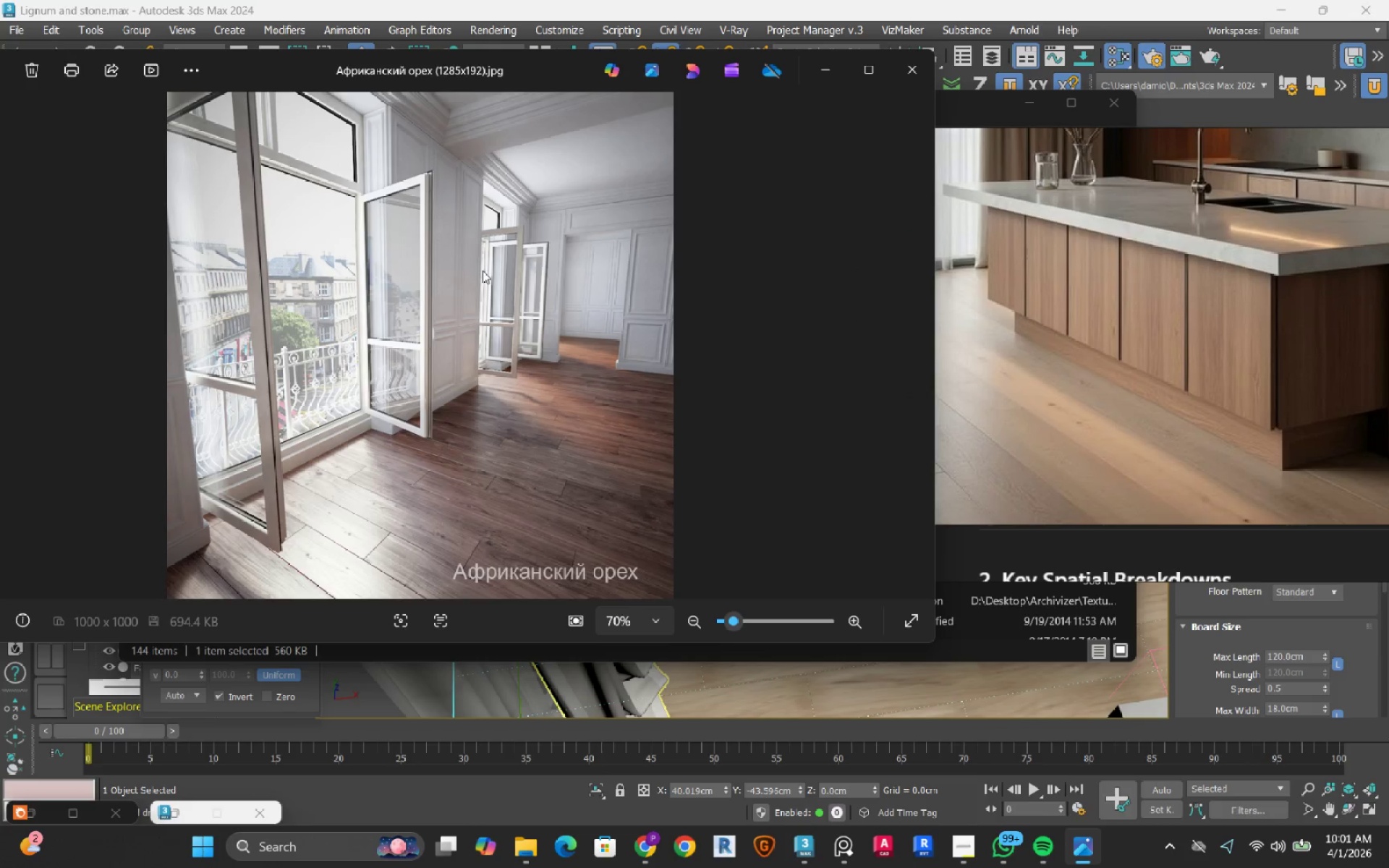 
key(ArrowRight)
 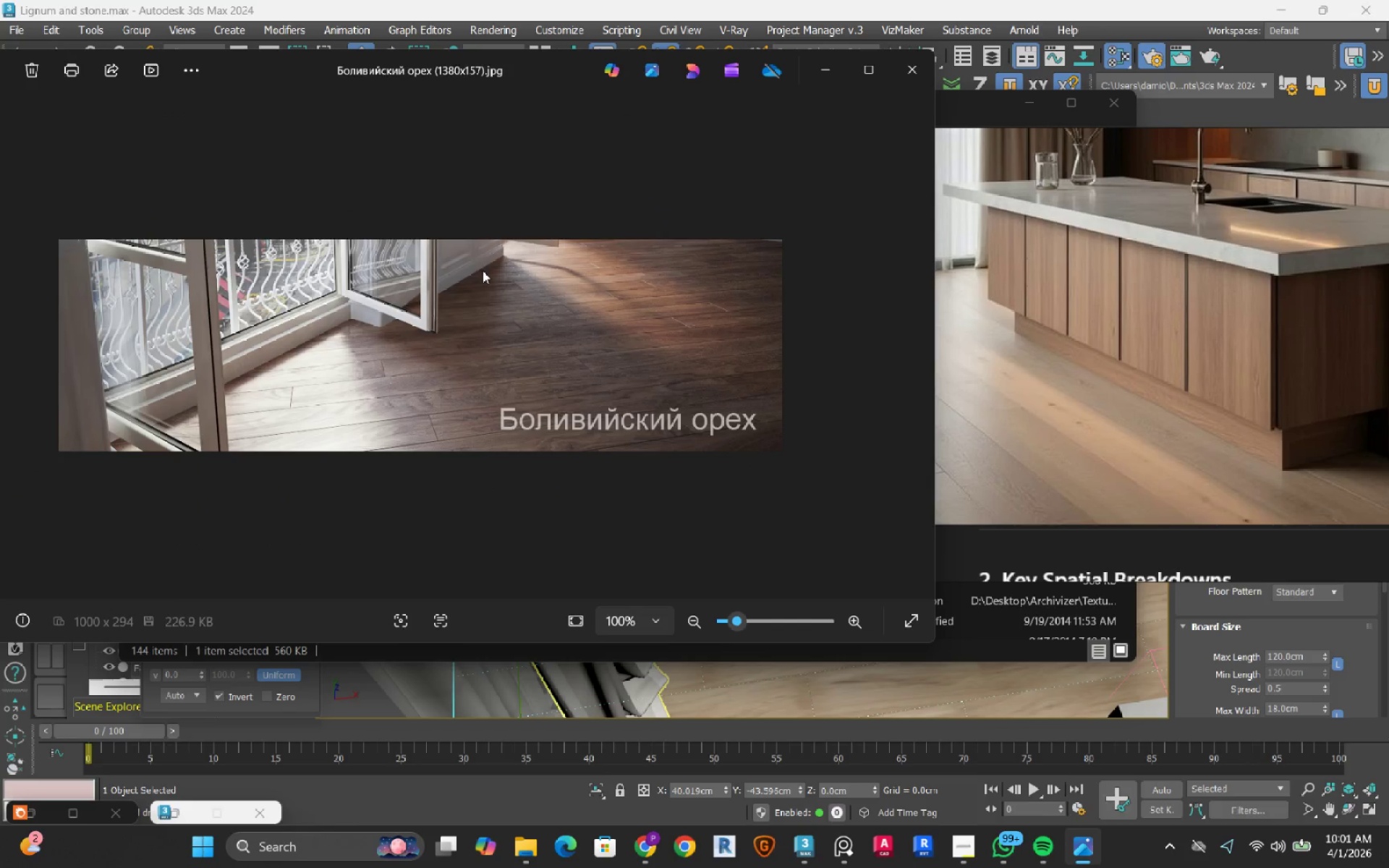 
key(ArrowRight)
 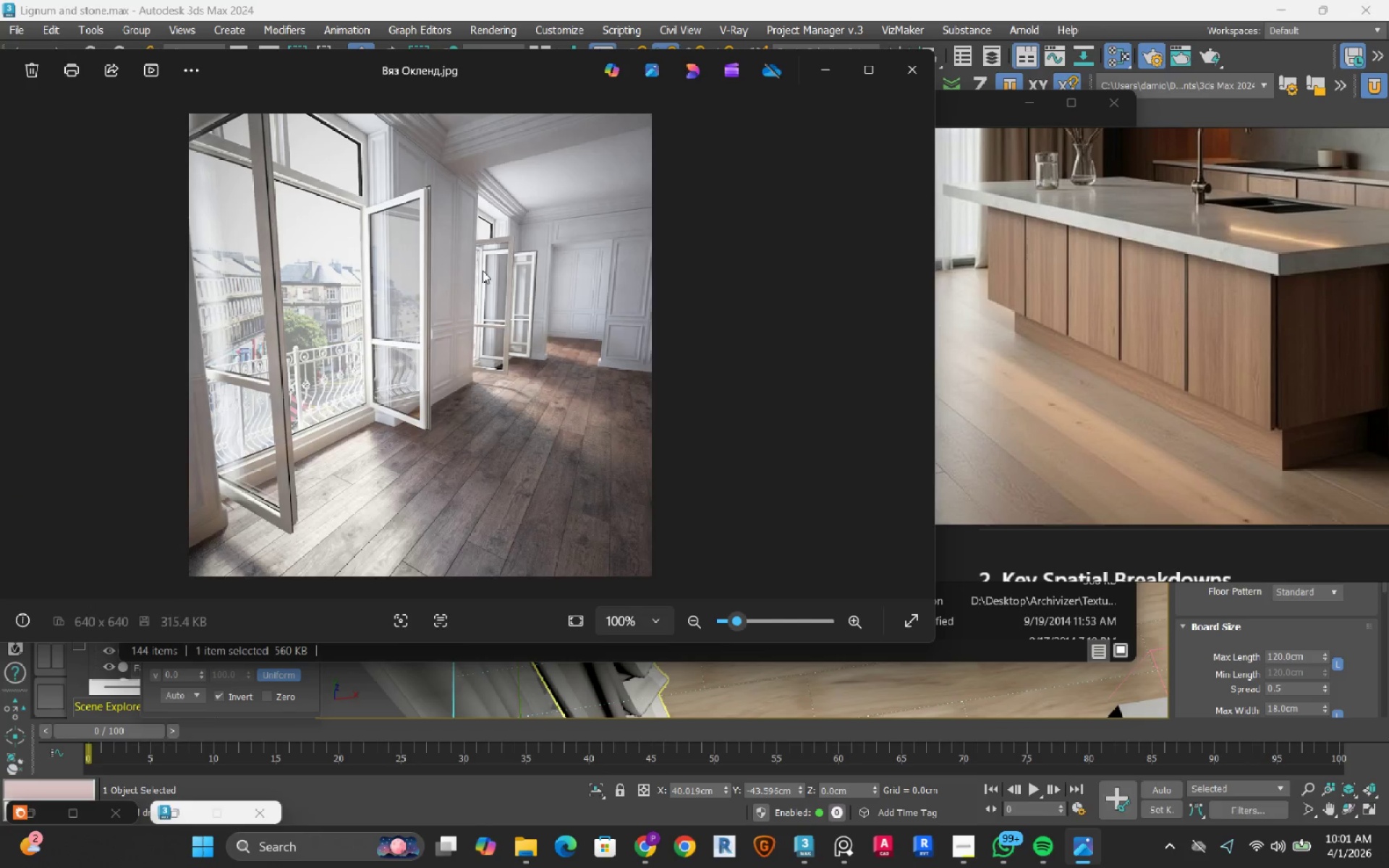 
key(ArrowRight)
 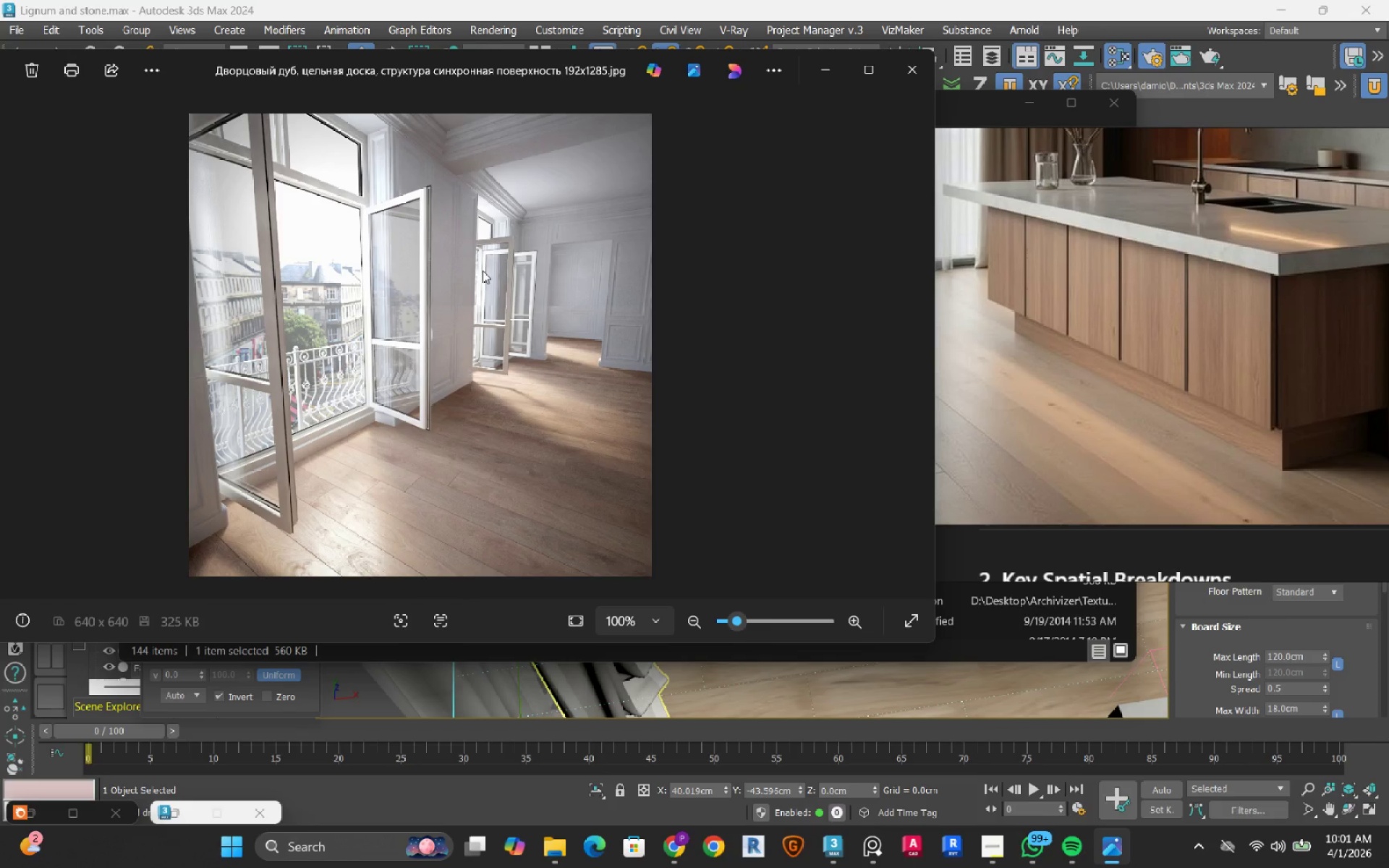 
wait(6.88)
 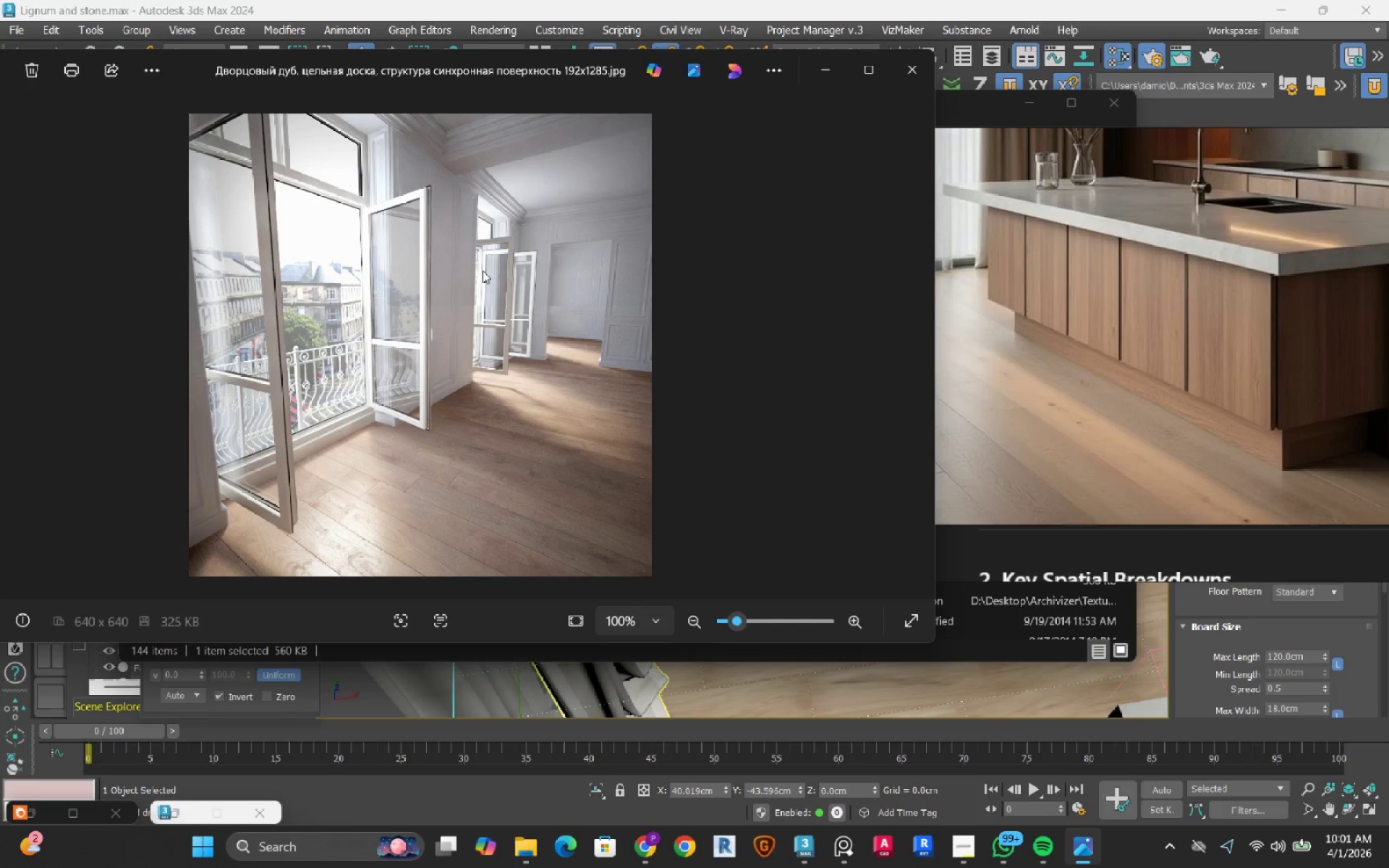 
key(ArrowRight)
 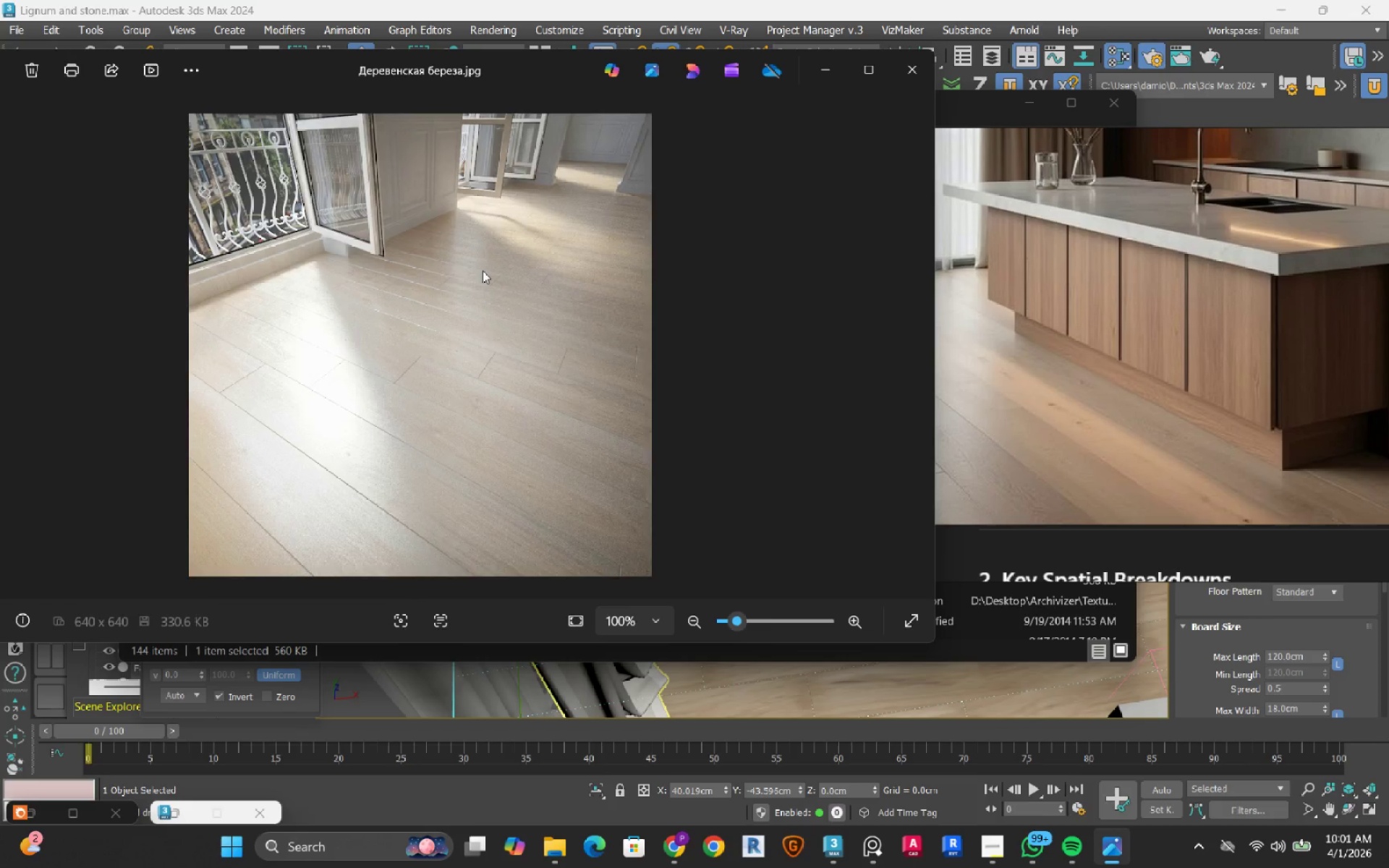 
key(ArrowRight)
 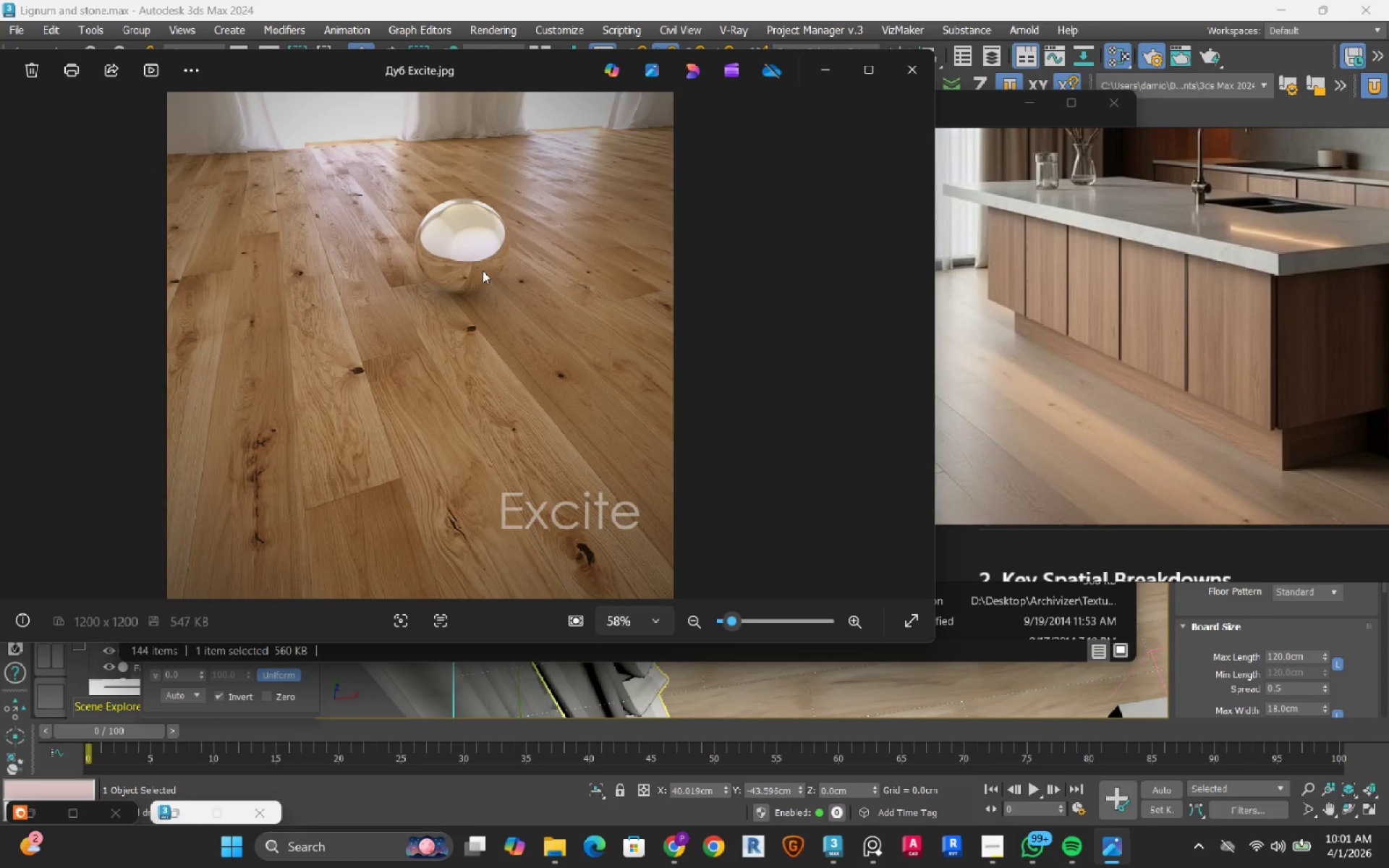 
key(ArrowRight)
 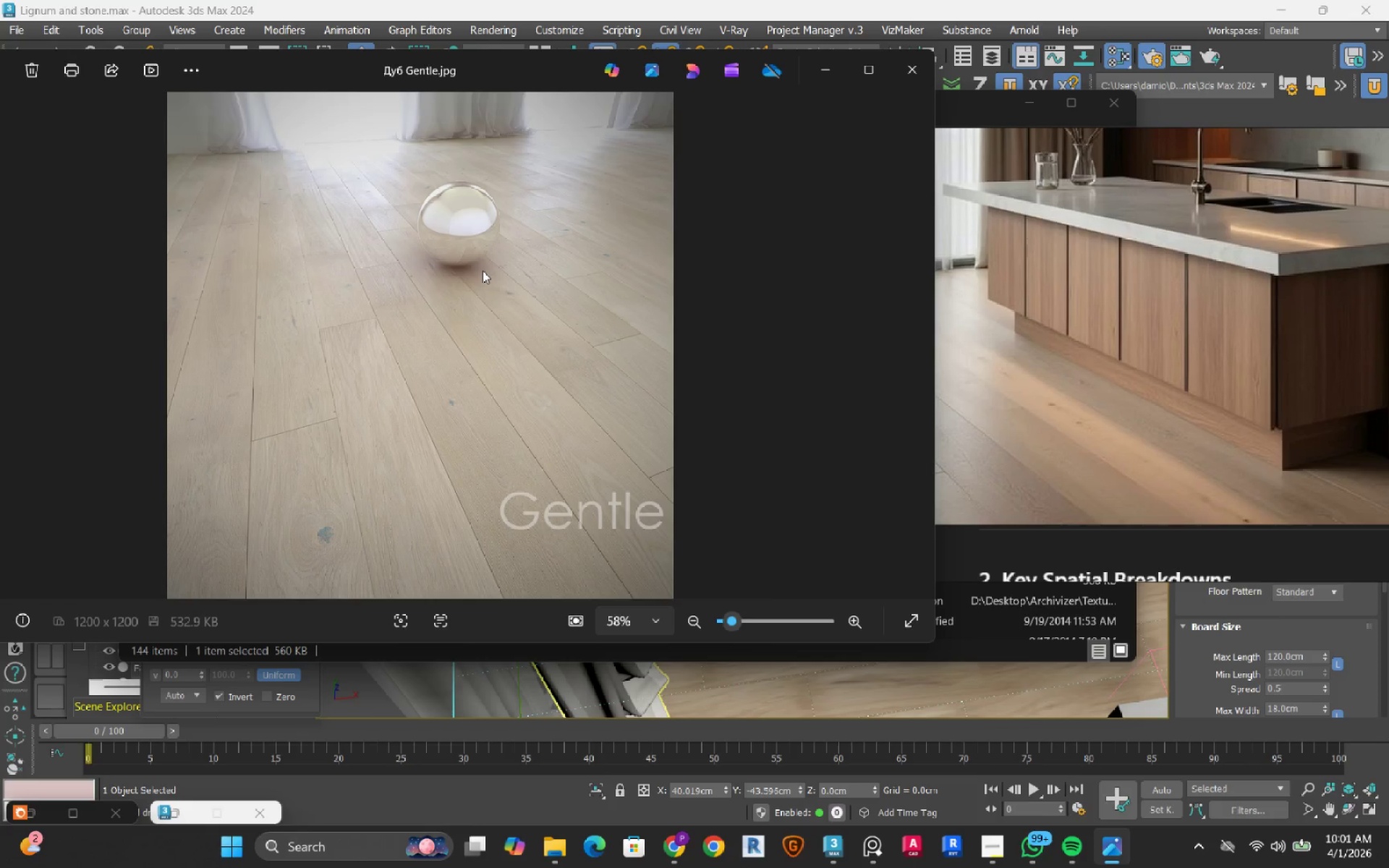 
key(ArrowRight)
 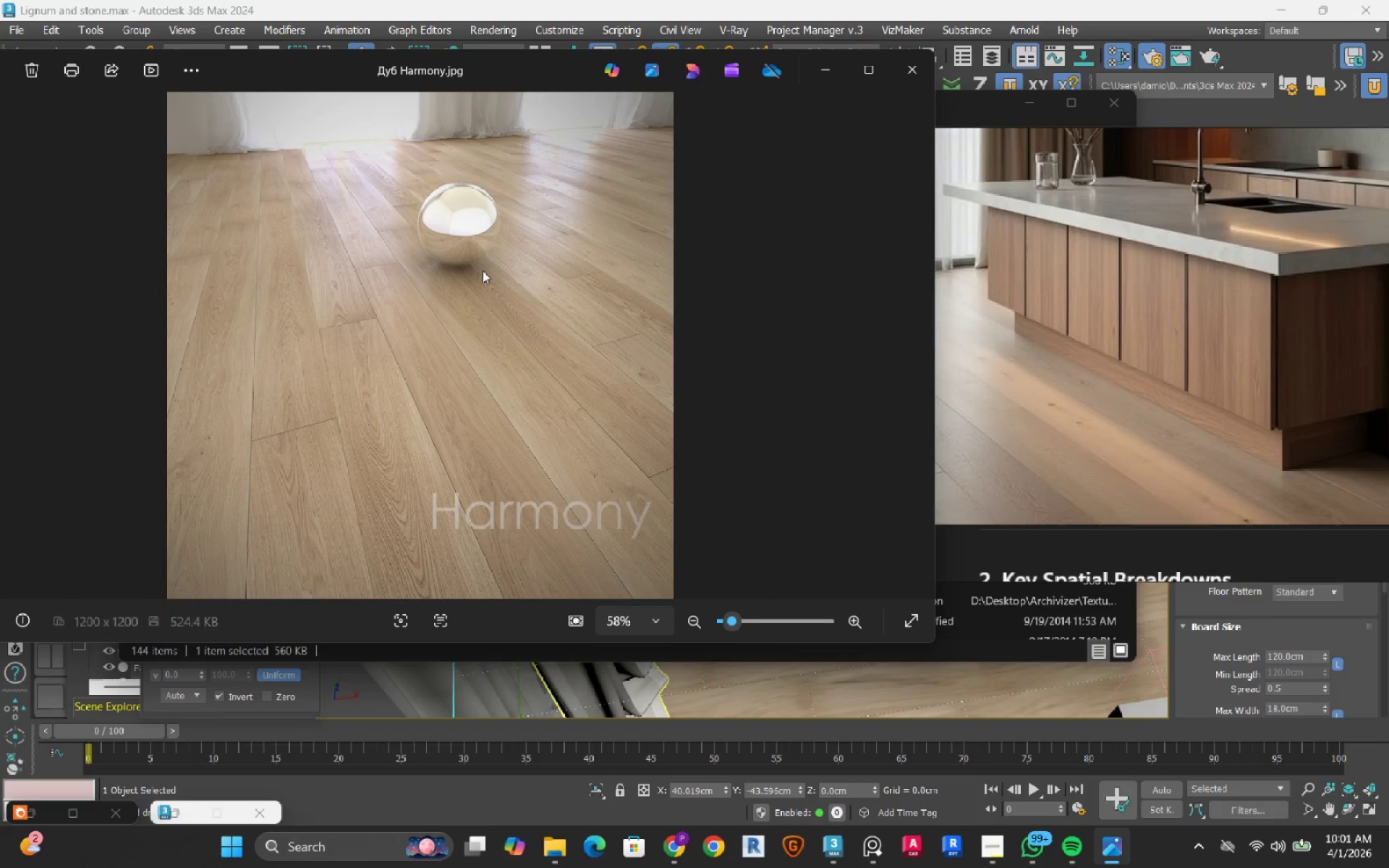 
key(ArrowRight)
 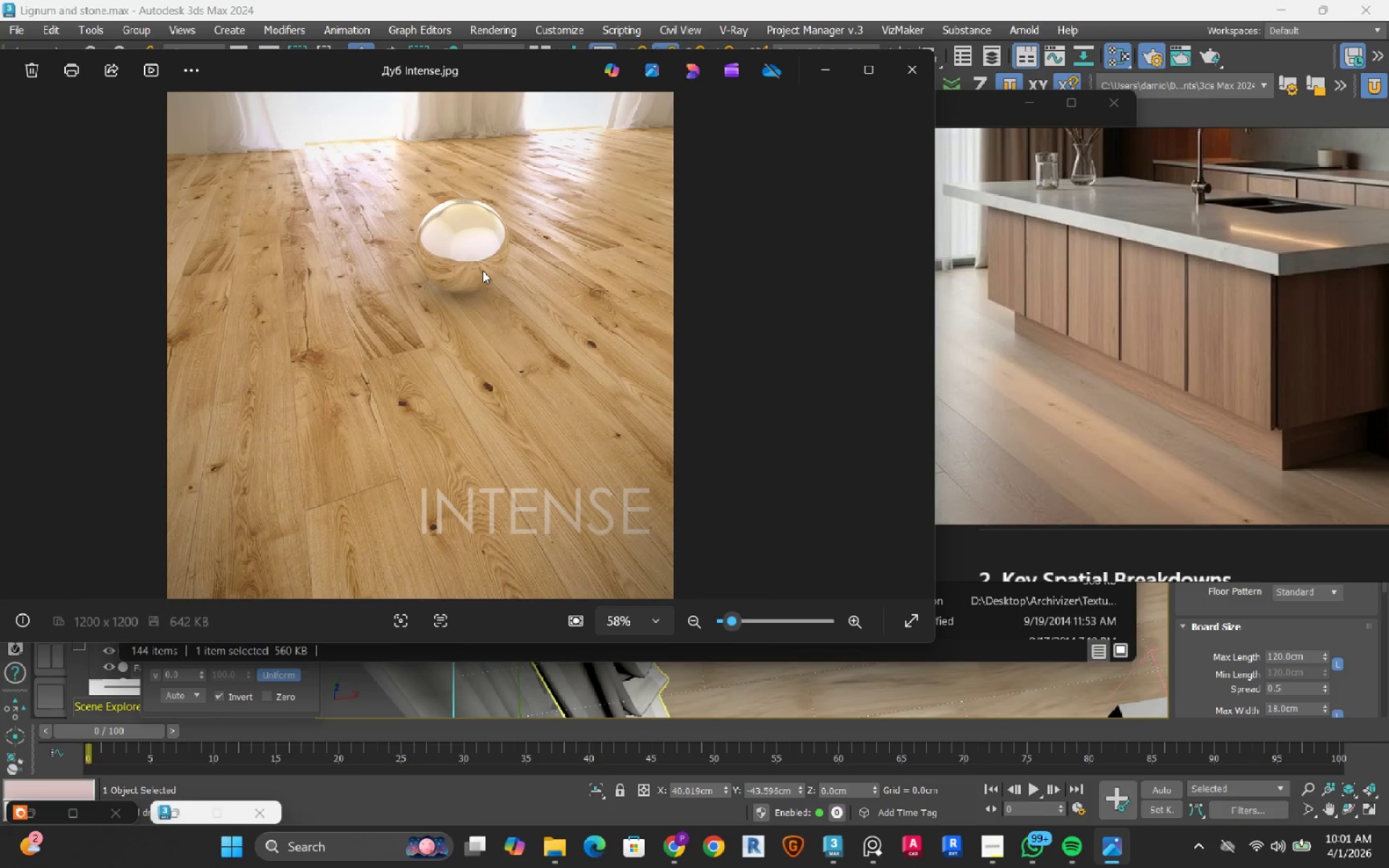 
key(ArrowRight)
 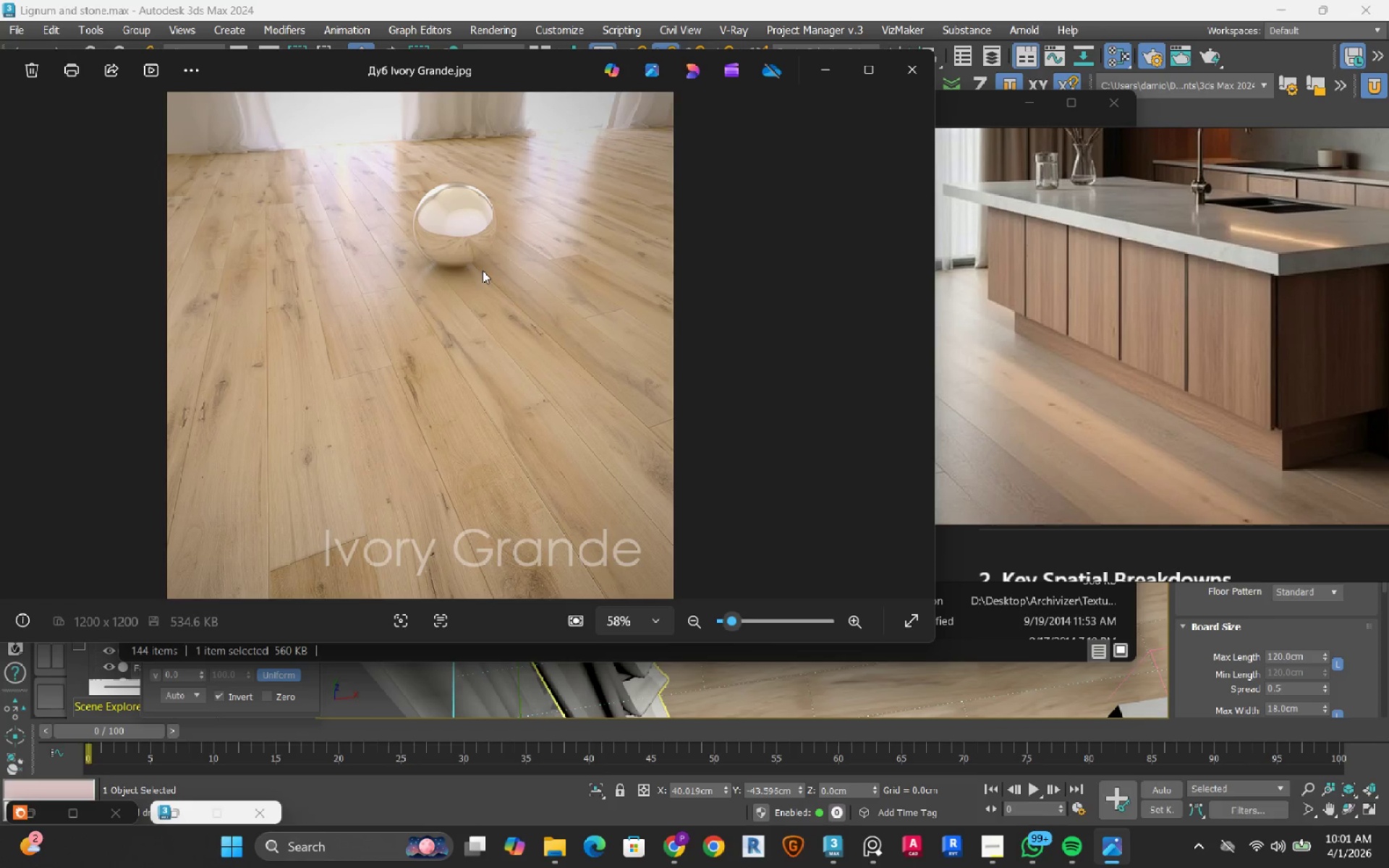 
key(ArrowRight)
 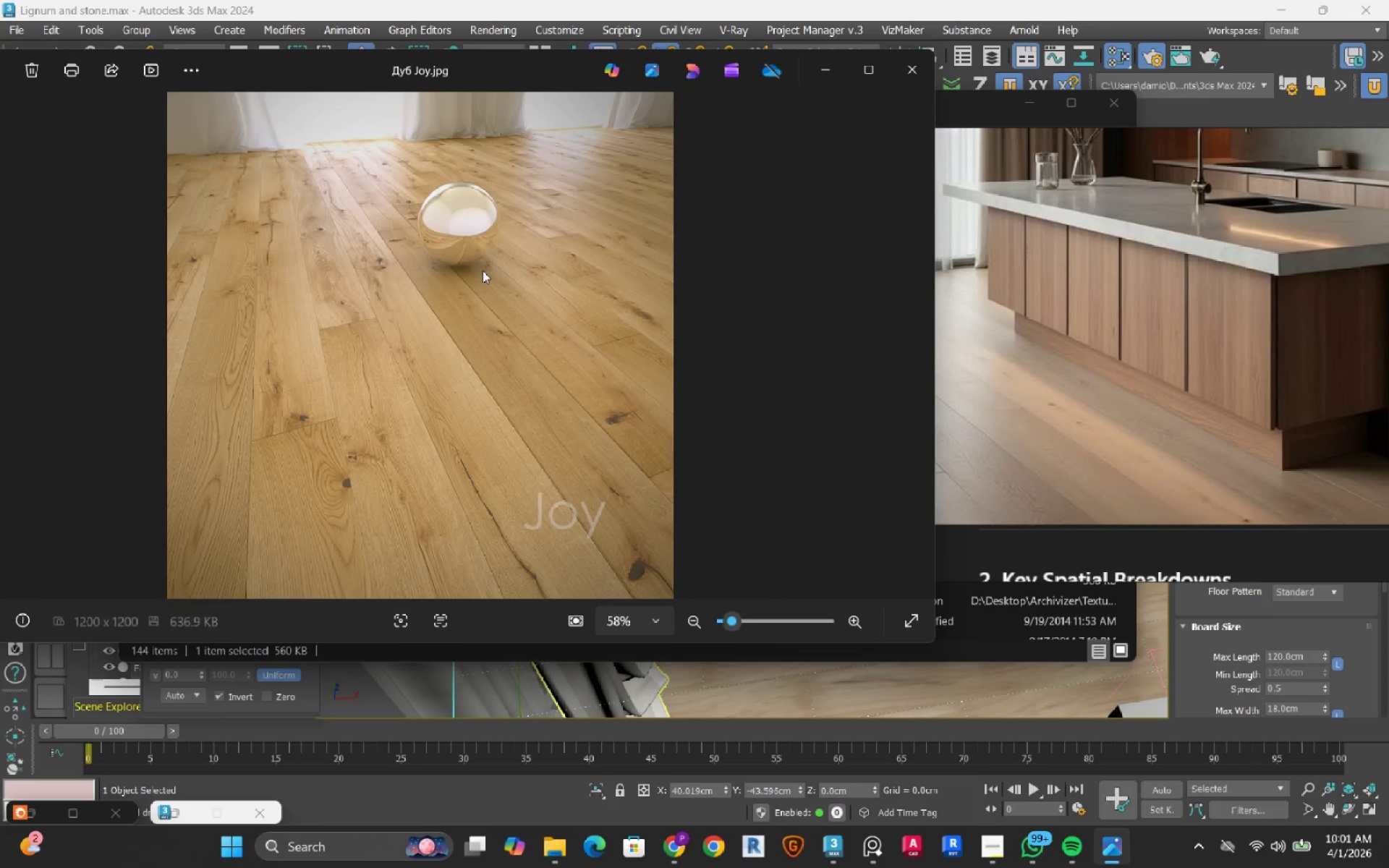 
key(ArrowRight)
 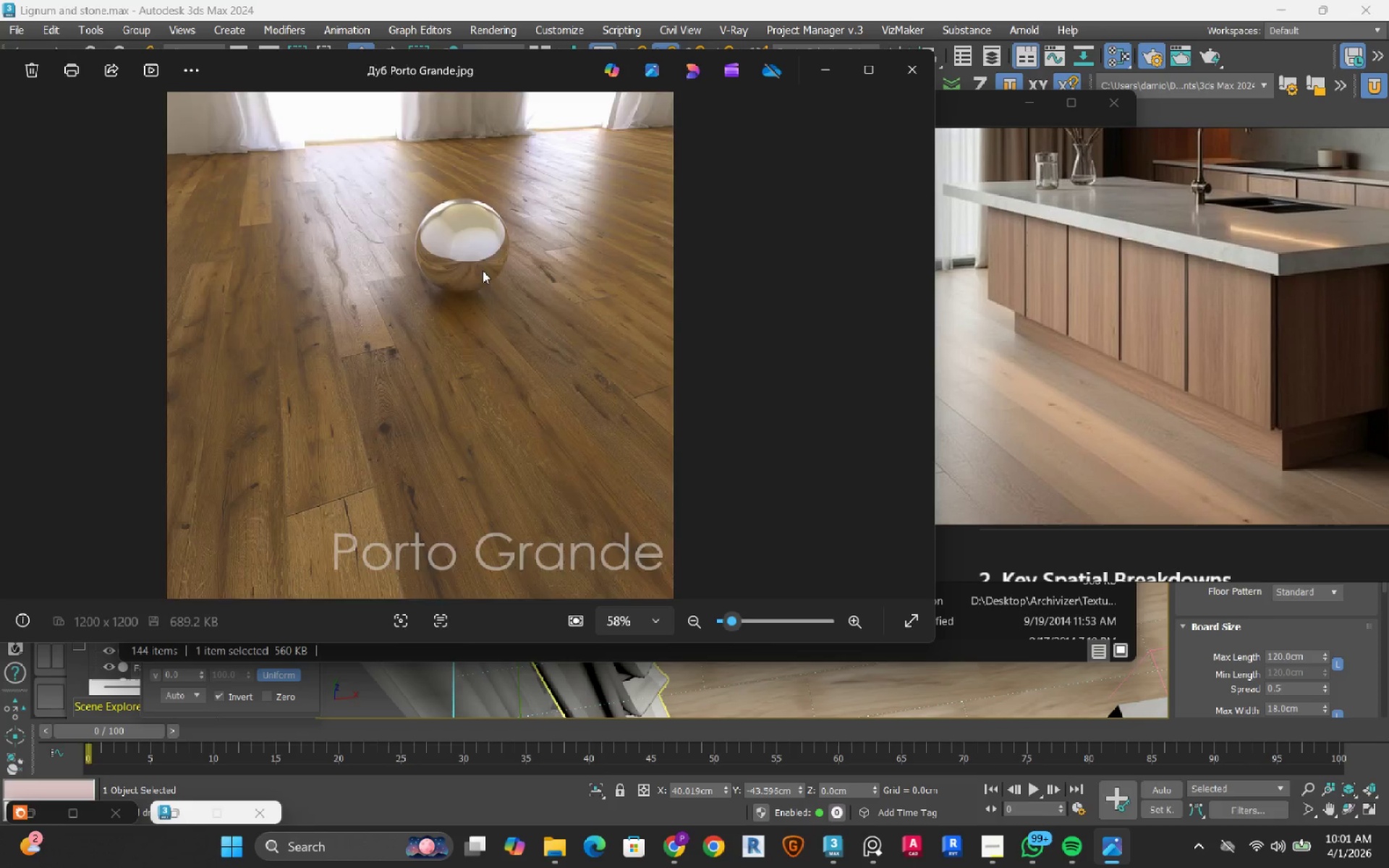 
key(ArrowRight)
 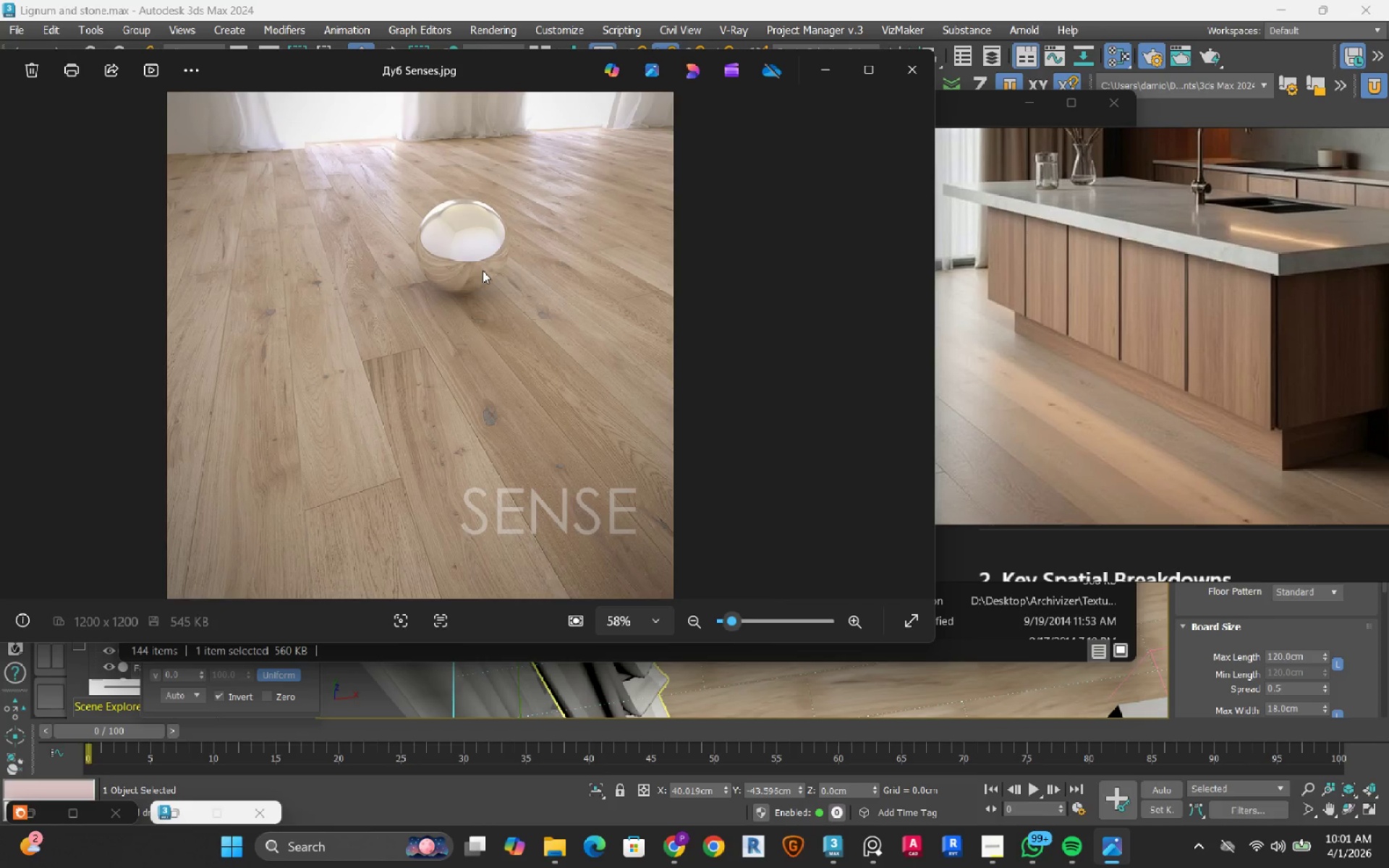 
key(ArrowRight)
 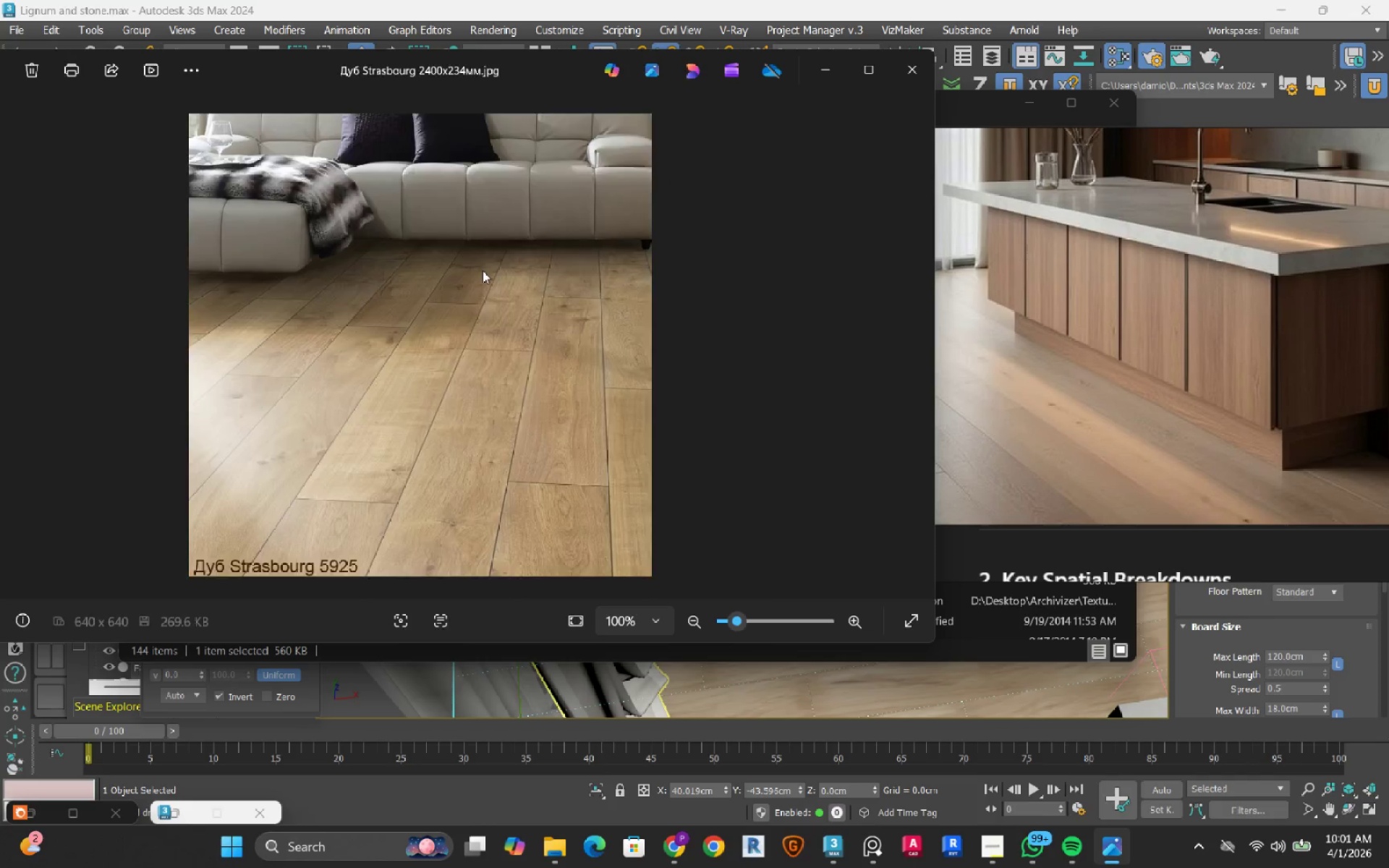 
key(ArrowRight)
 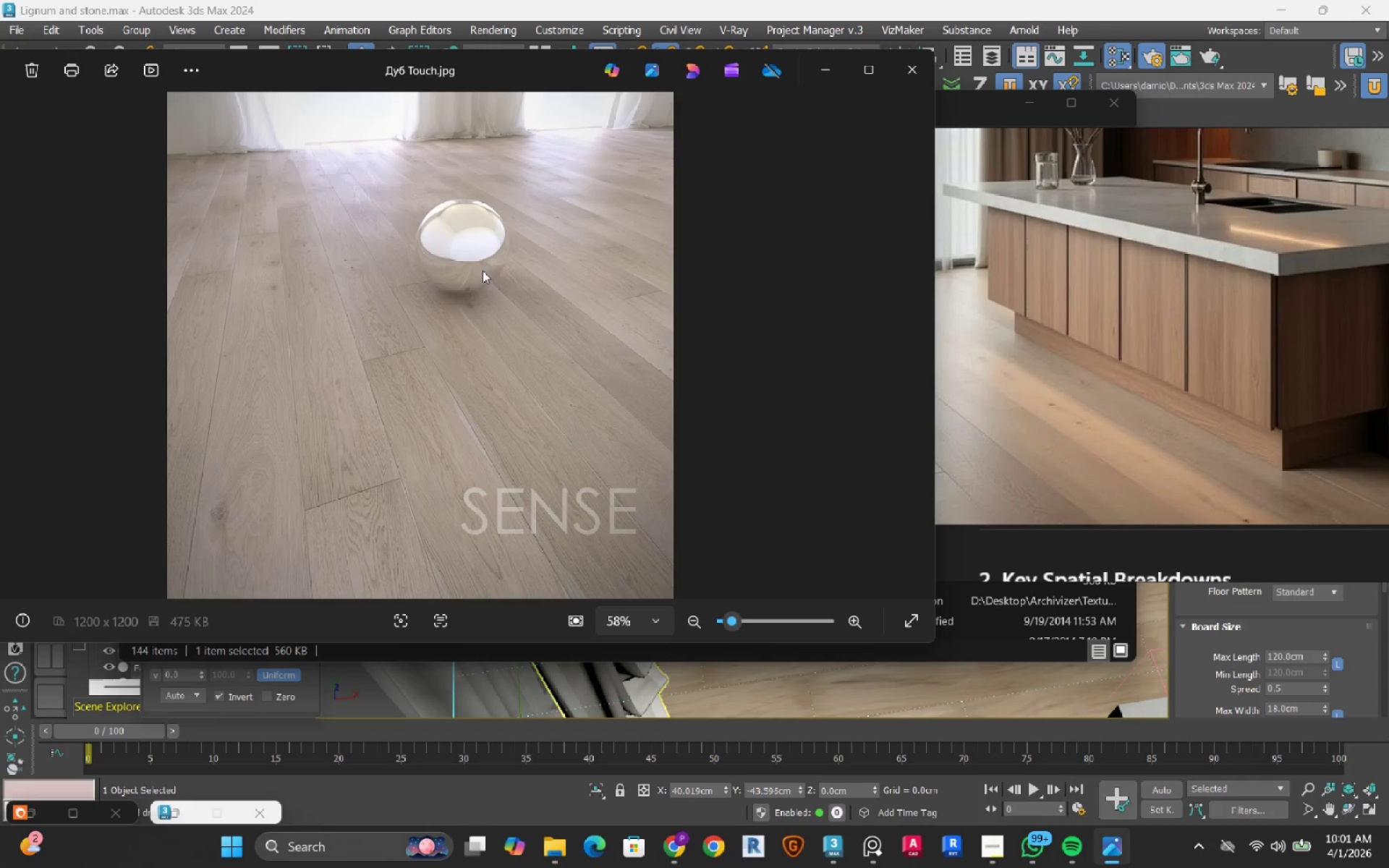 
key(ArrowRight)
 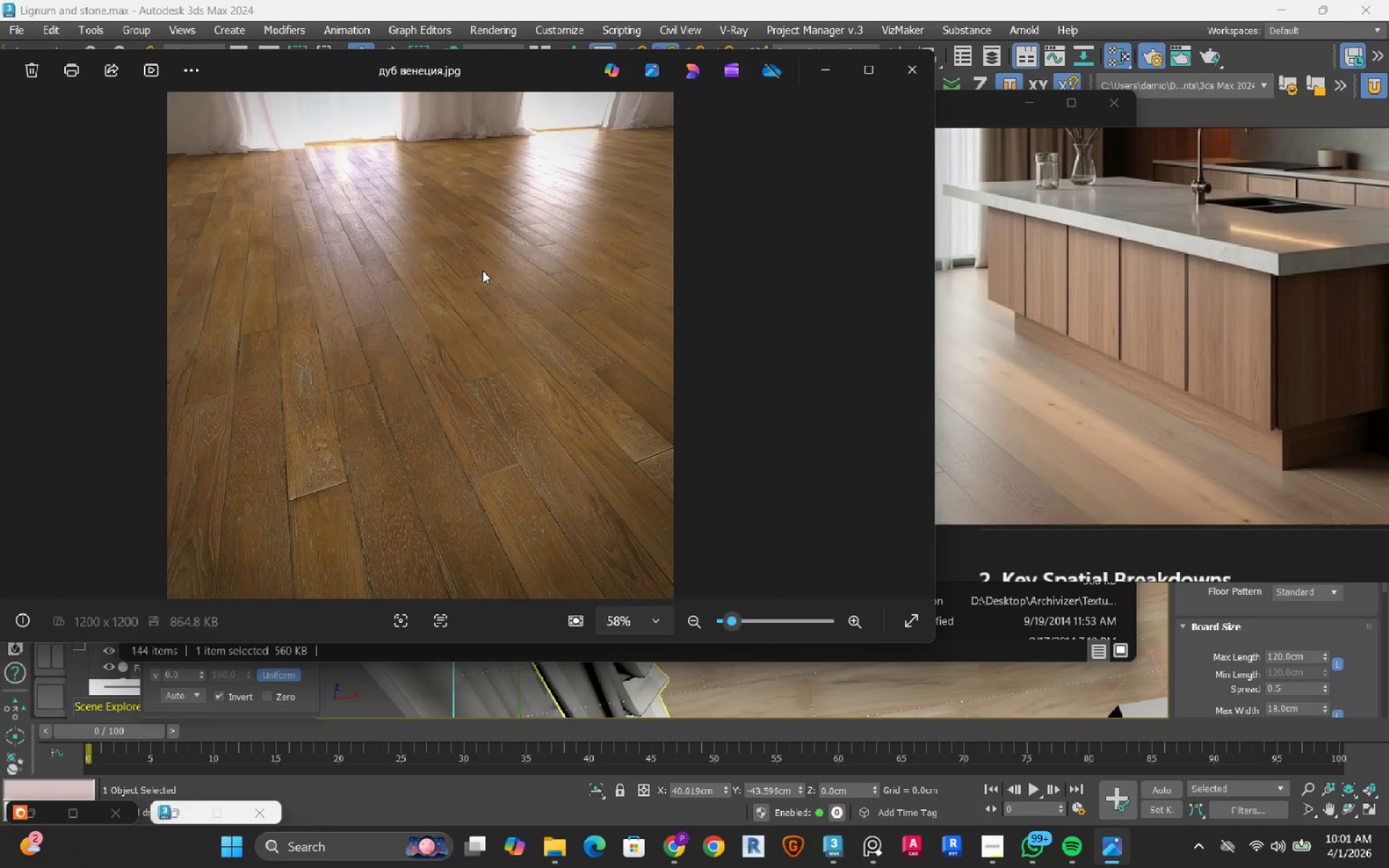 
key(ArrowRight)
 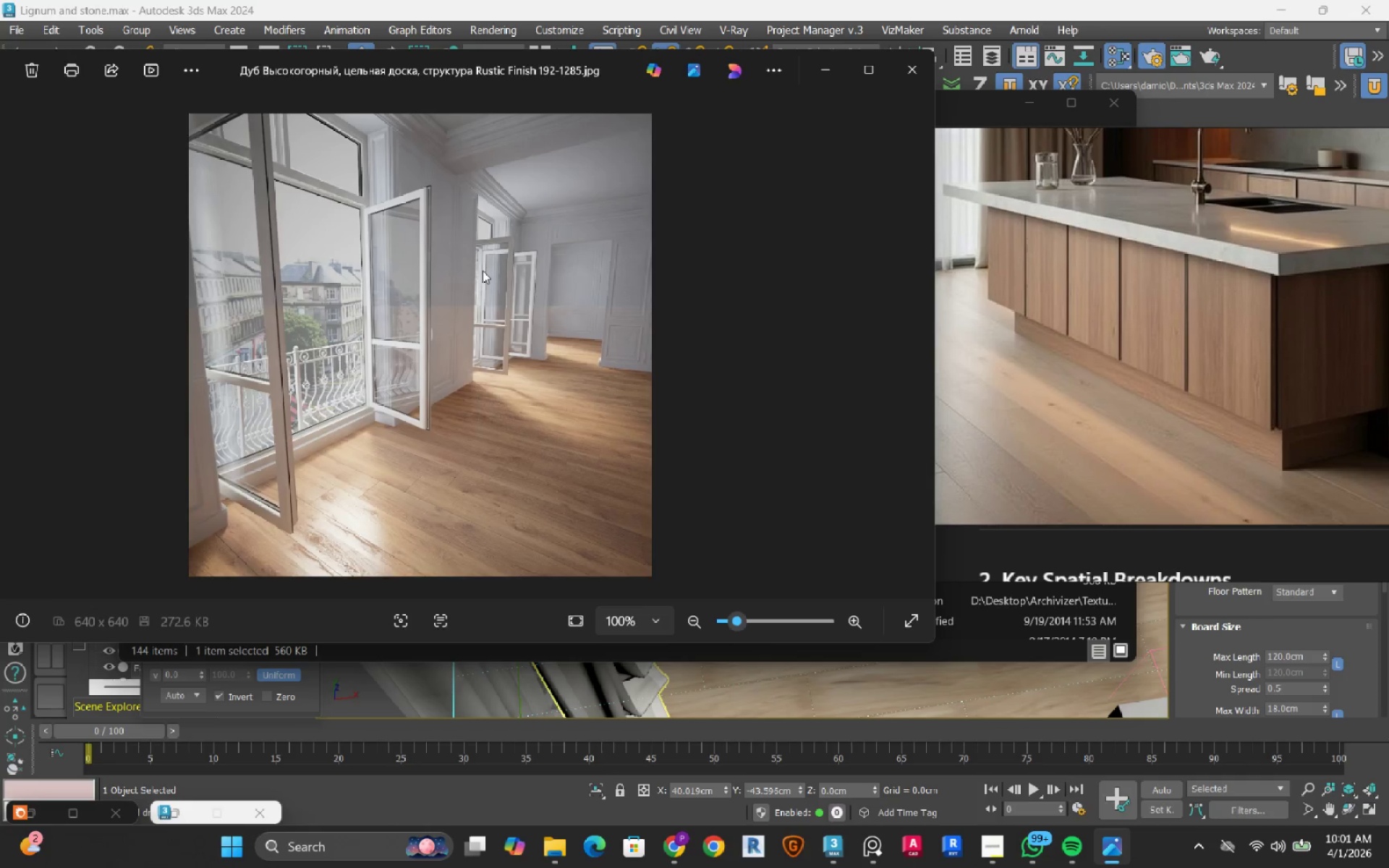 
key(ArrowRight)
 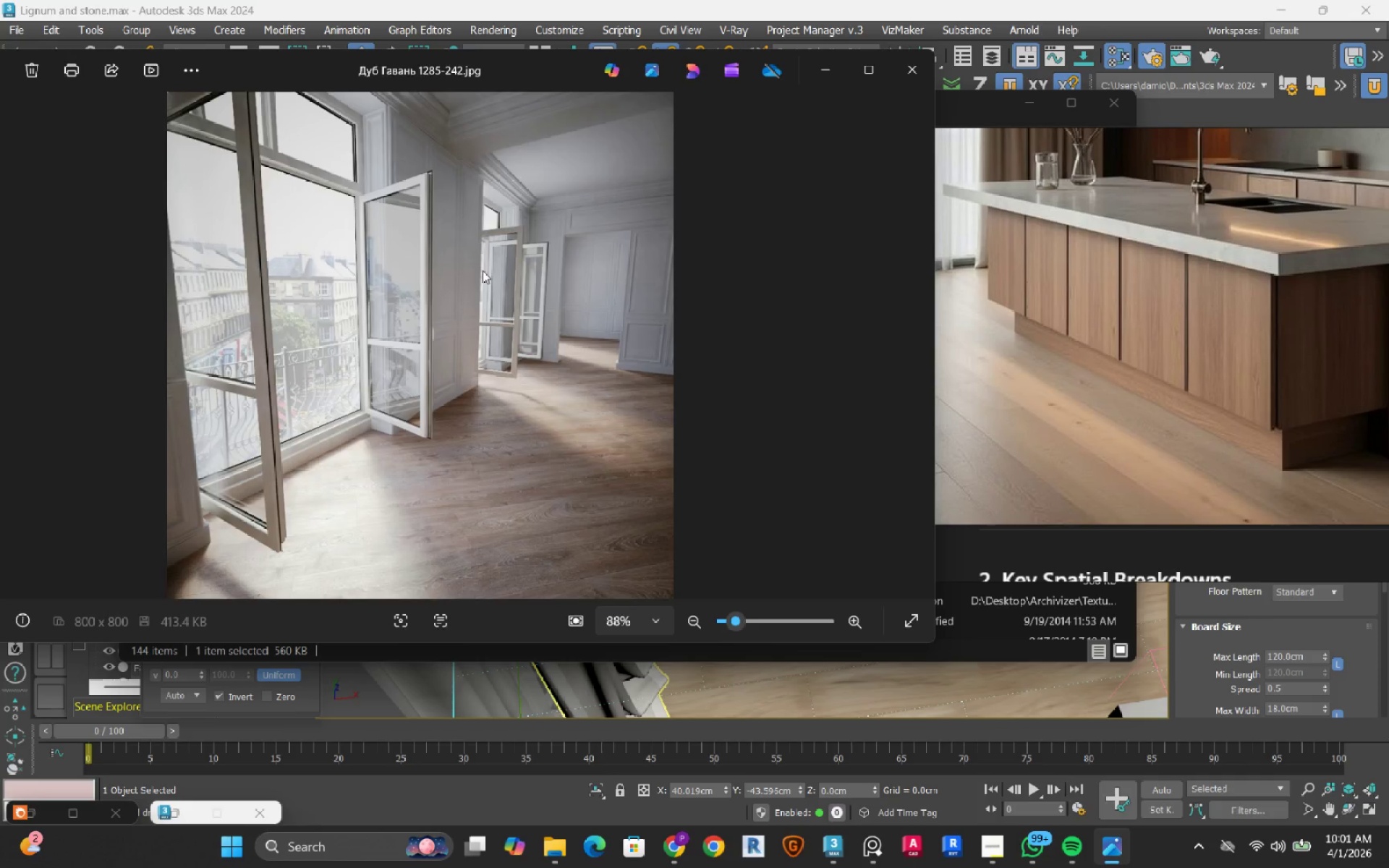 
key(ArrowRight)
 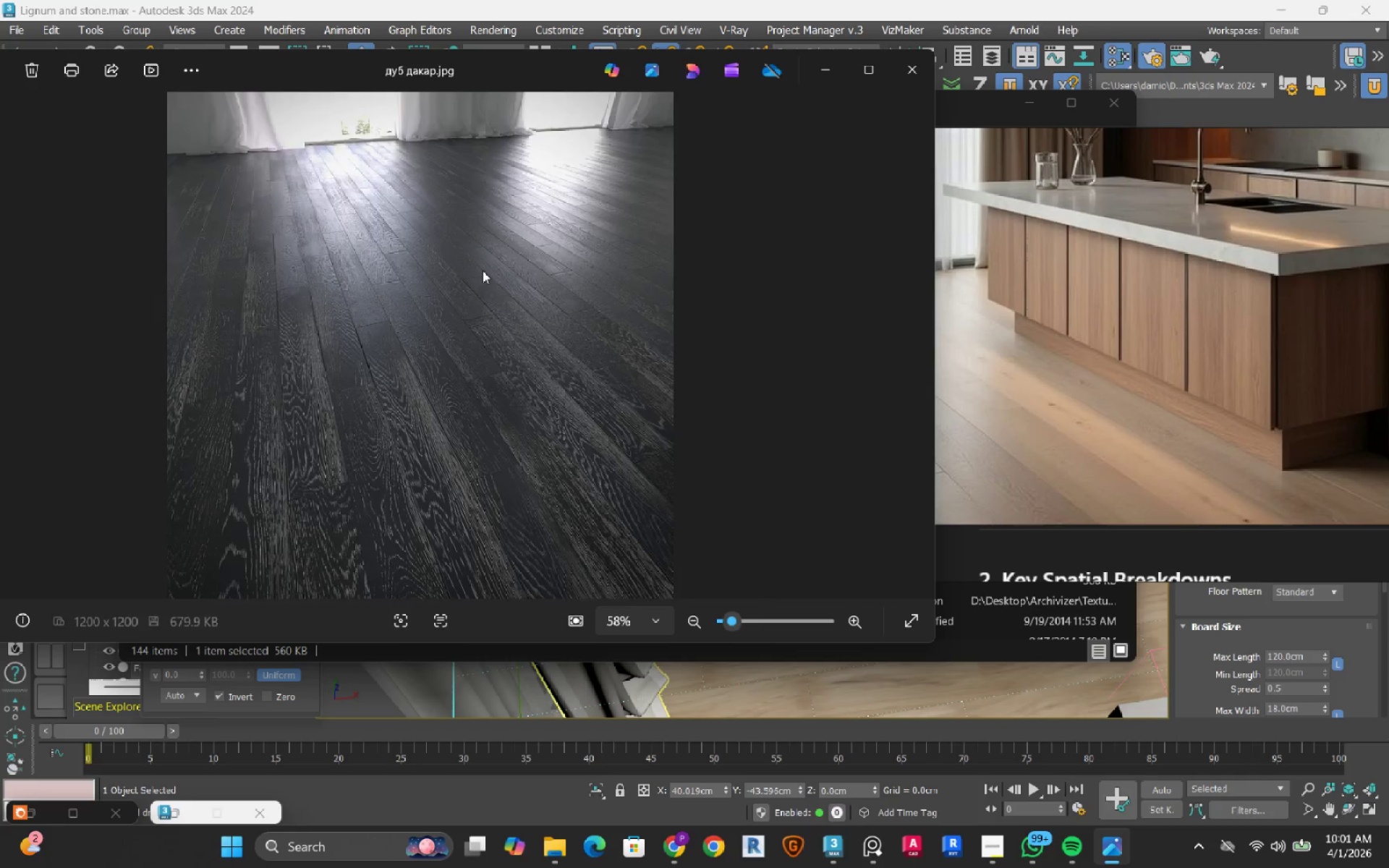 
key(ArrowRight)
 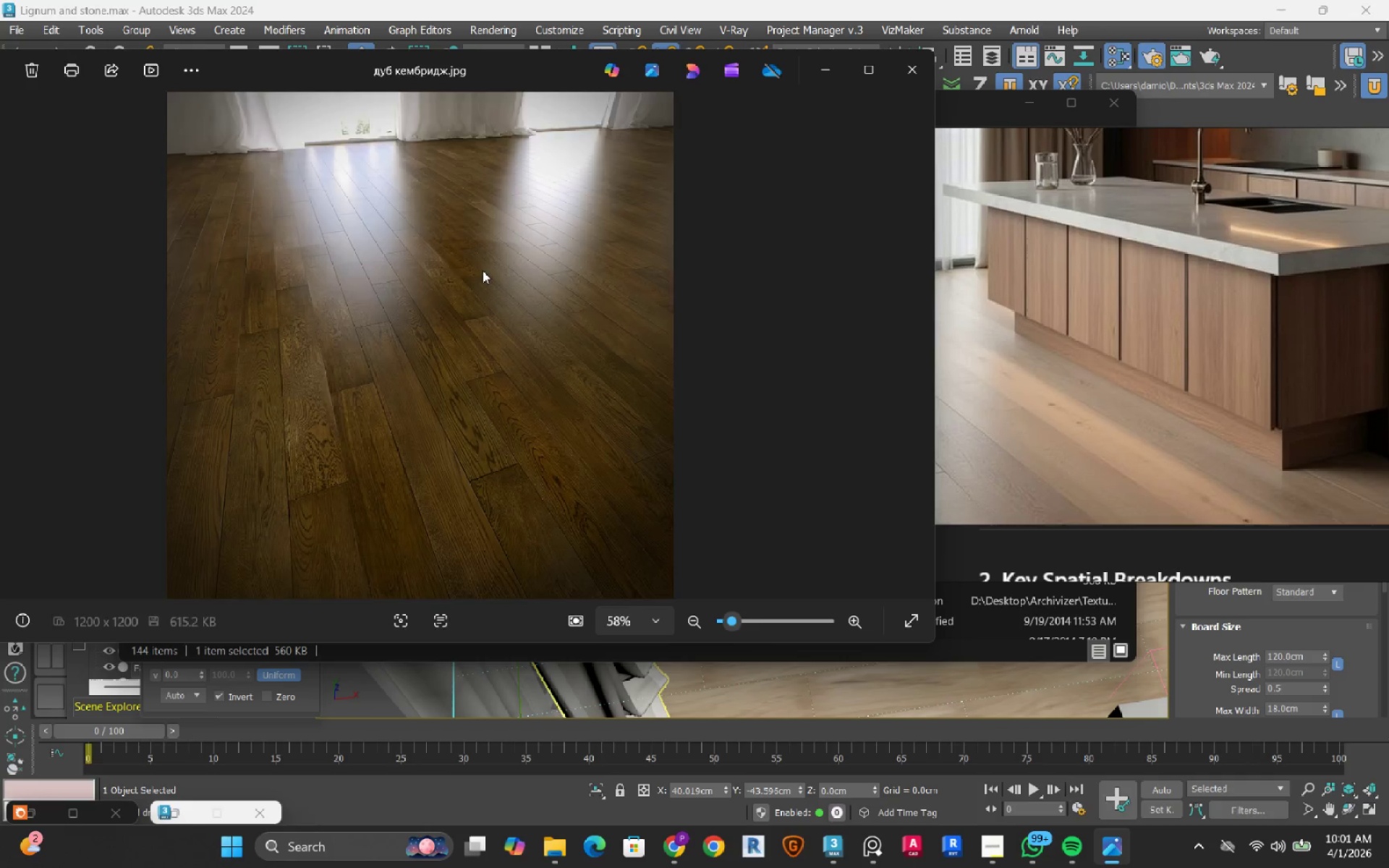 
key(ArrowRight)
 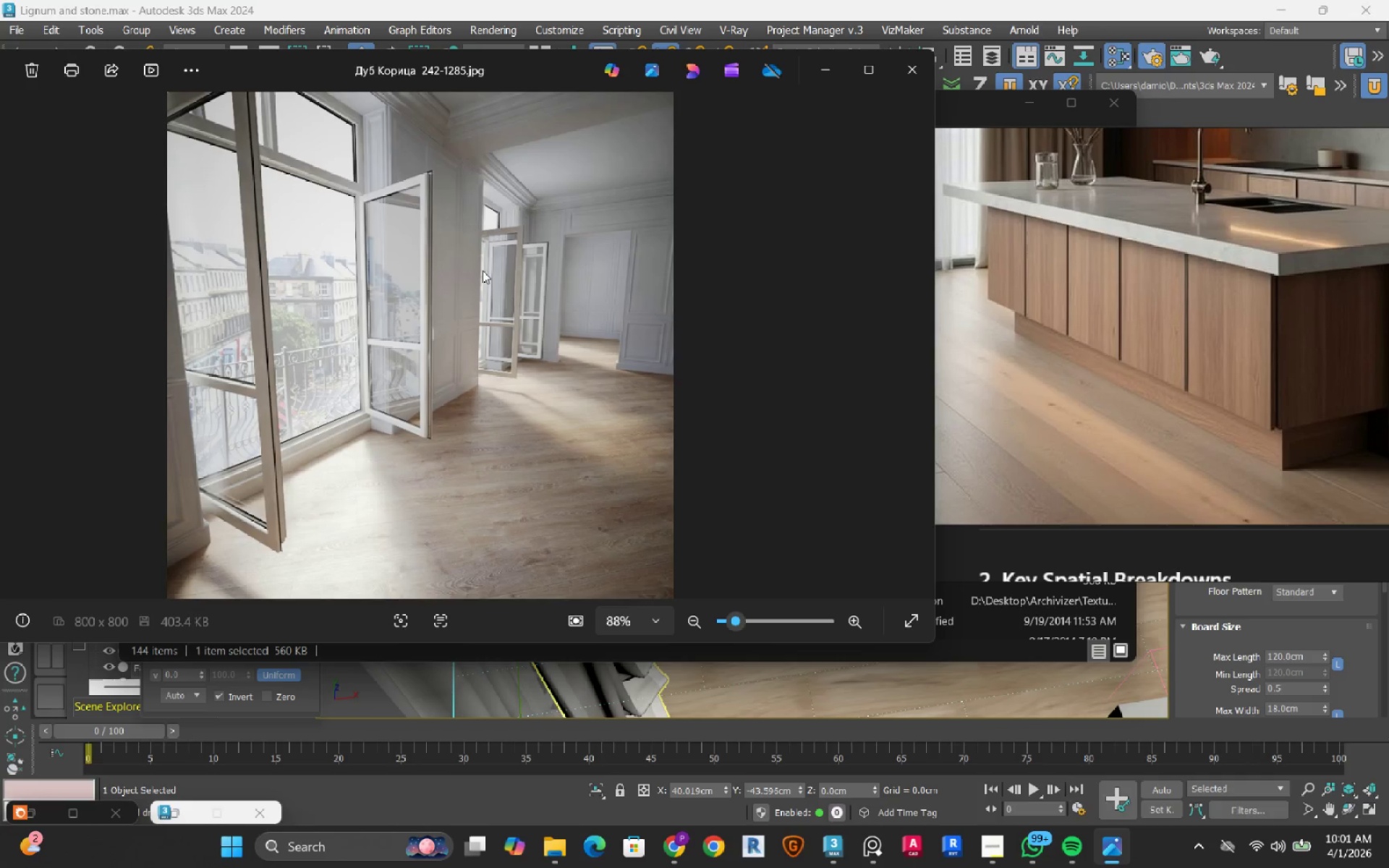 
key(ArrowRight)
 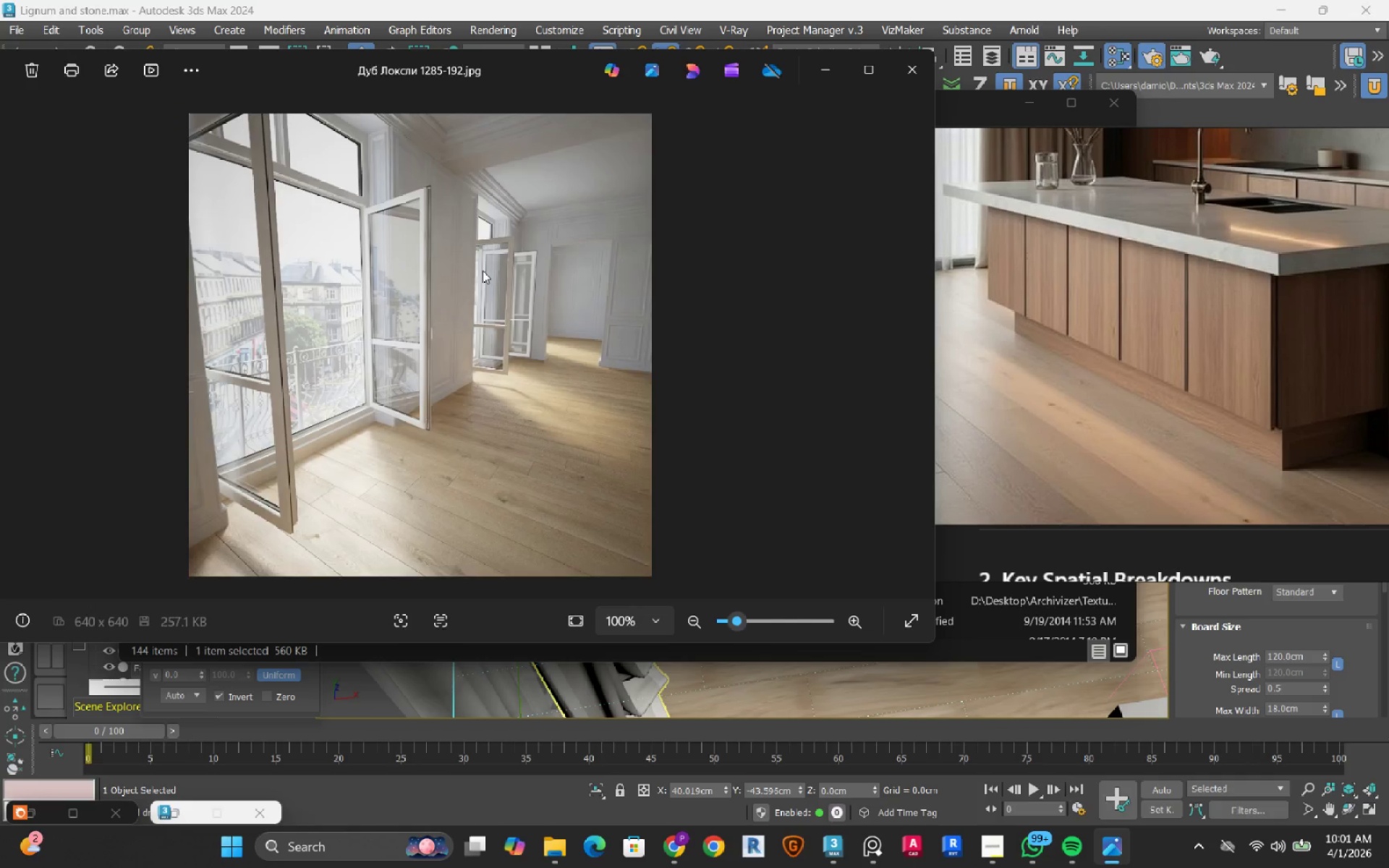 
key(ArrowRight)
 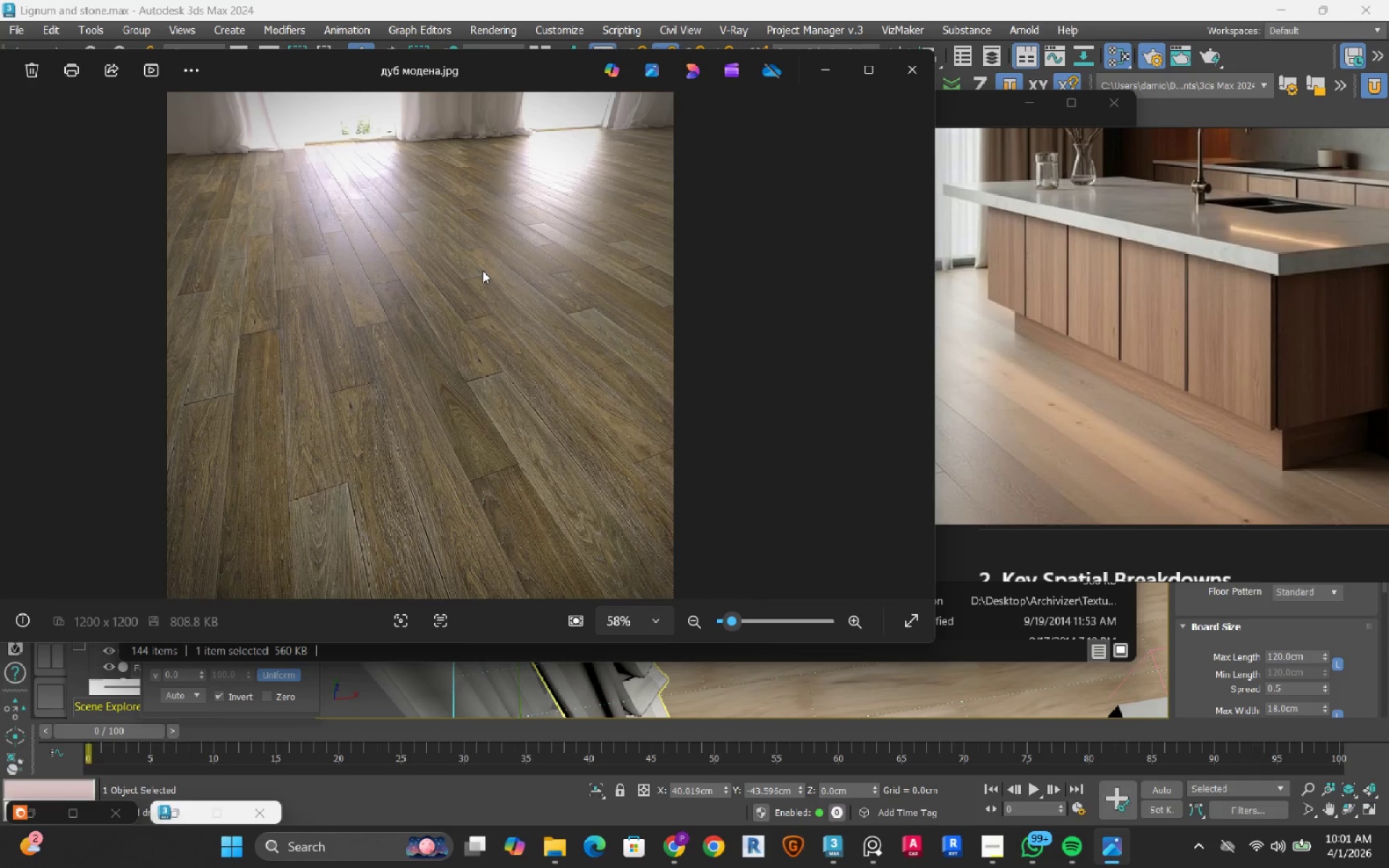 
key(ArrowRight)
 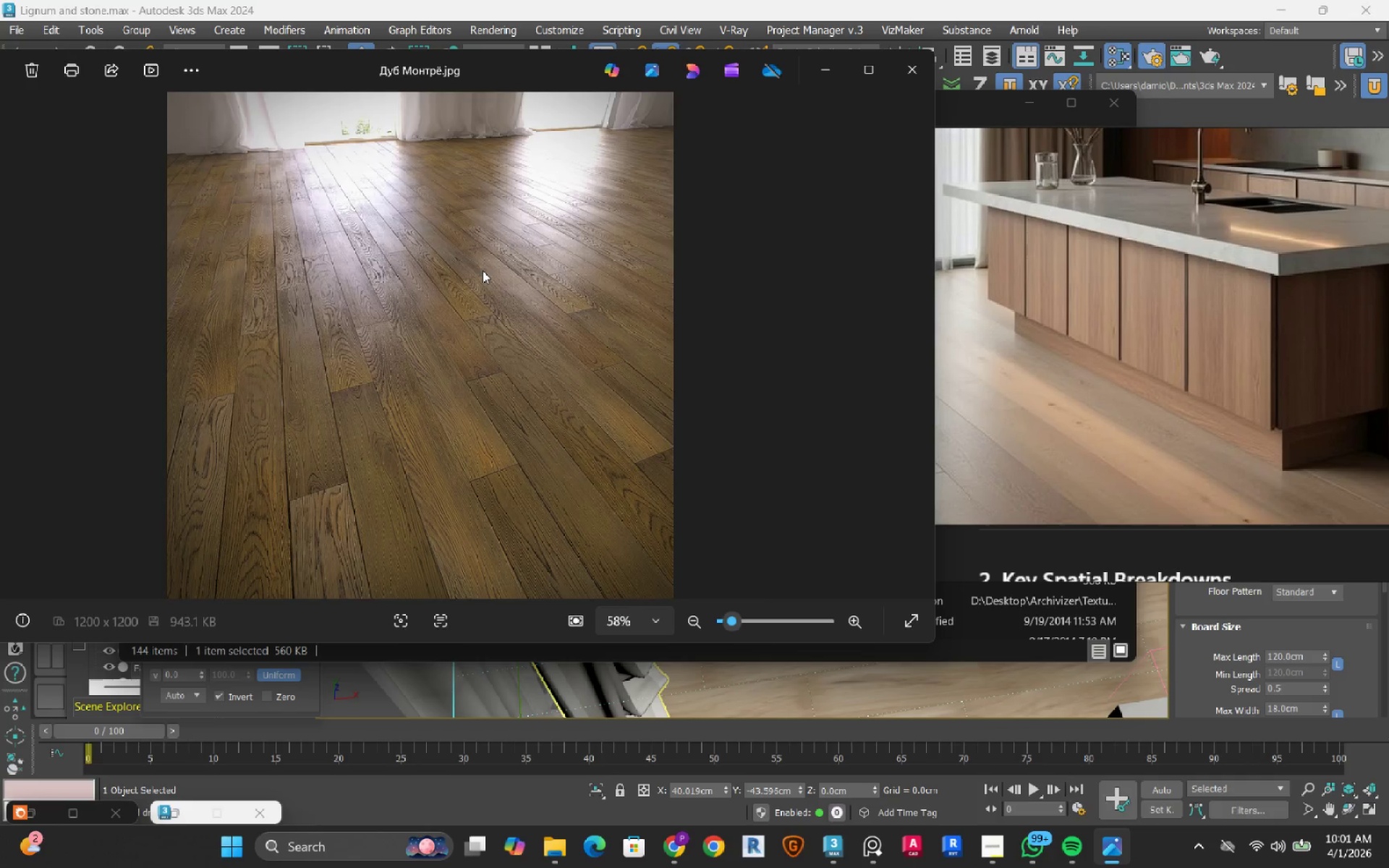 
key(ArrowRight)
 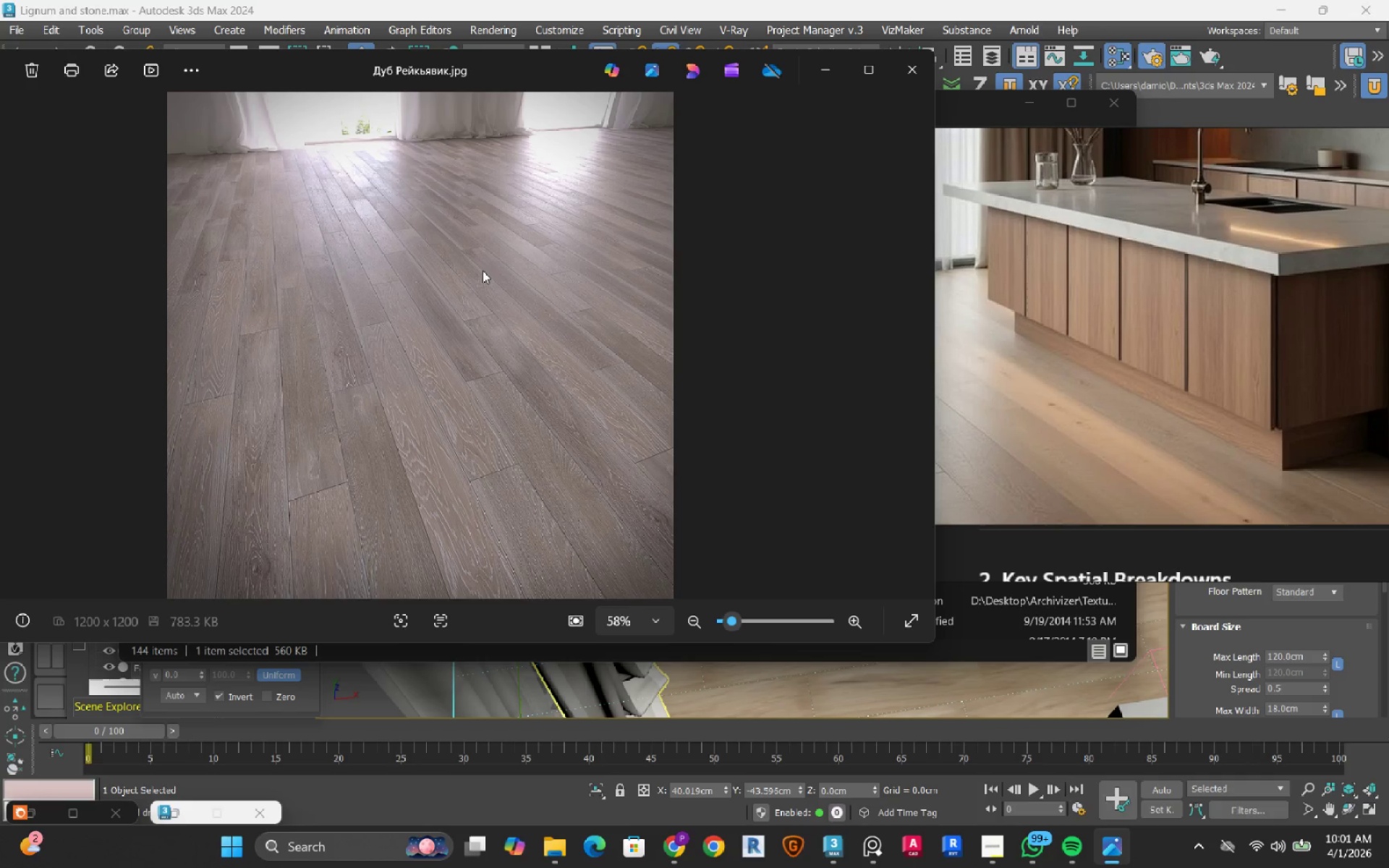 
key(ArrowRight)
 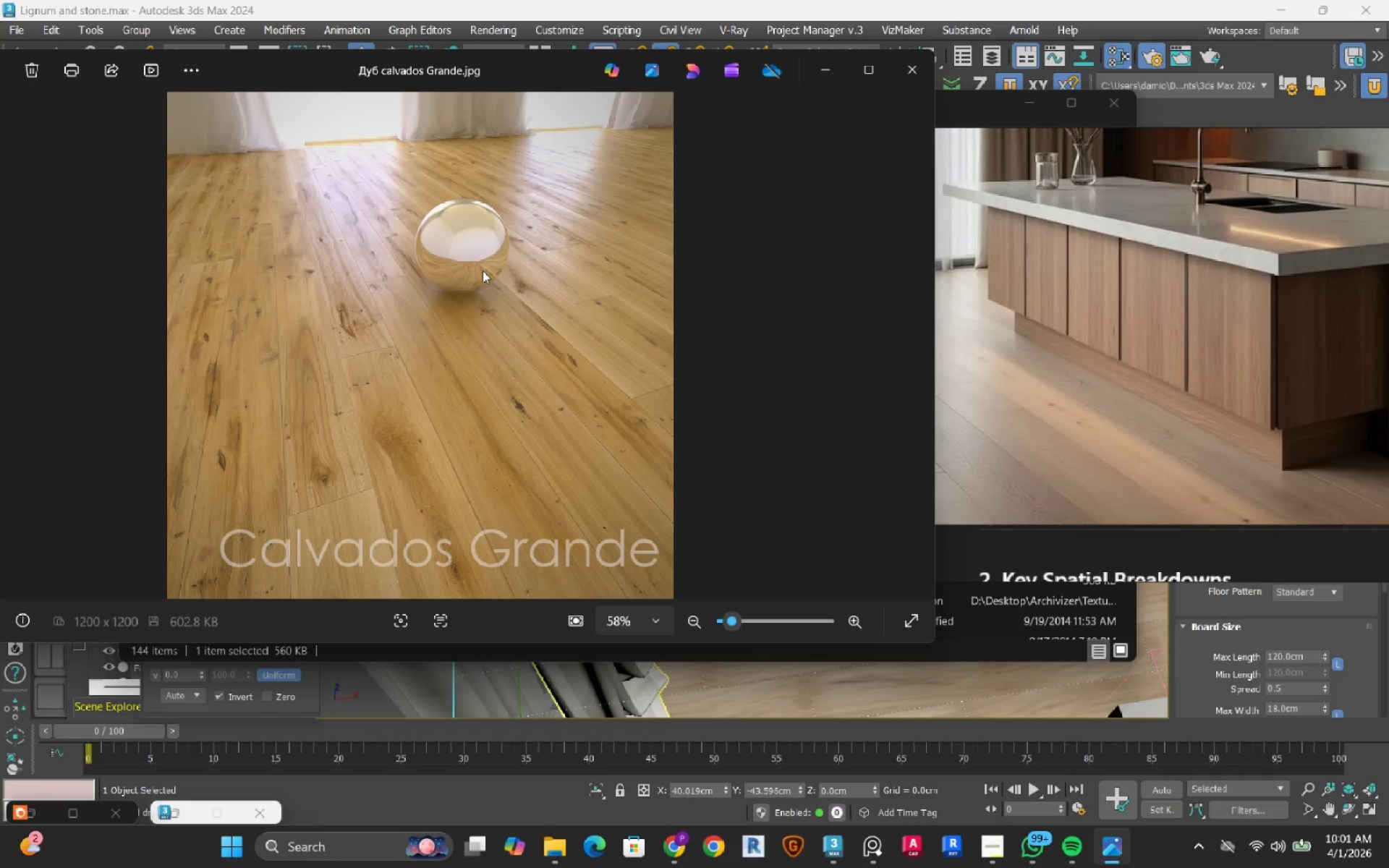 
key(ArrowLeft)
 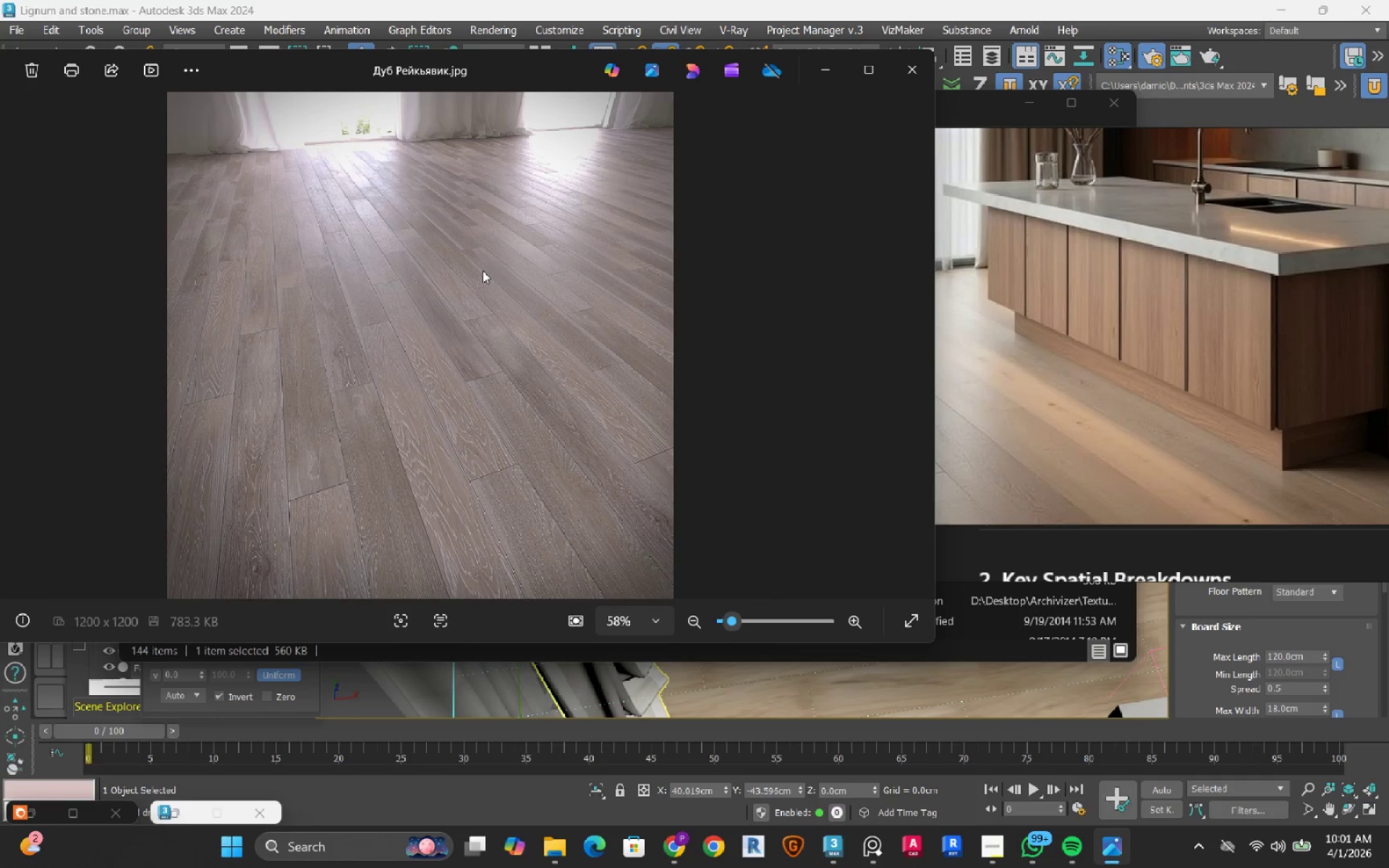 
key(ArrowRight)
 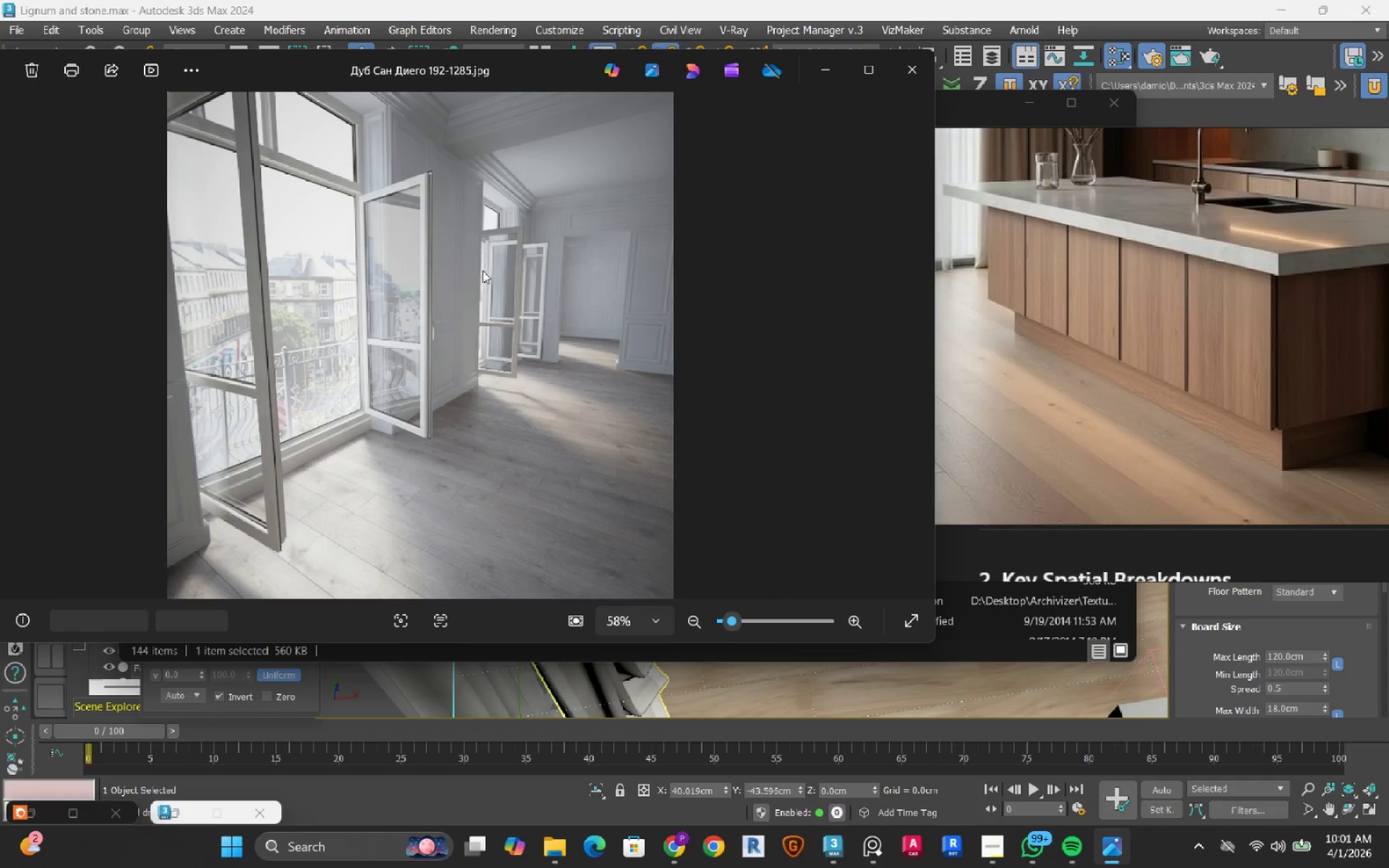 
key(ArrowRight)
 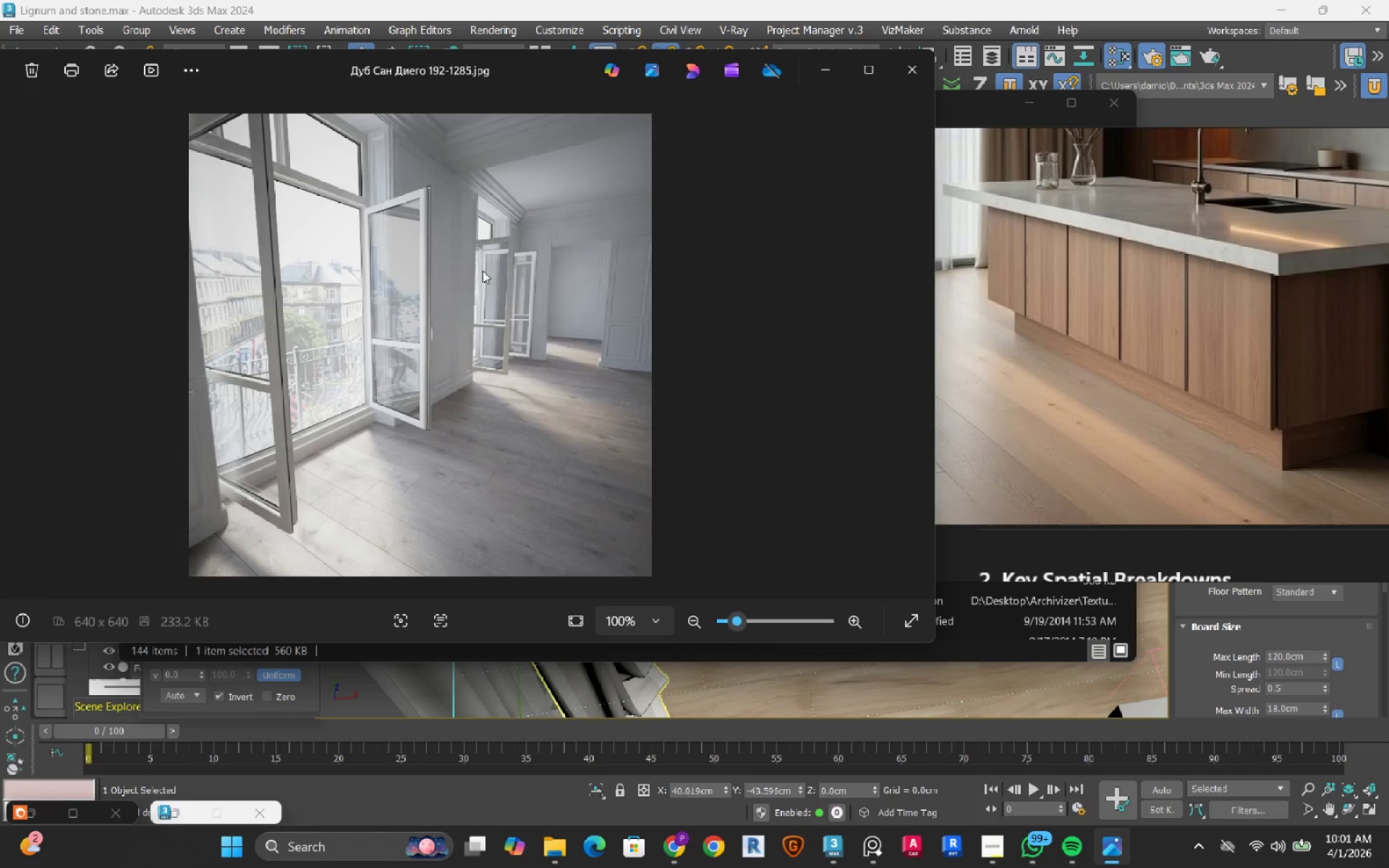 
key(ArrowRight)
 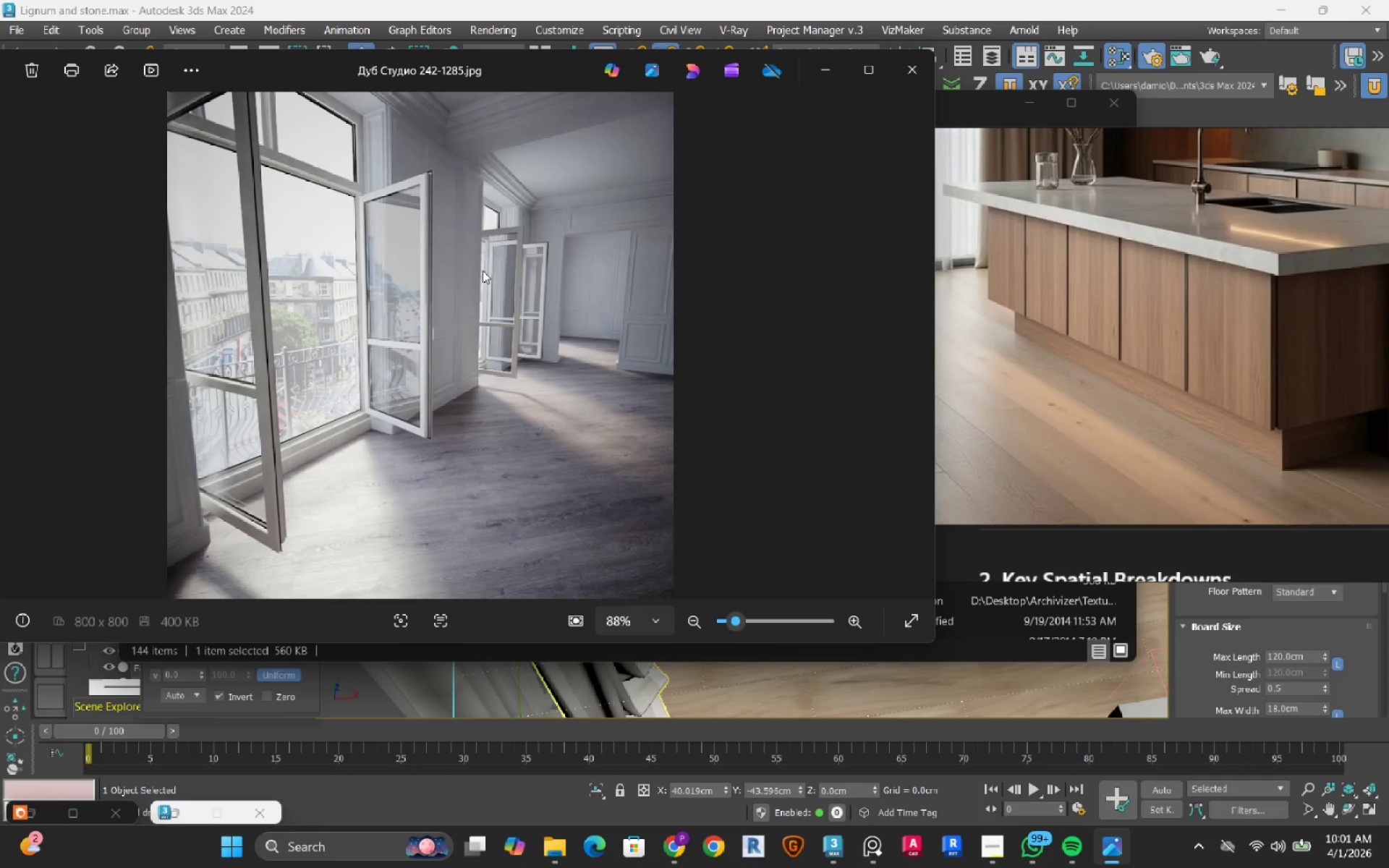 
key(ArrowRight)
 